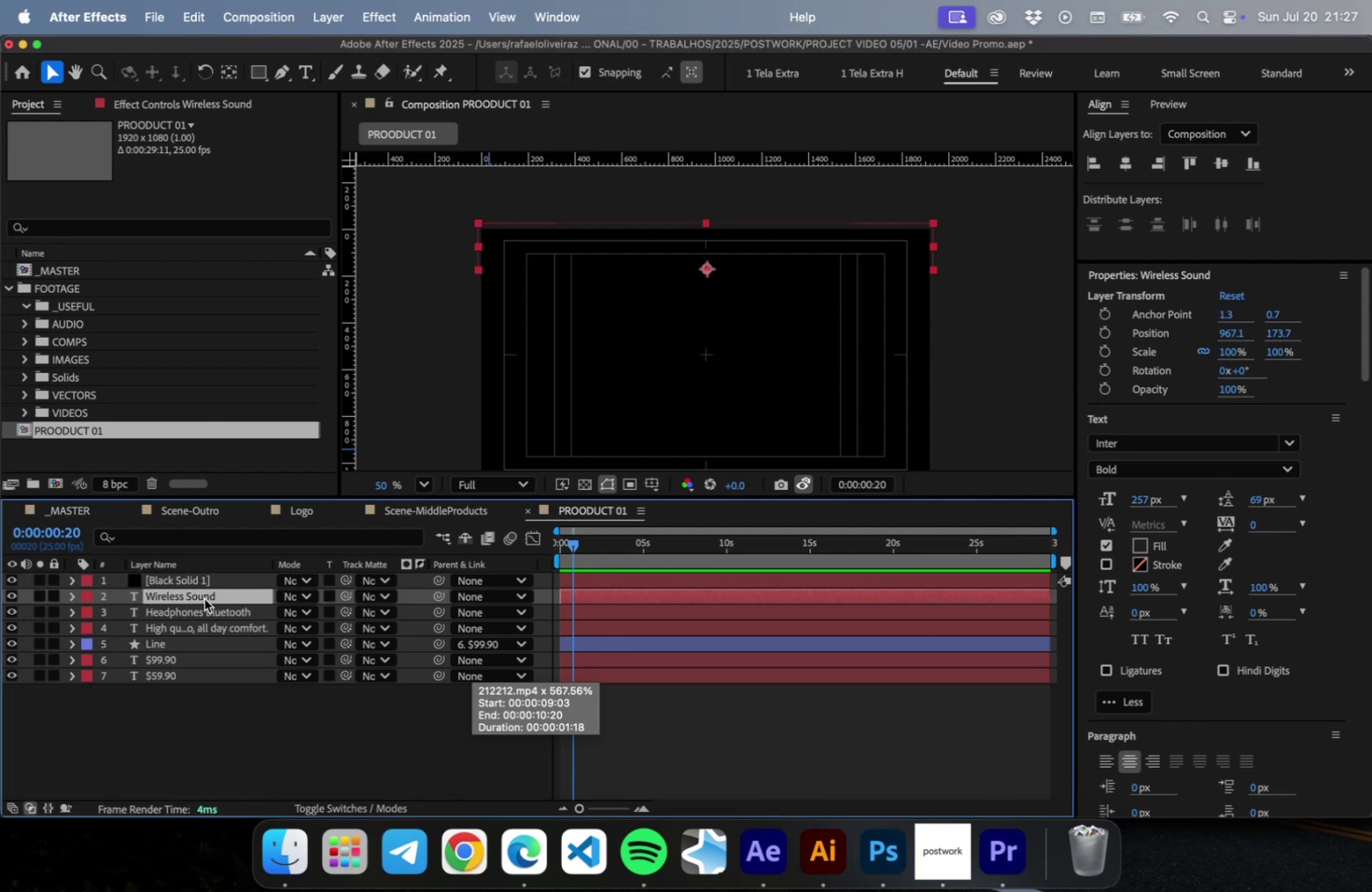 
key(Enter)
 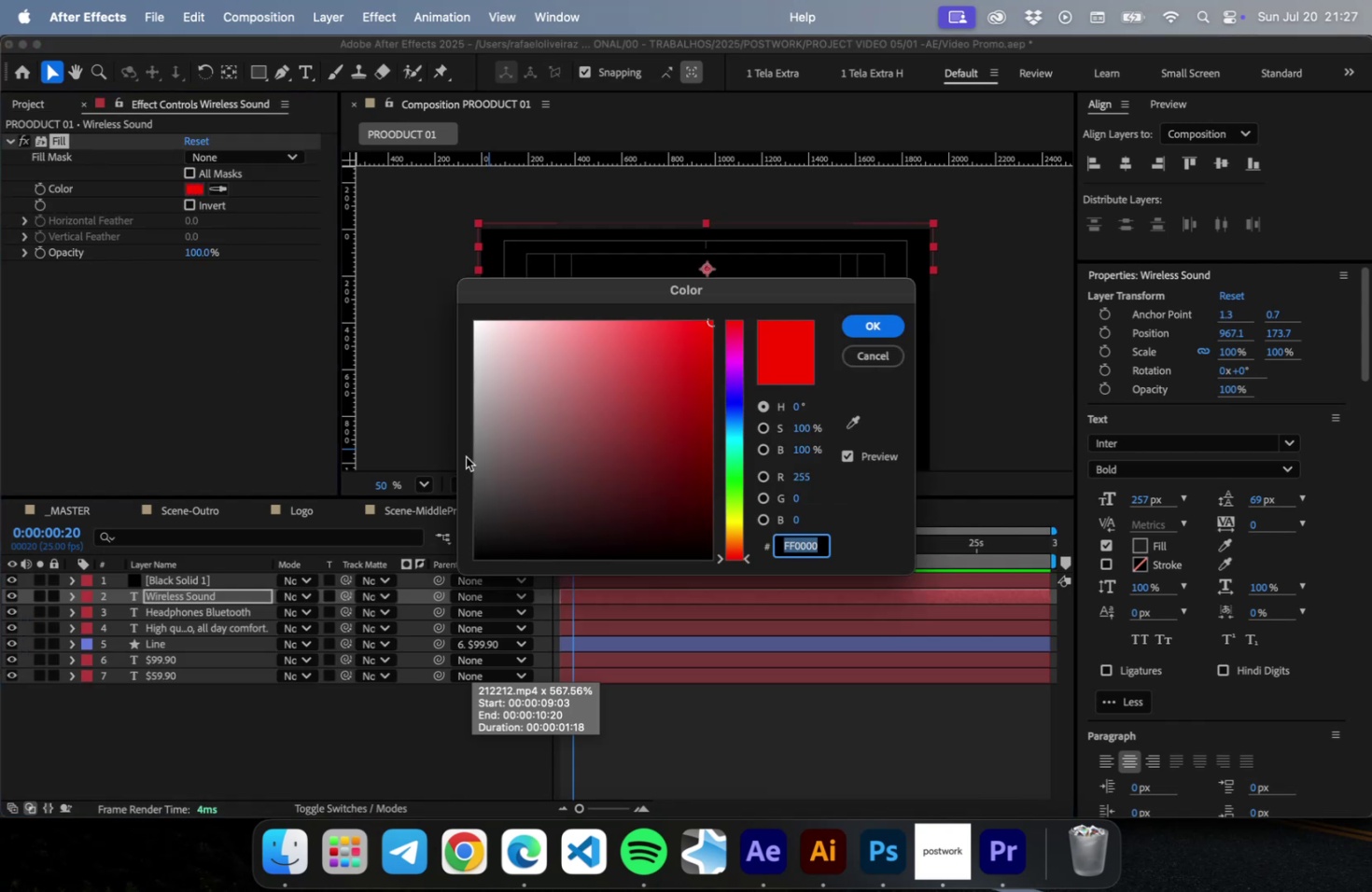 
left_click_drag(start_coordinate=[503, 551], to_coordinate=[432, 546])
 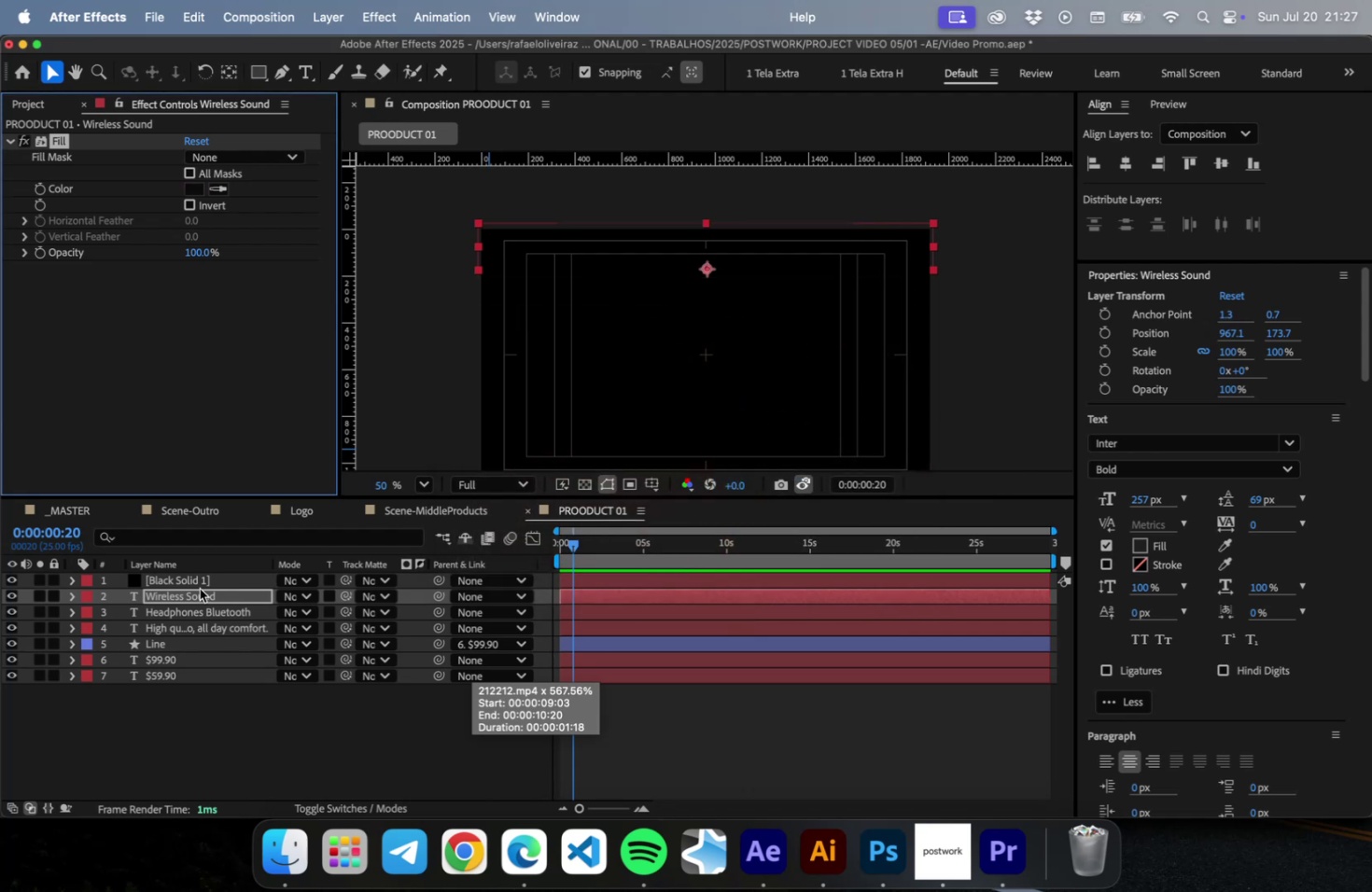 
left_click_drag(start_coordinate=[195, 577], to_coordinate=[180, 732])
 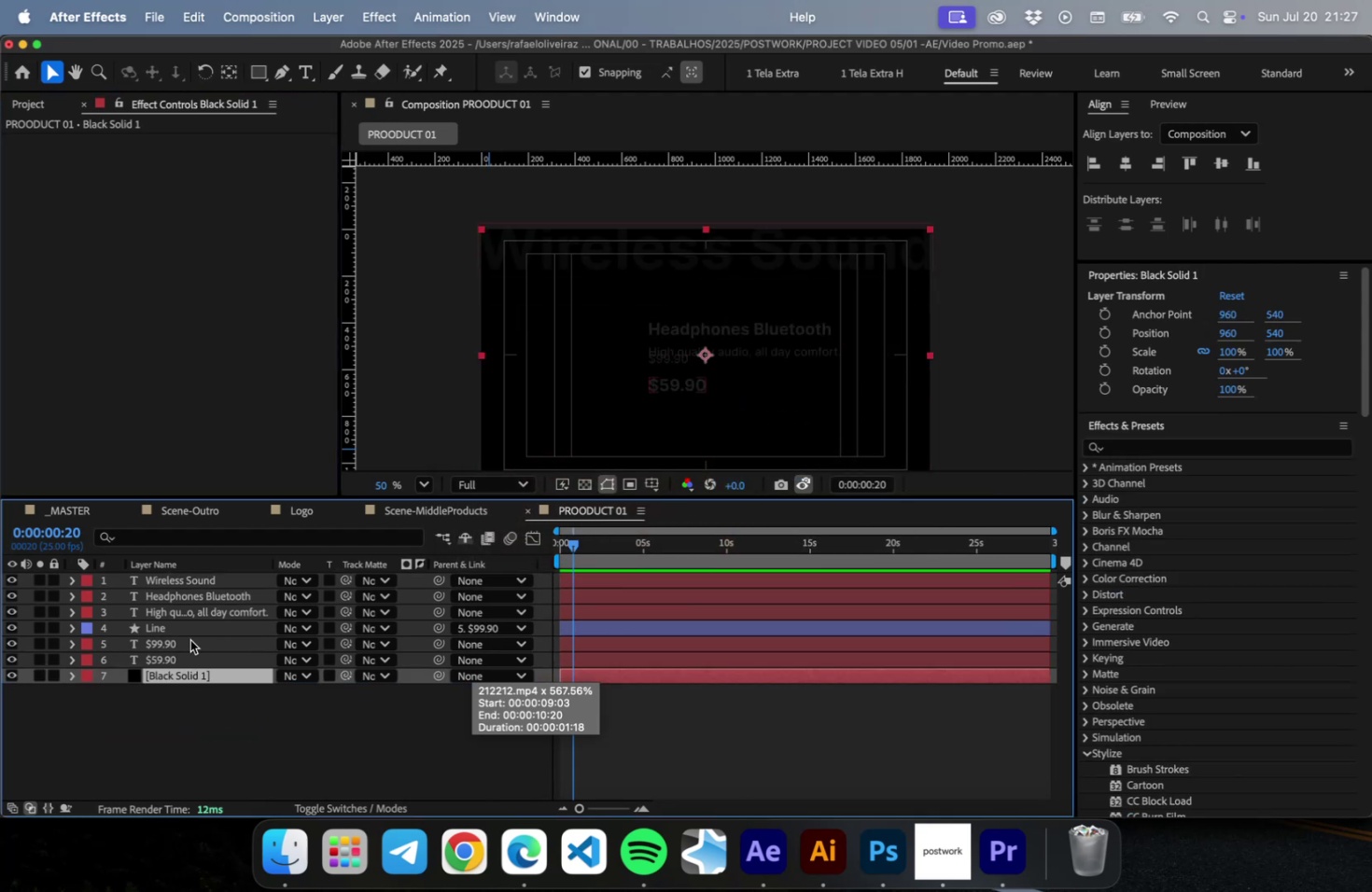 
left_click([190, 579])
 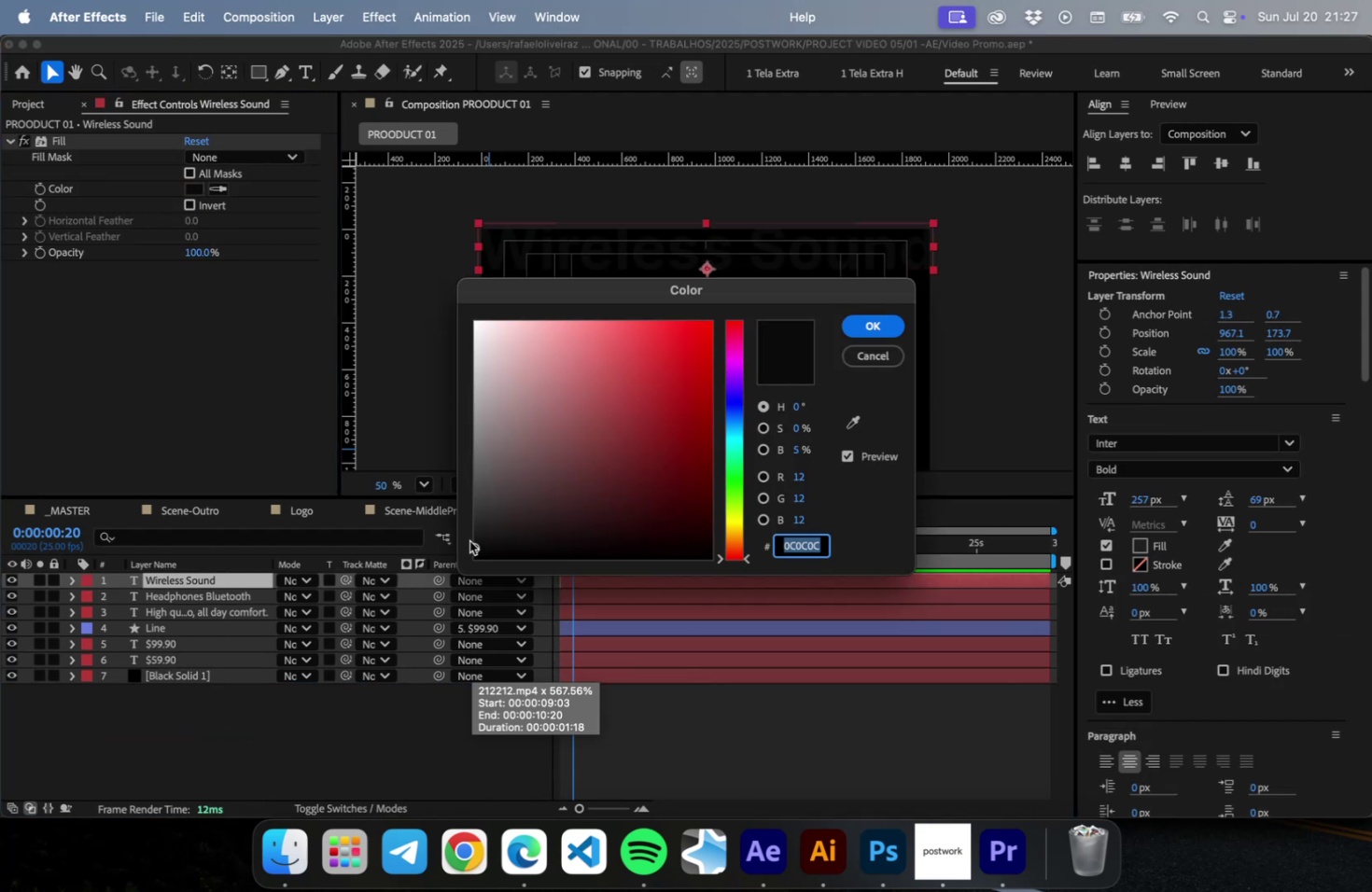 
left_click_drag(start_coordinate=[481, 536], to_coordinate=[438, 526])
 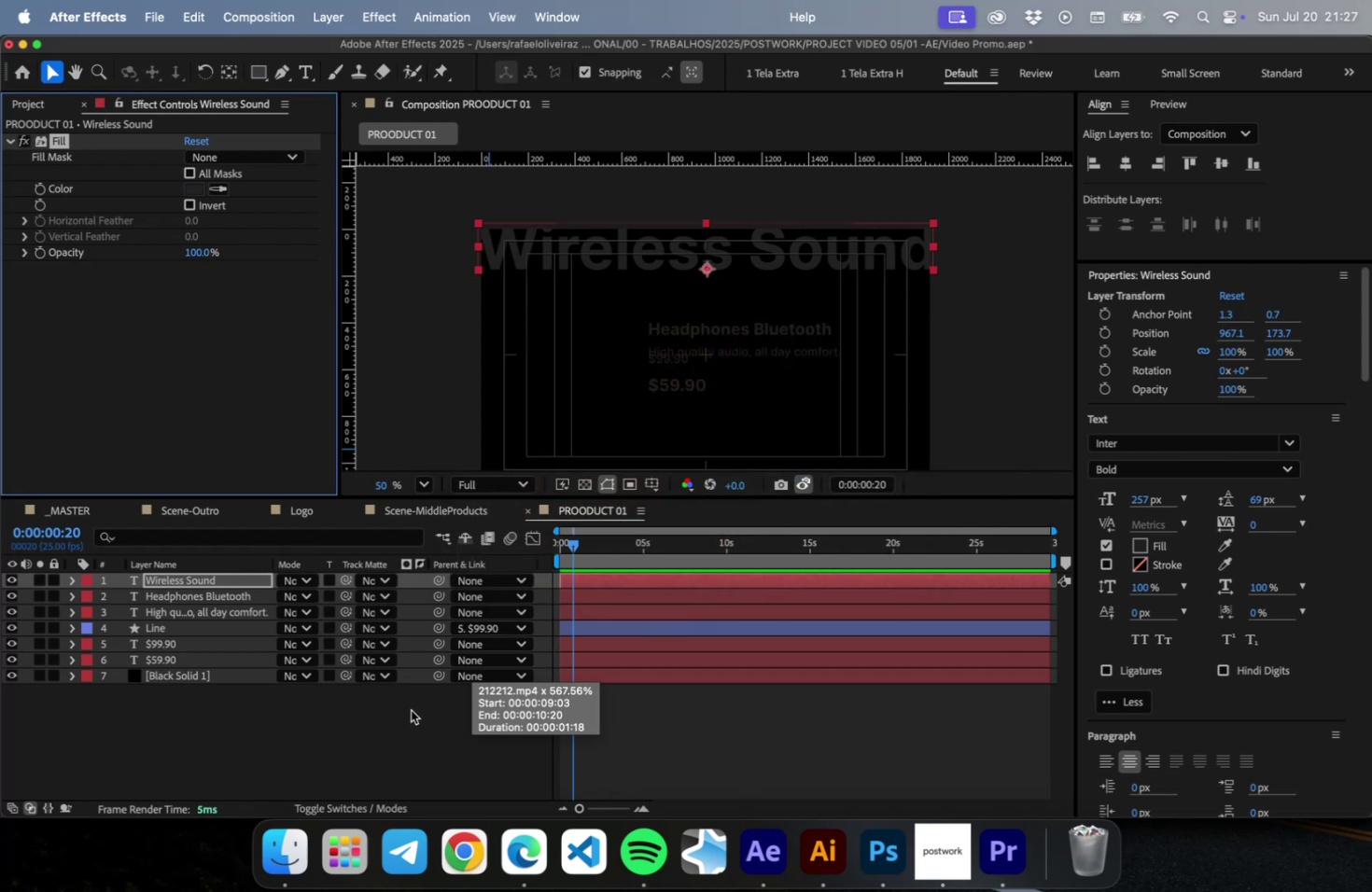 
left_click([389, 726])
 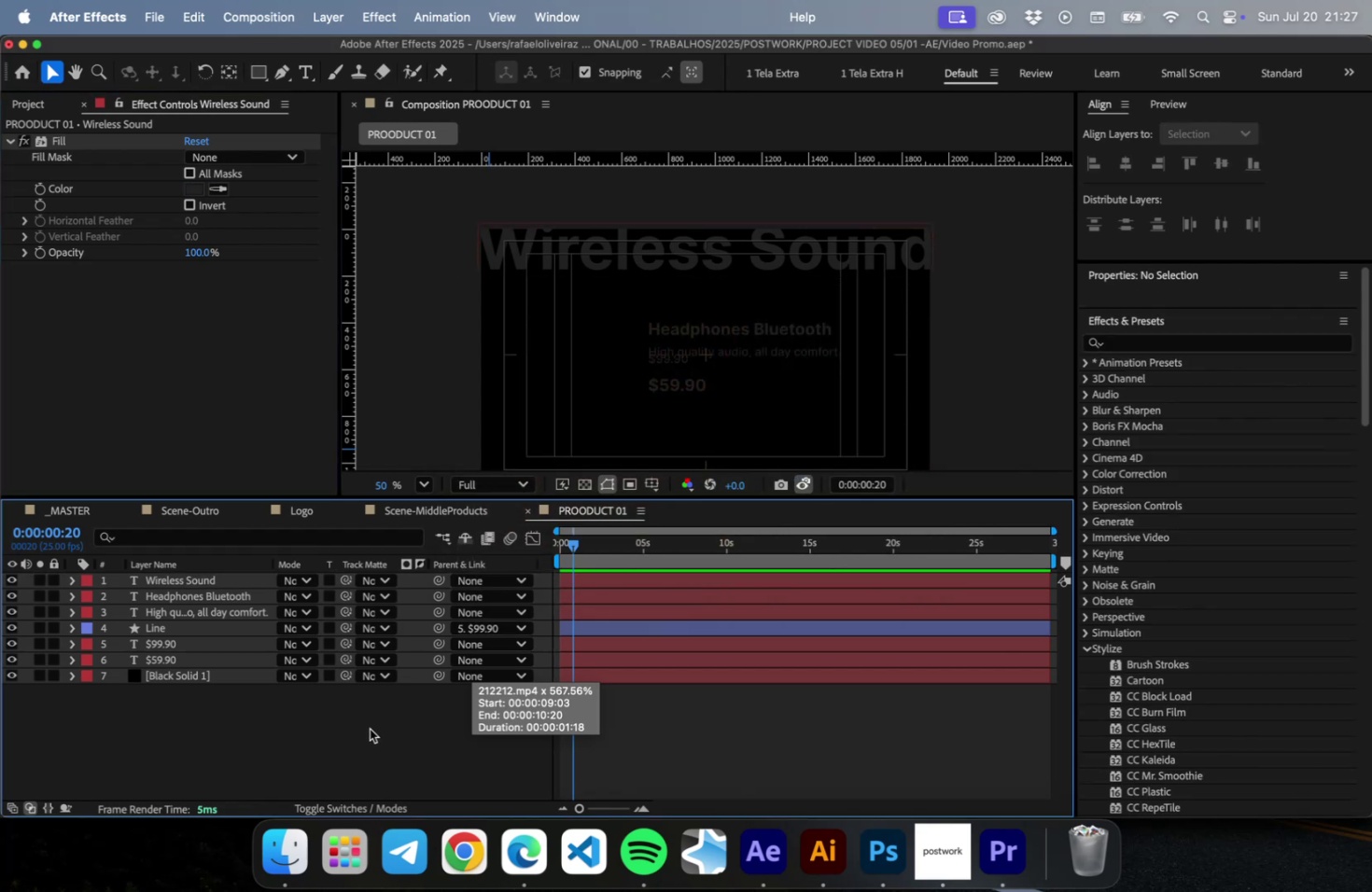 
key(Meta+S)
 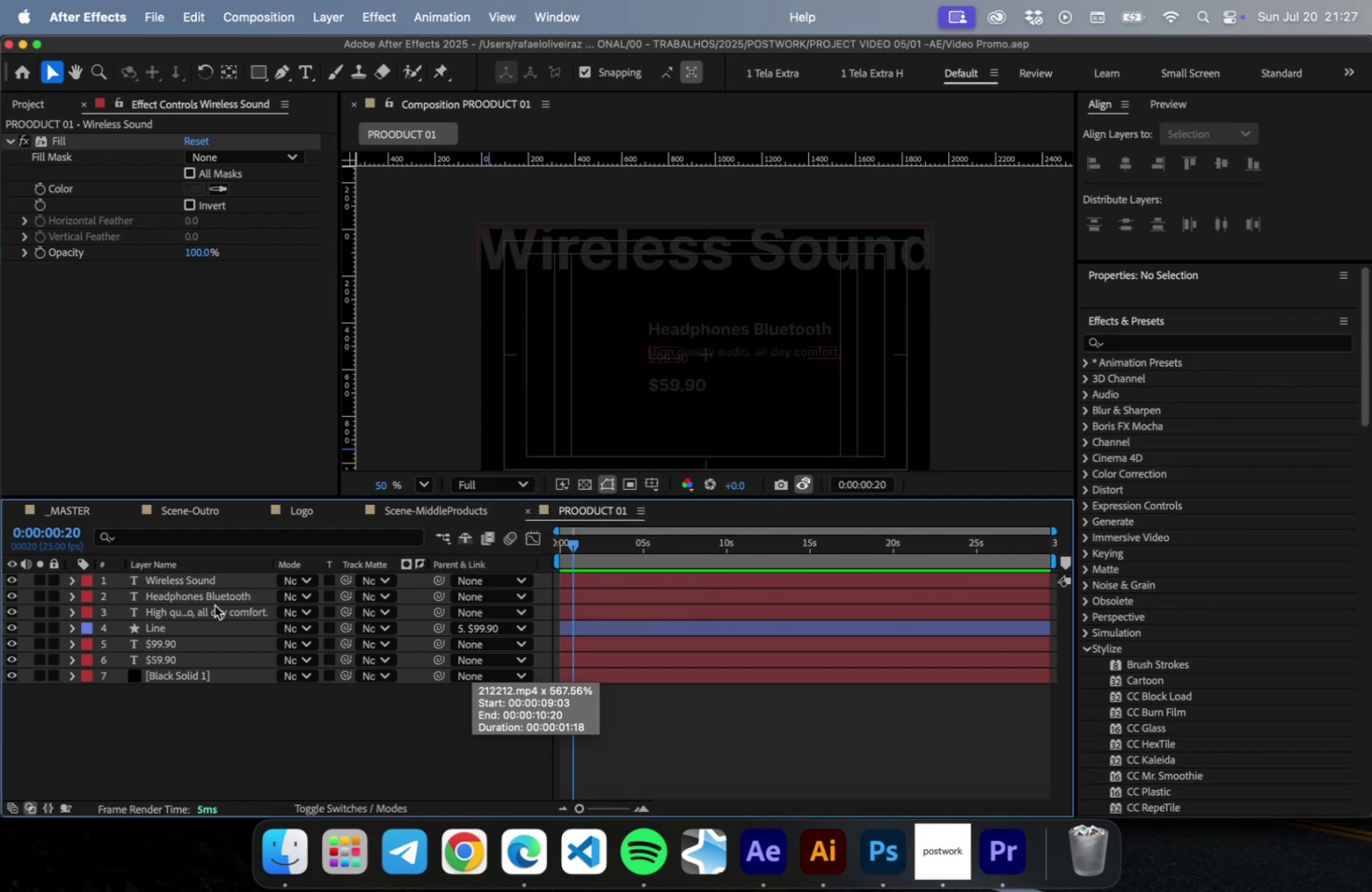 
left_click([215, 605])
 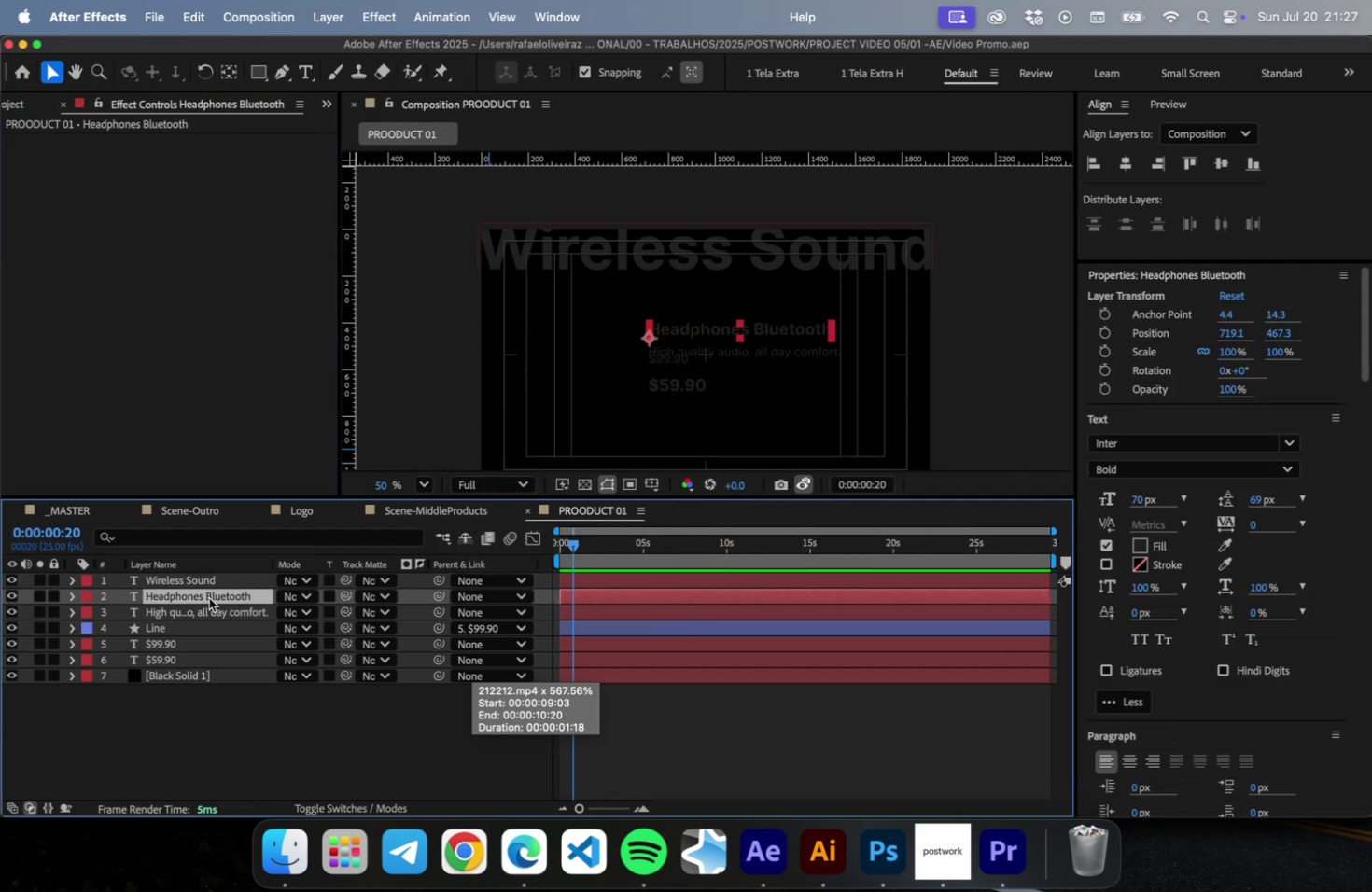 
left_click([209, 597])
 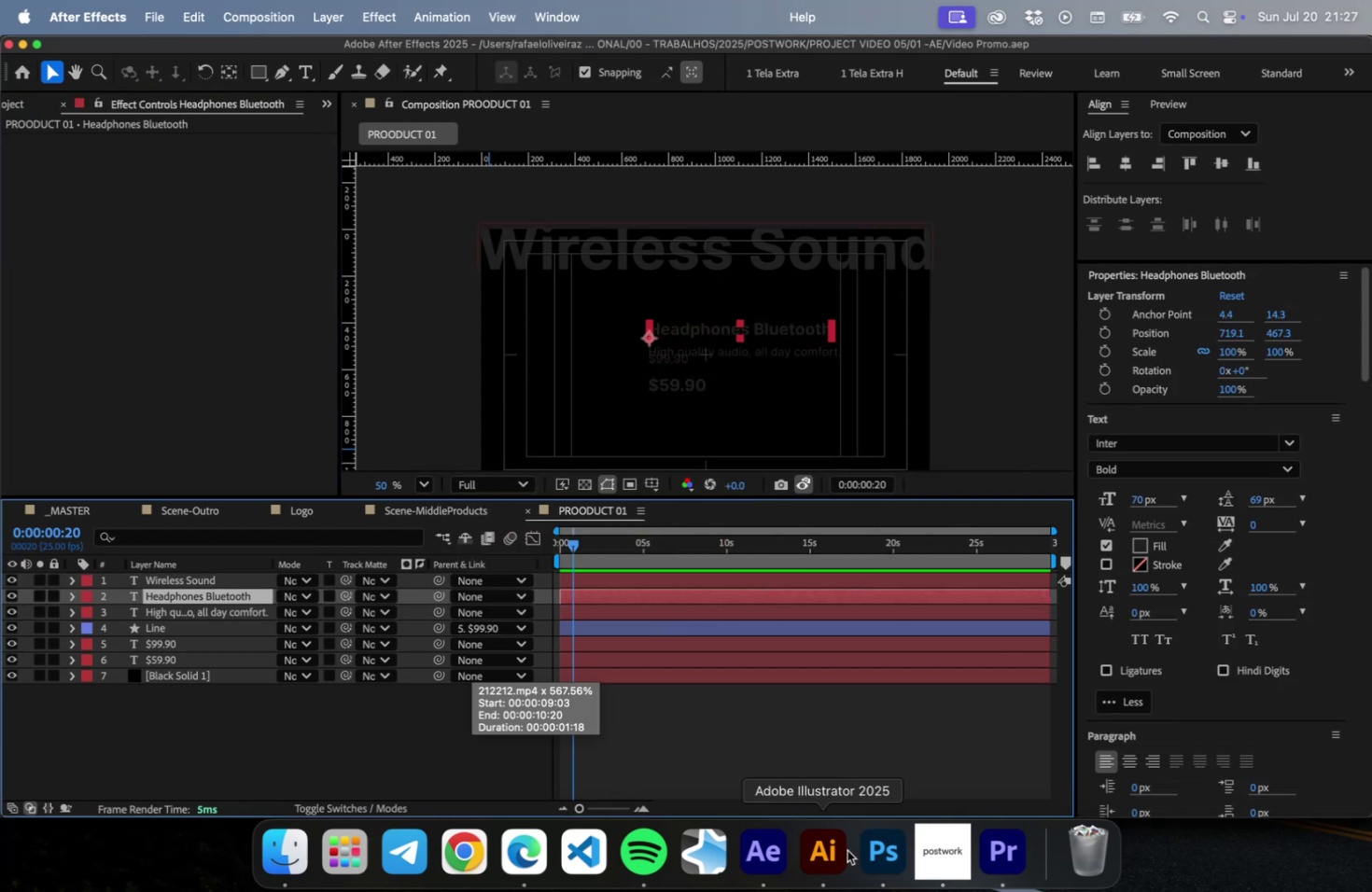 
left_click([847, 849])
 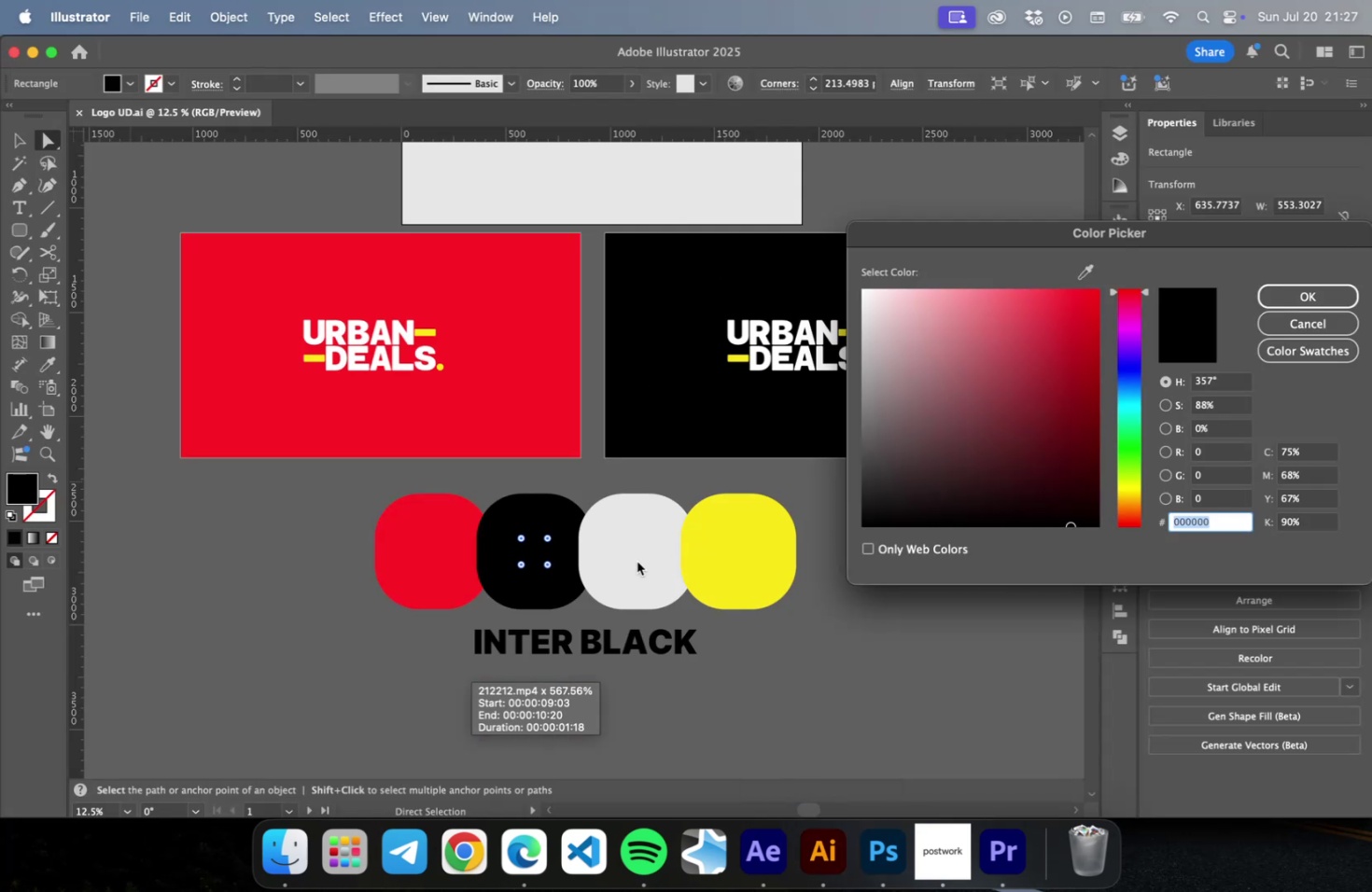 
key(Escape)
 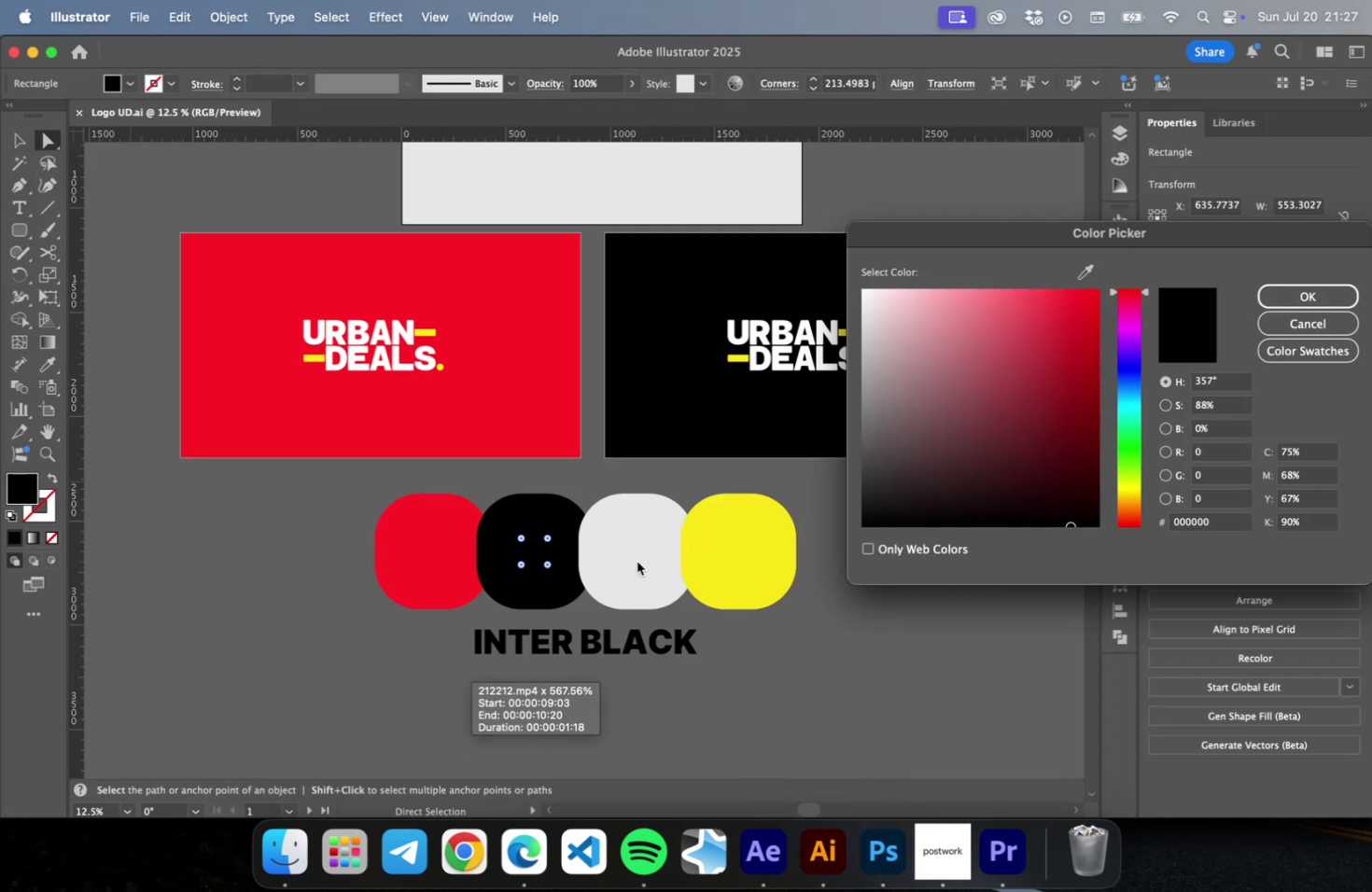 
key(Escape)
 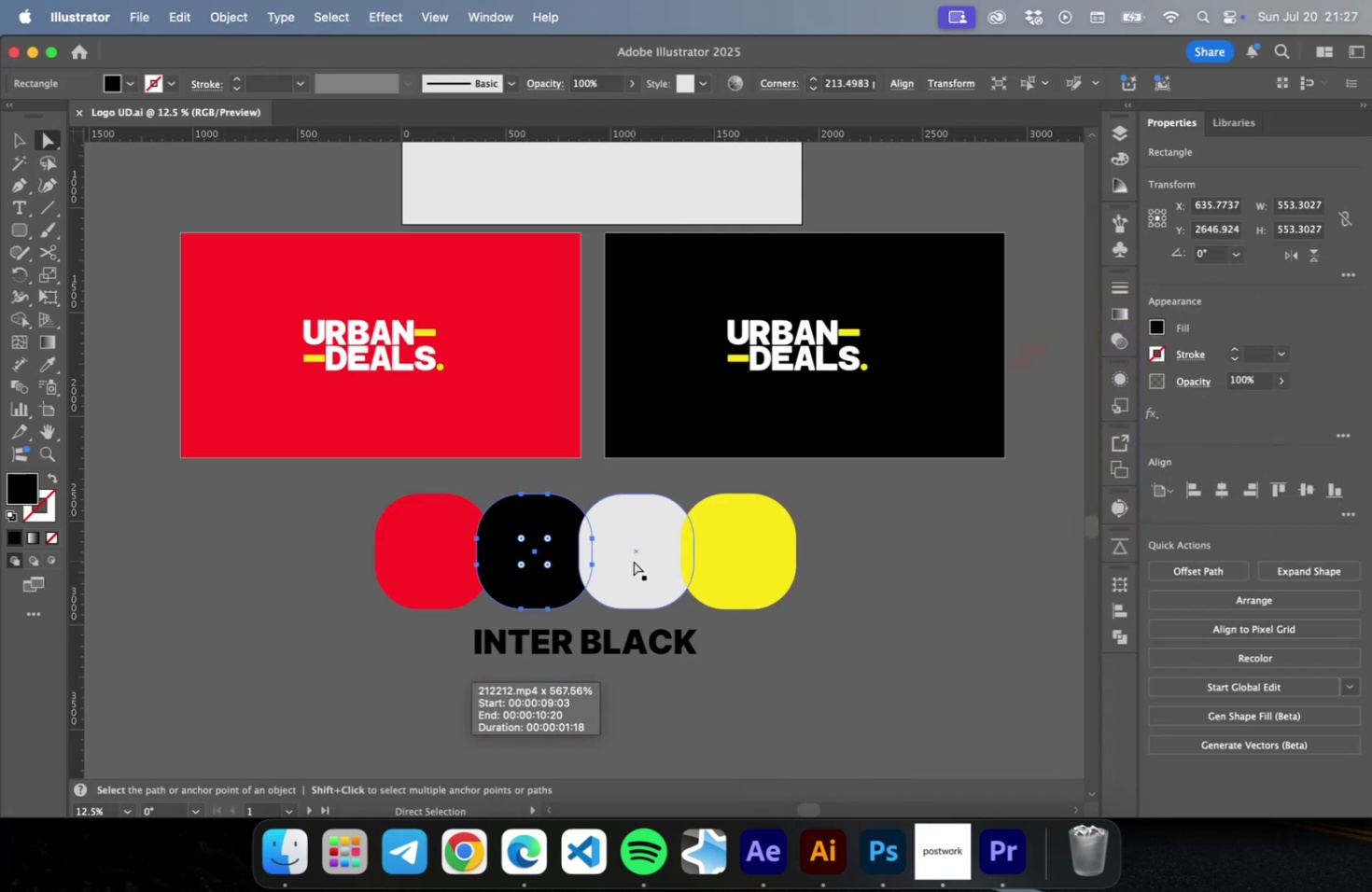 
key(Escape)
 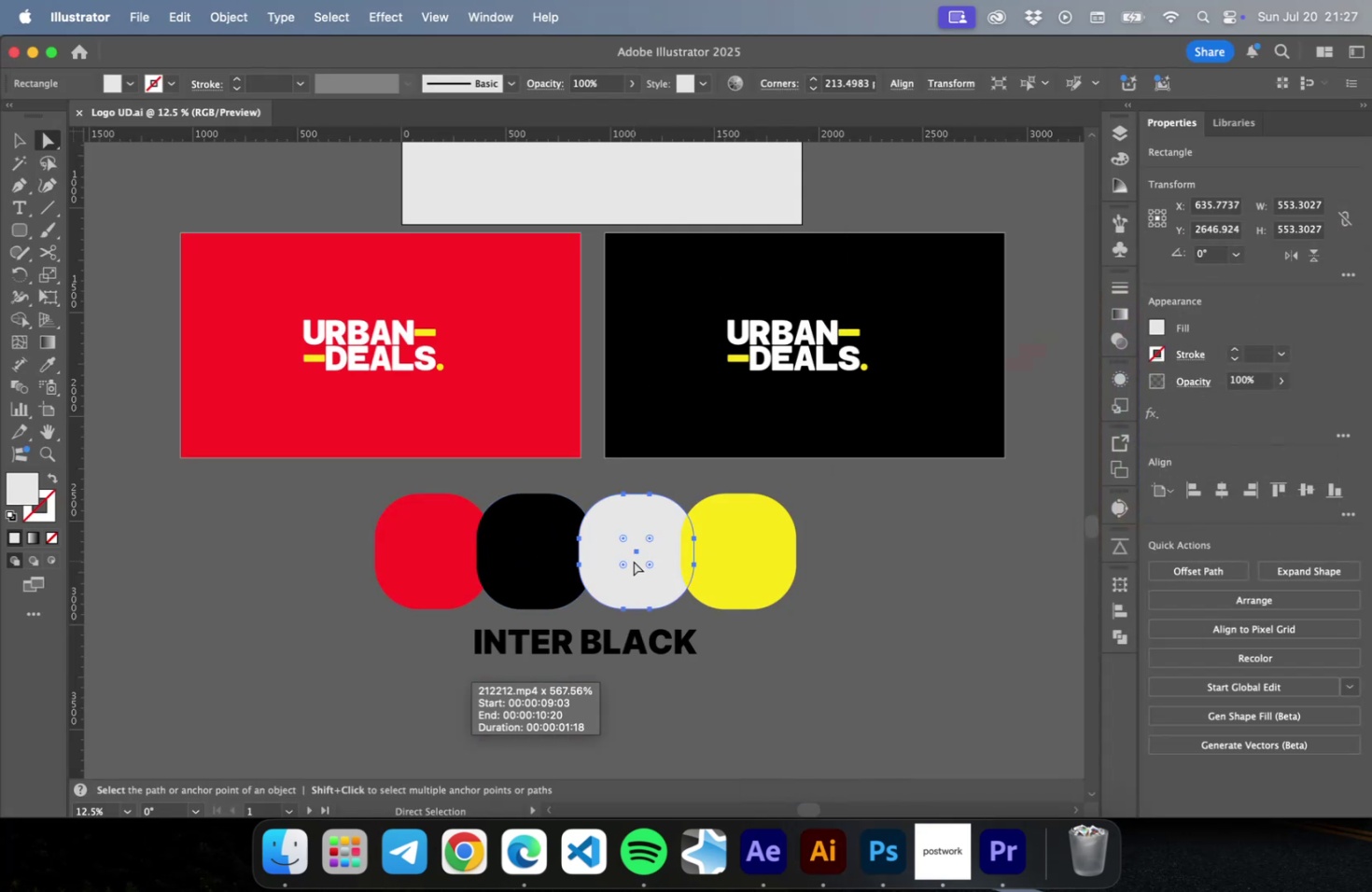 
left_click([633, 560])
 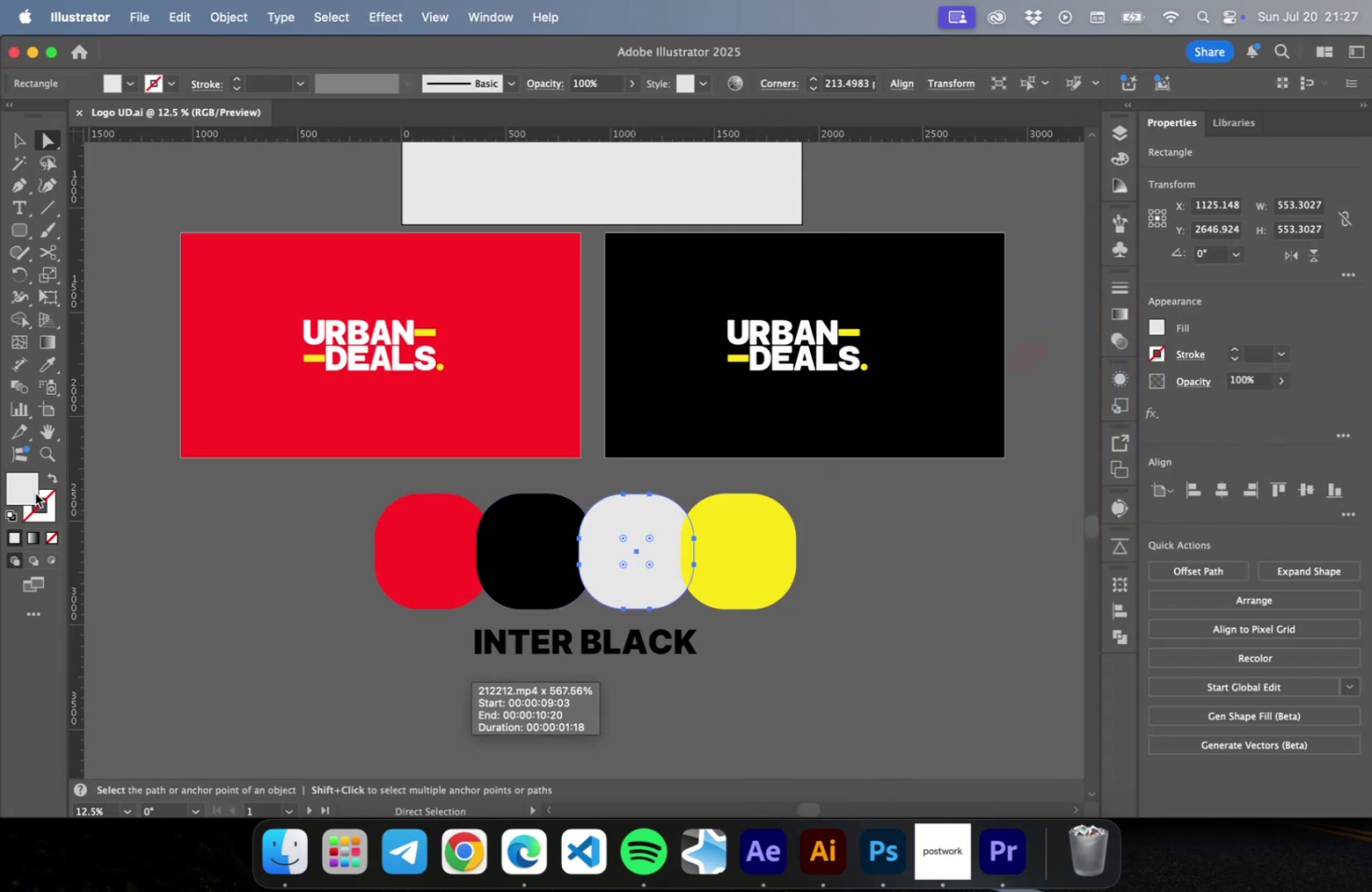 
double_click([35, 493])
 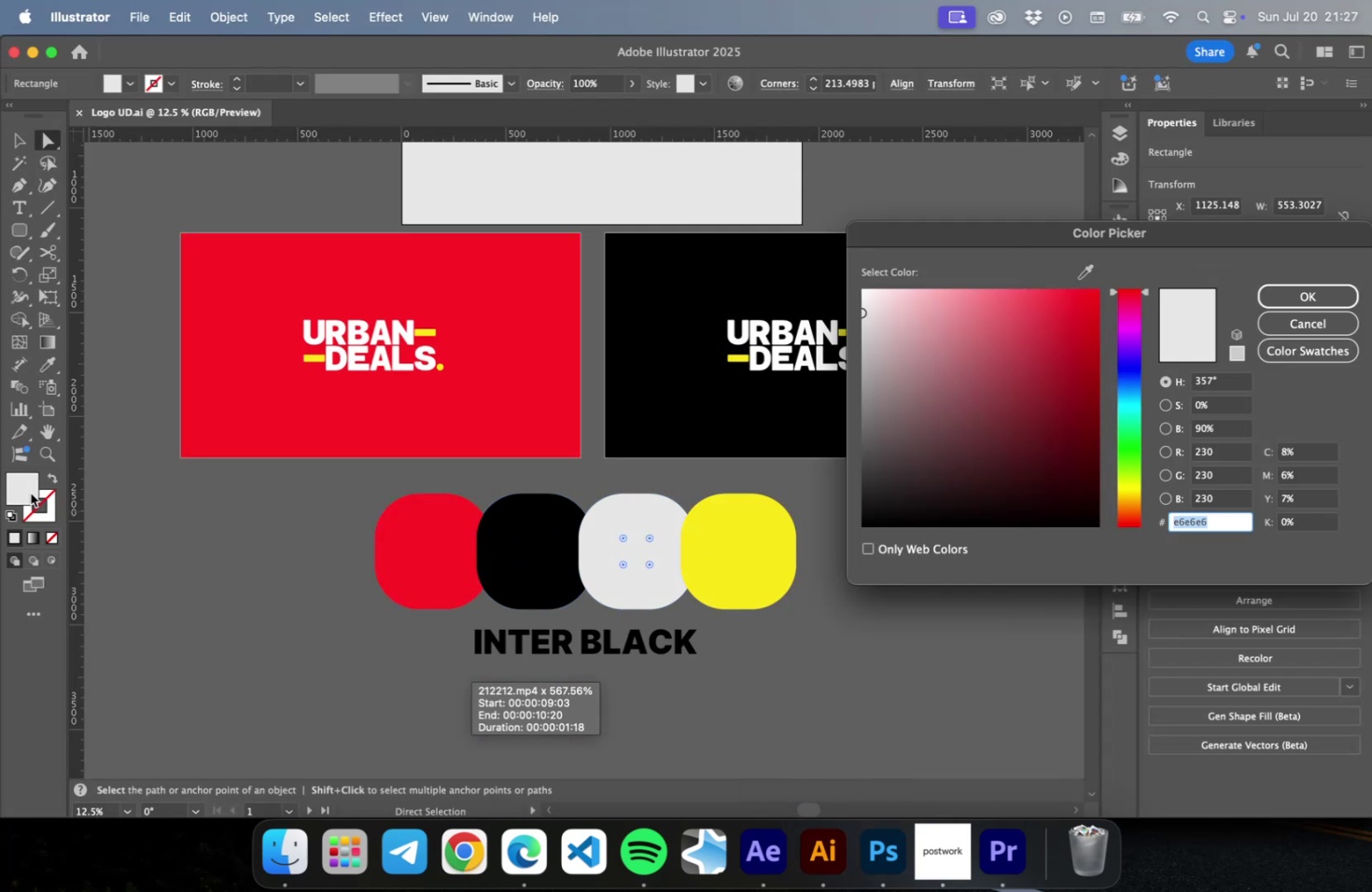 
key(Meta+C)
 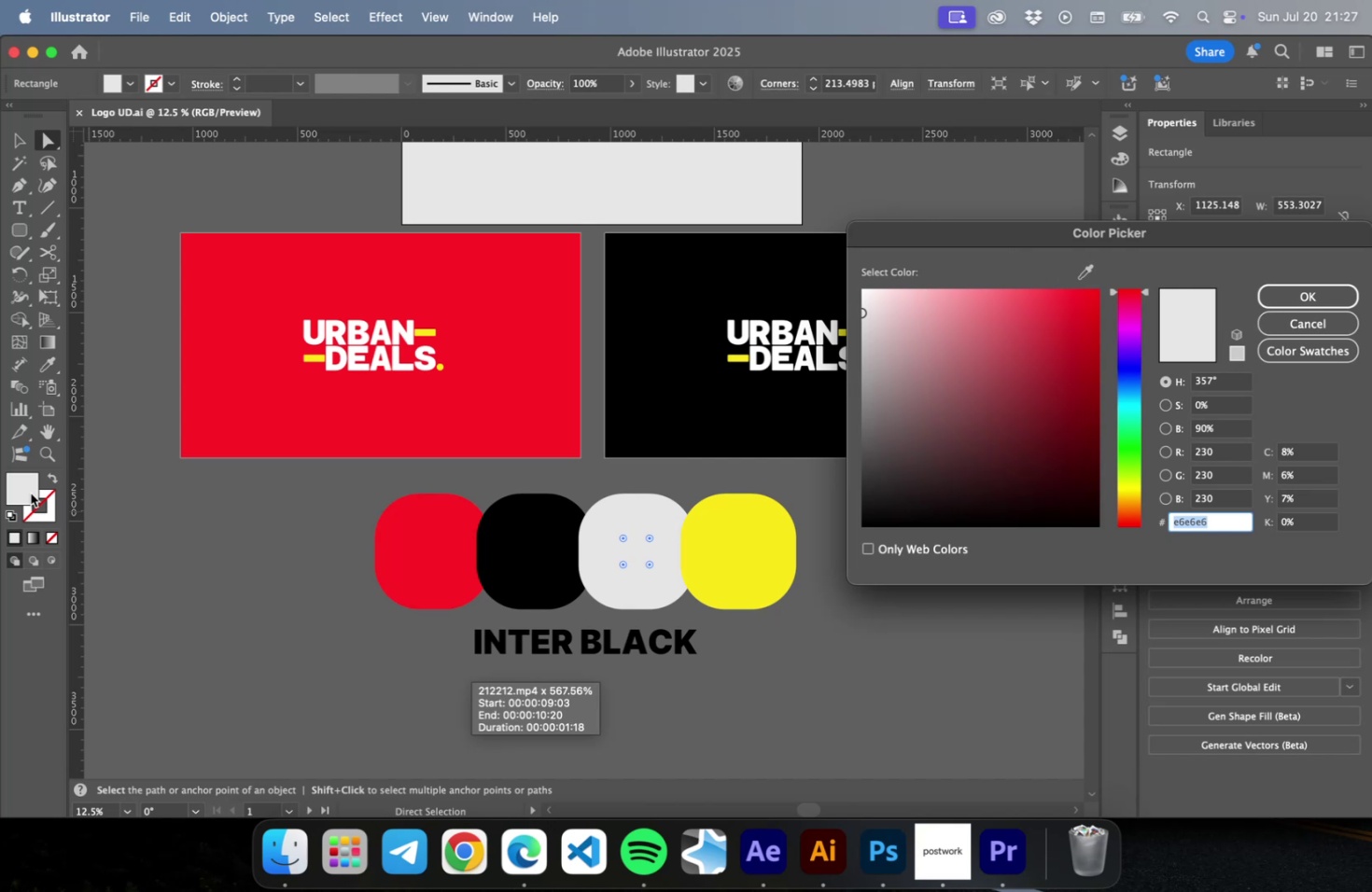 
key(Meta+C)
 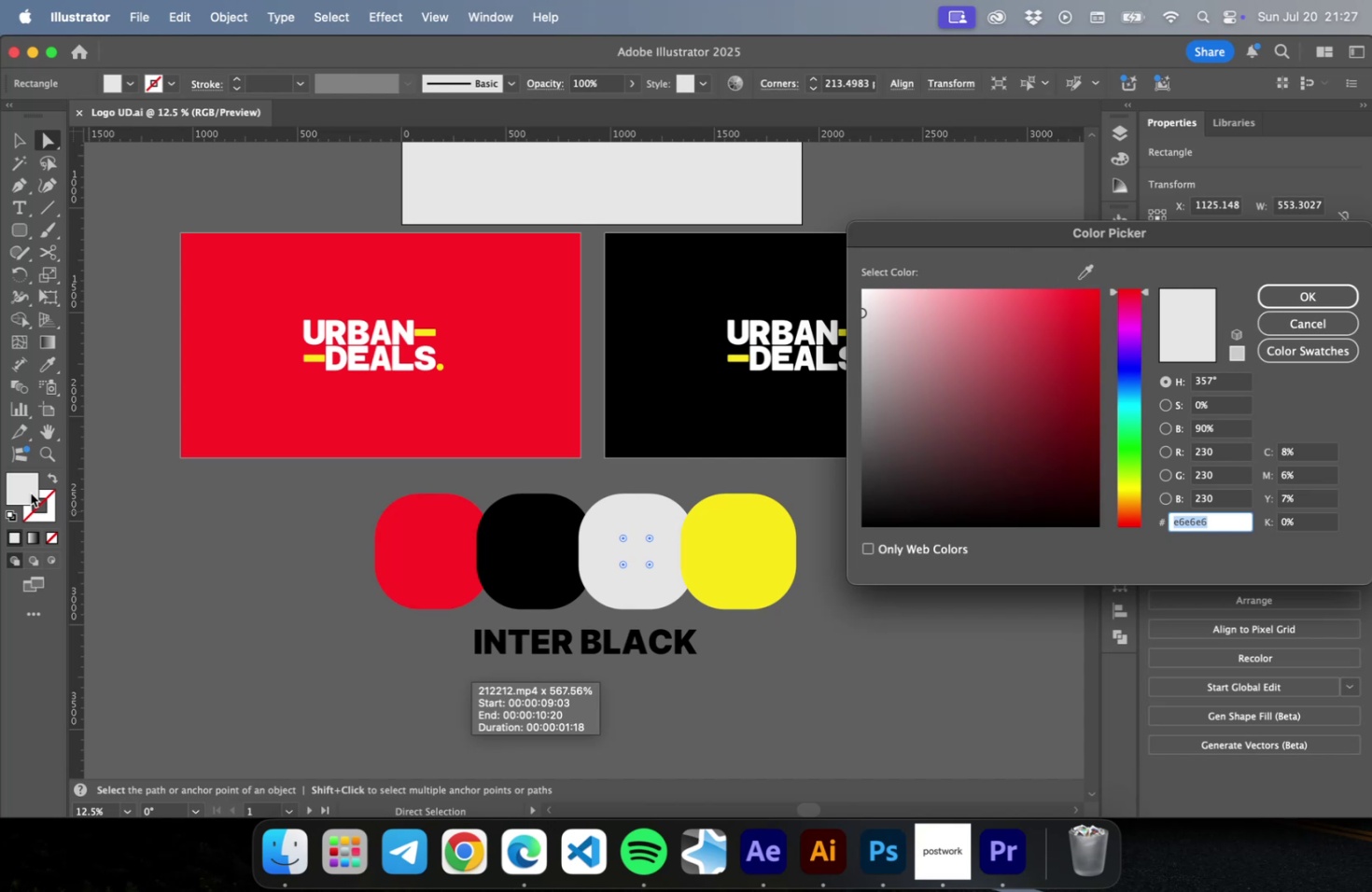 
key(Meta+Tab)
 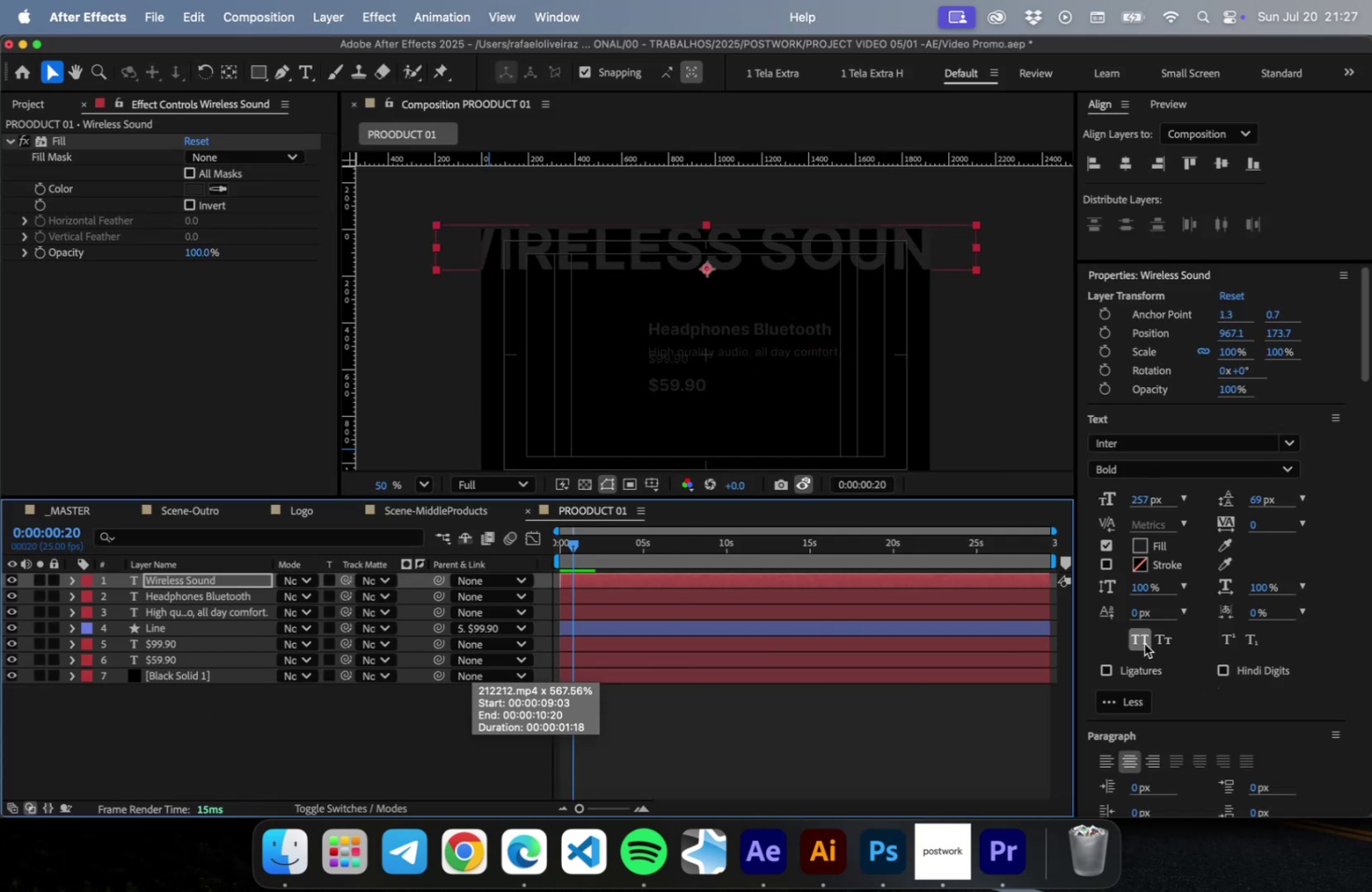 
wait(5.09)
 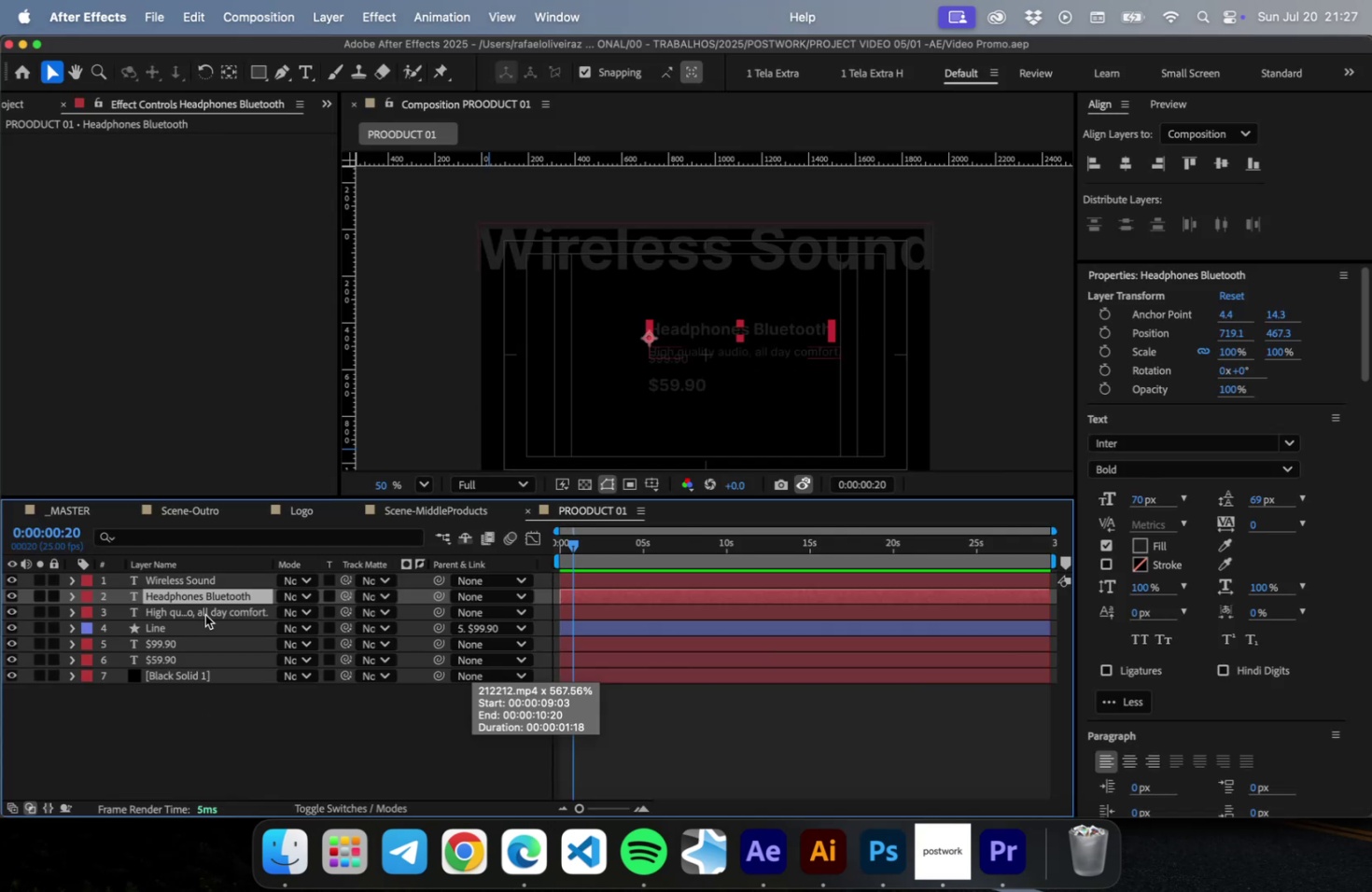 
left_click([1141, 502])
 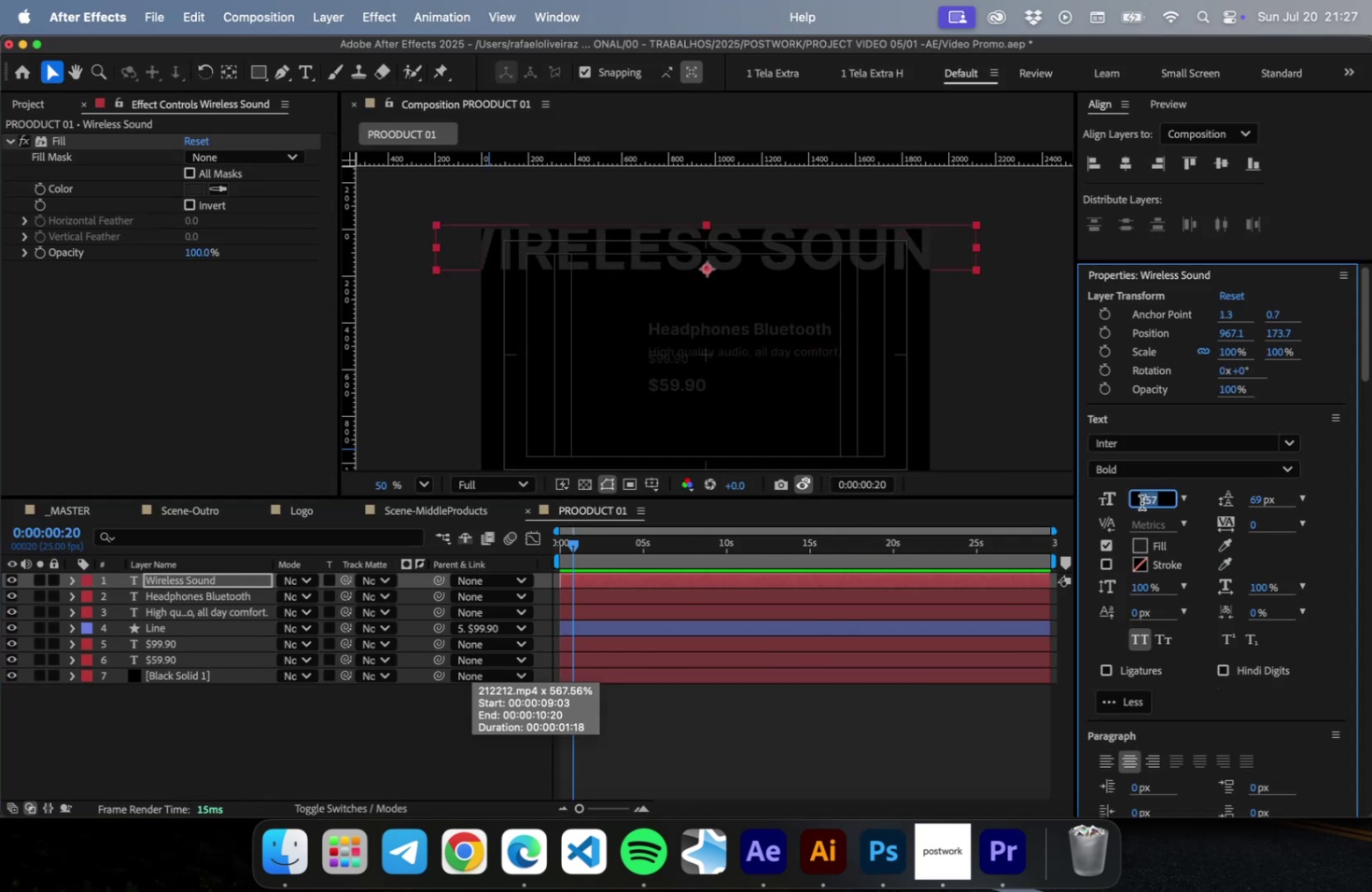 
key(Shift+ArrowDown)
 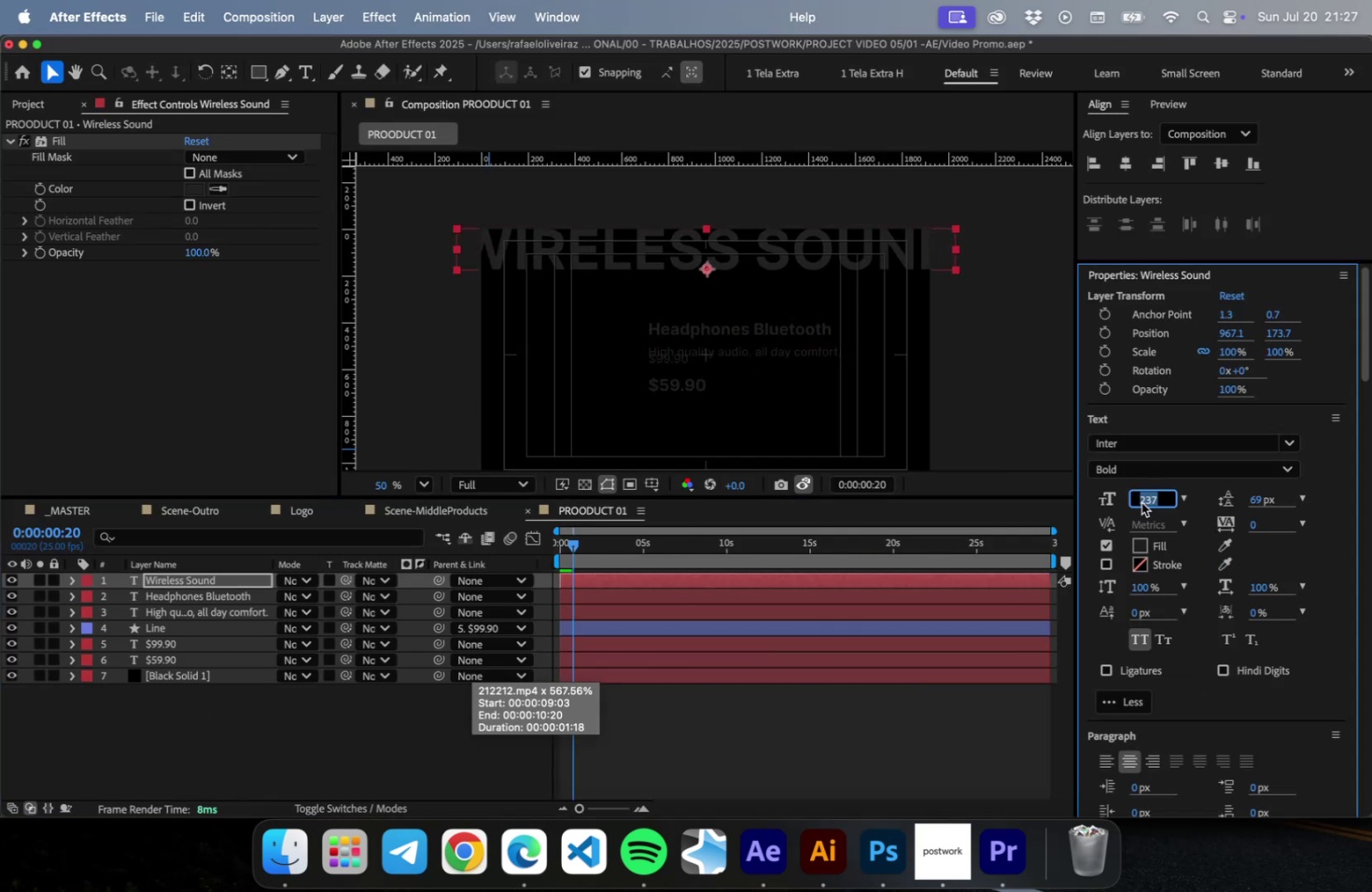 
key(Shift+ArrowDown)
 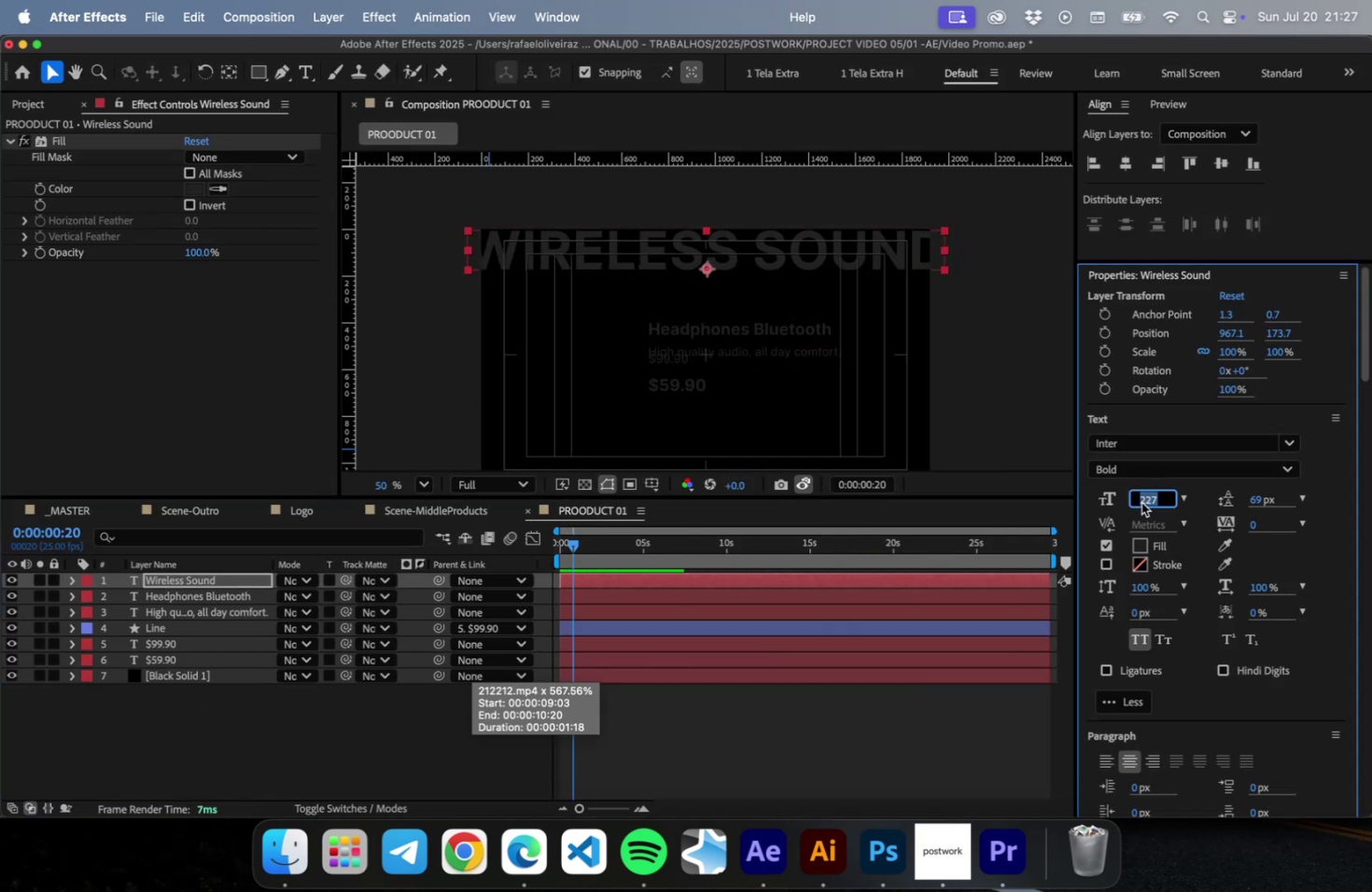 
key(Shift+ArrowDown)
 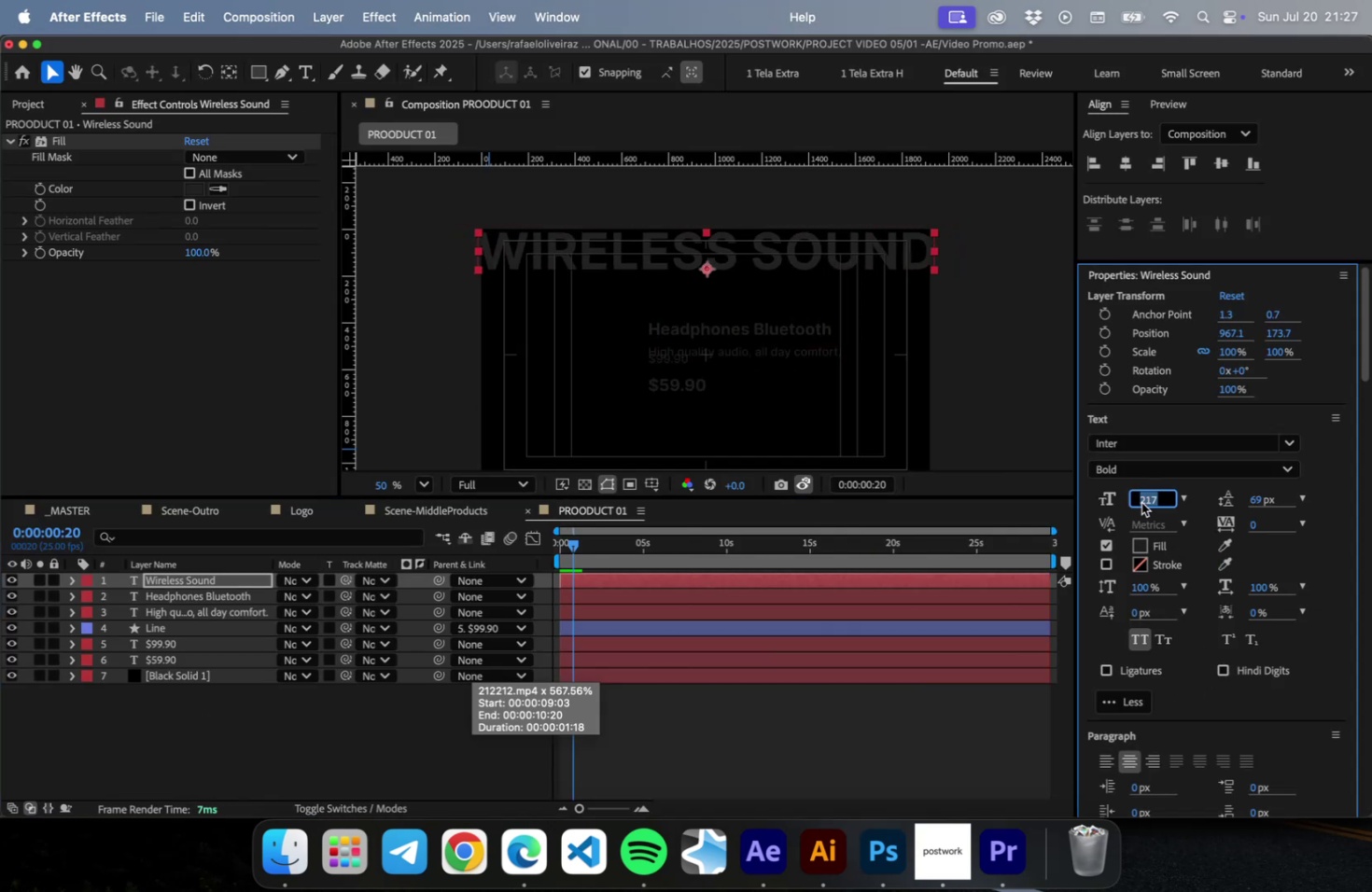 
key(Shift+ArrowDown)
 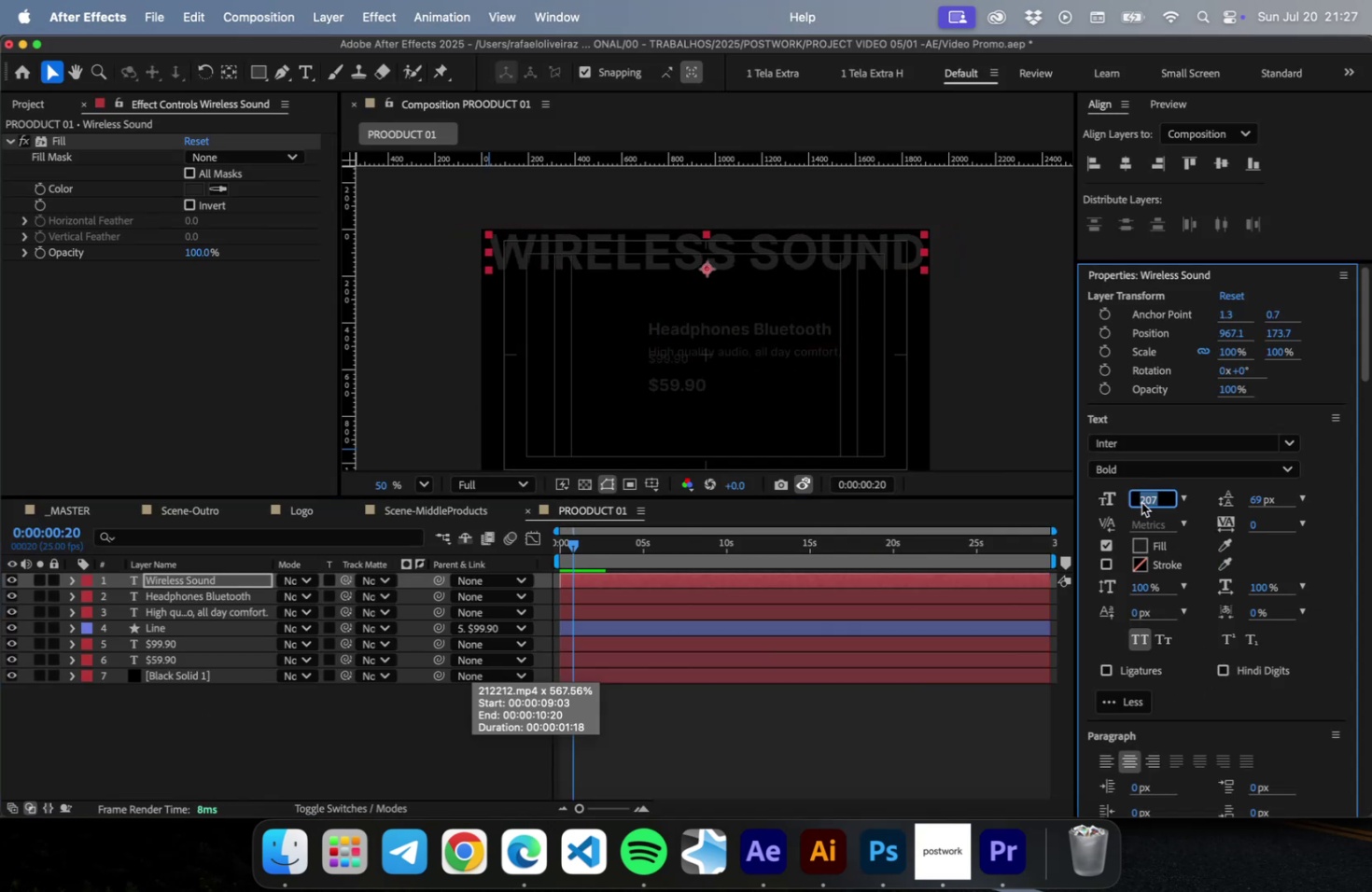 
key(Shift+ArrowDown)
 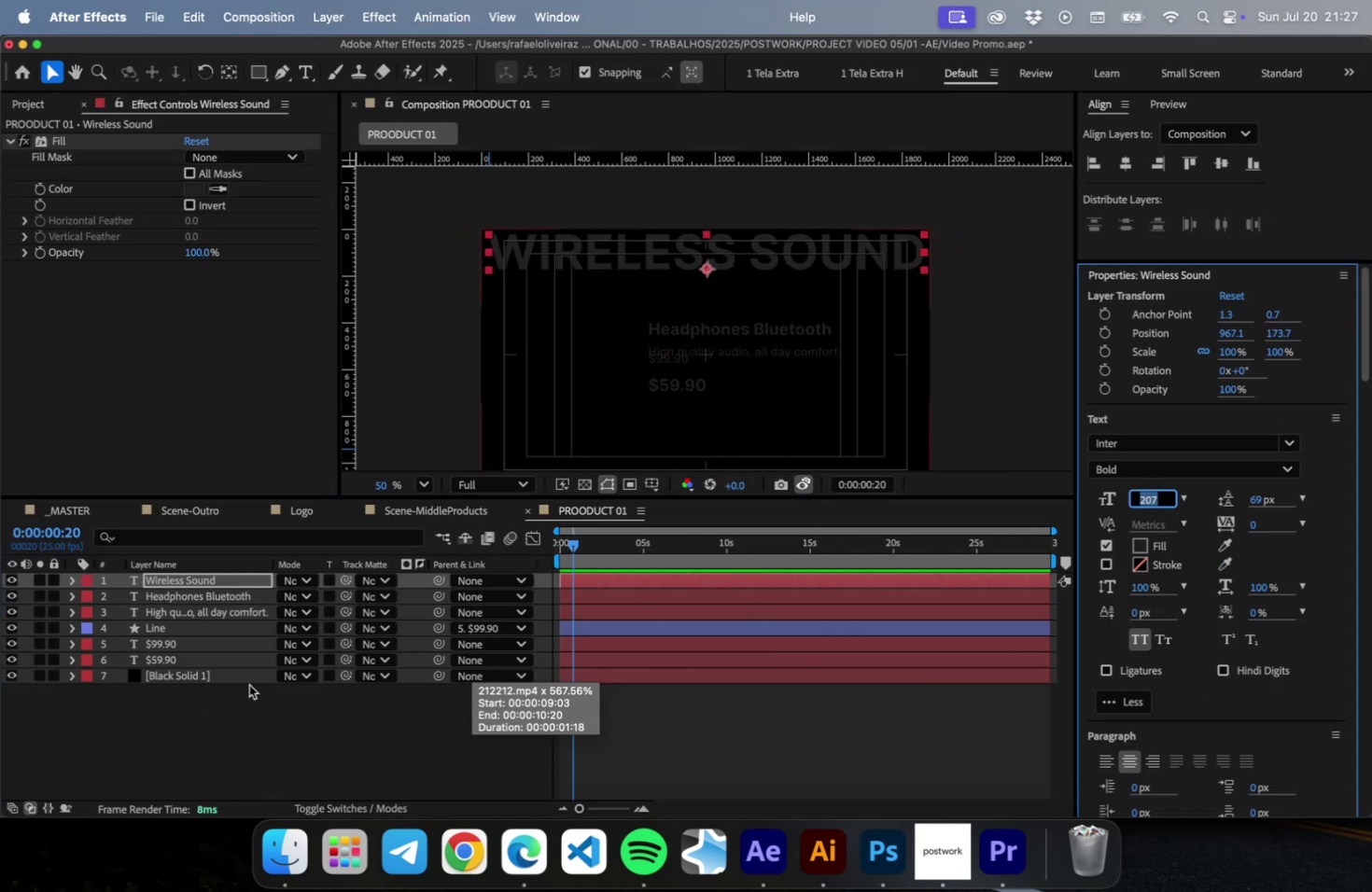 
key(ArrowUp)
 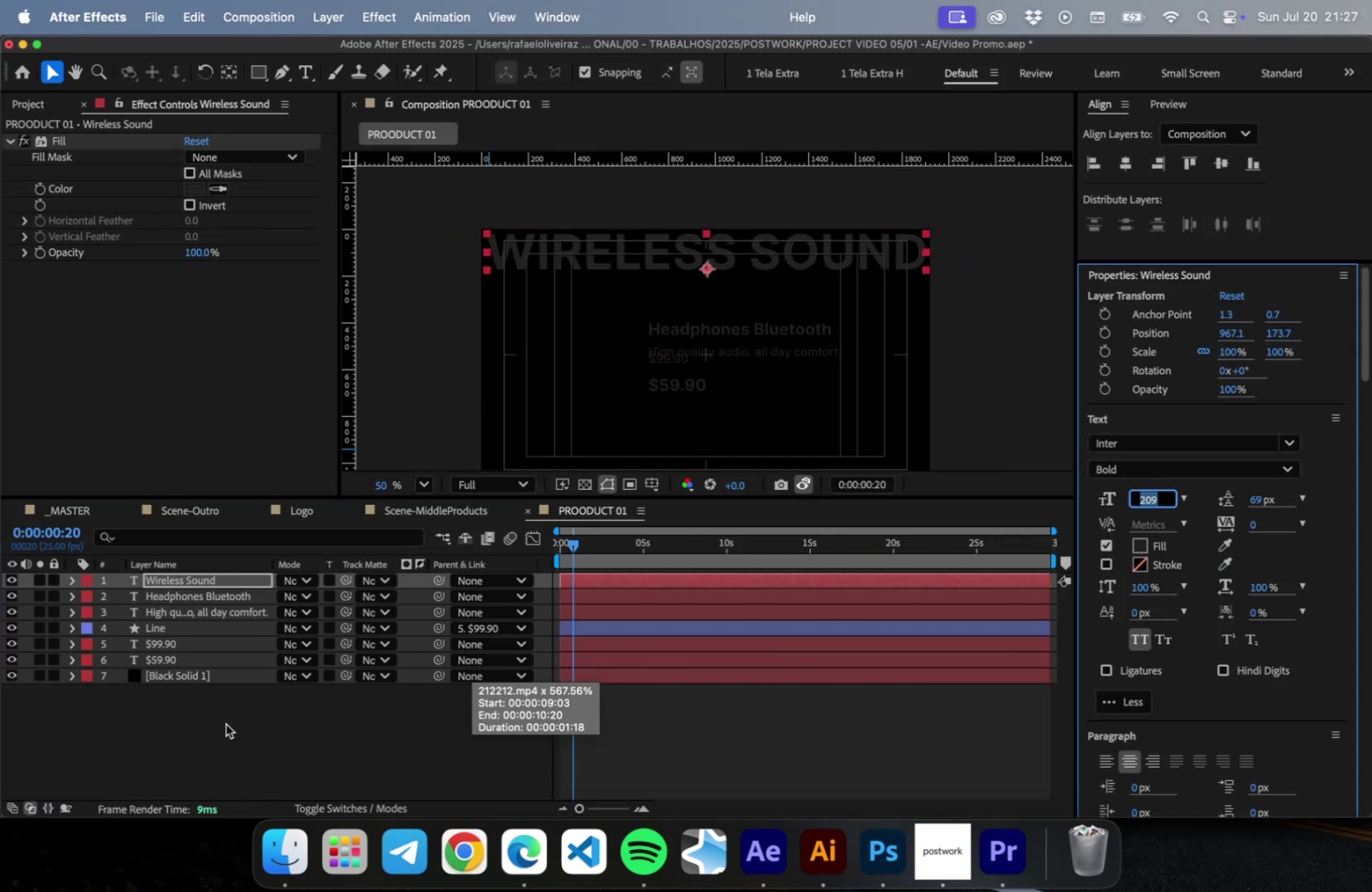 
key(ArrowUp)
 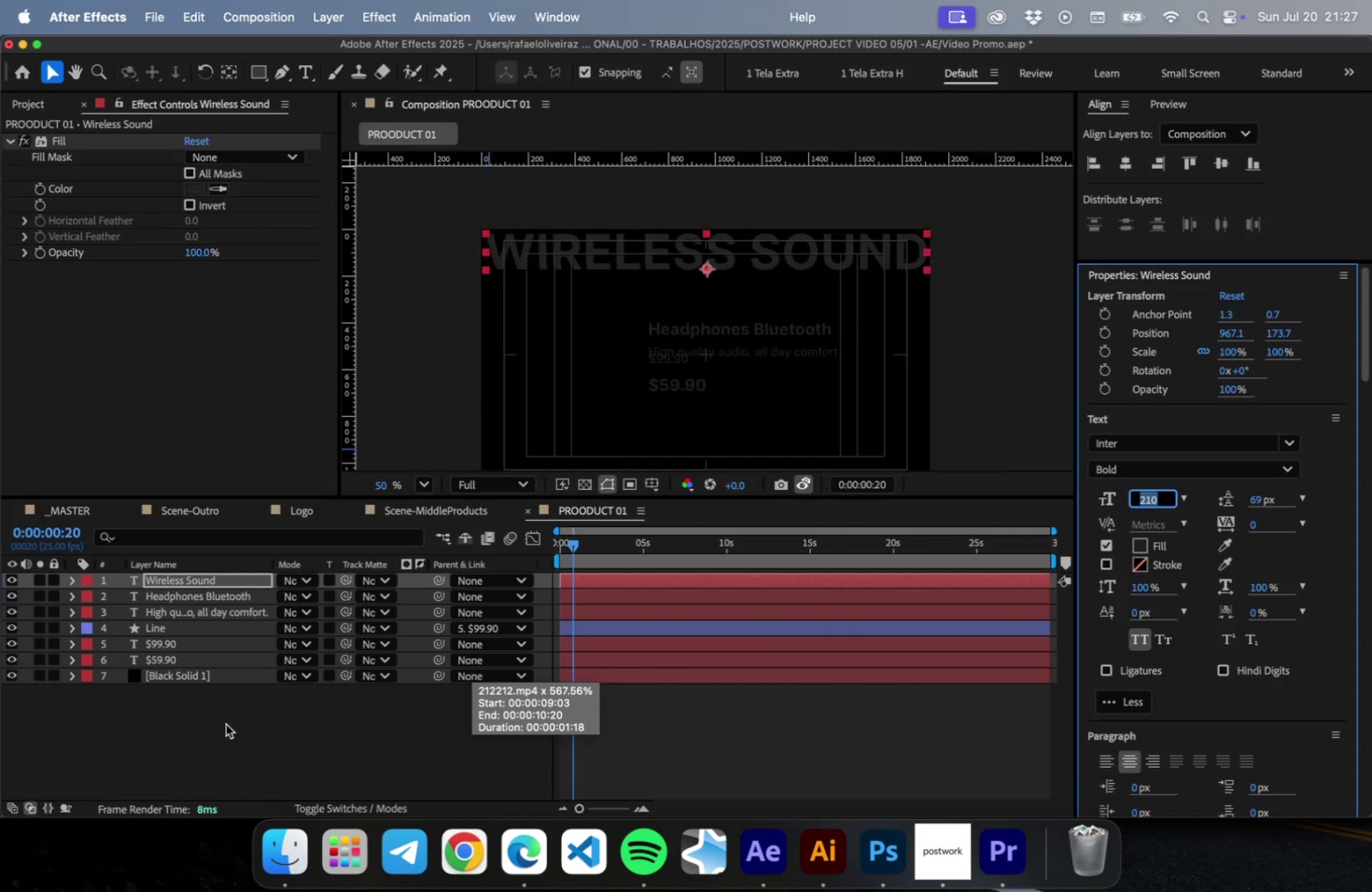 
key(ArrowUp)
 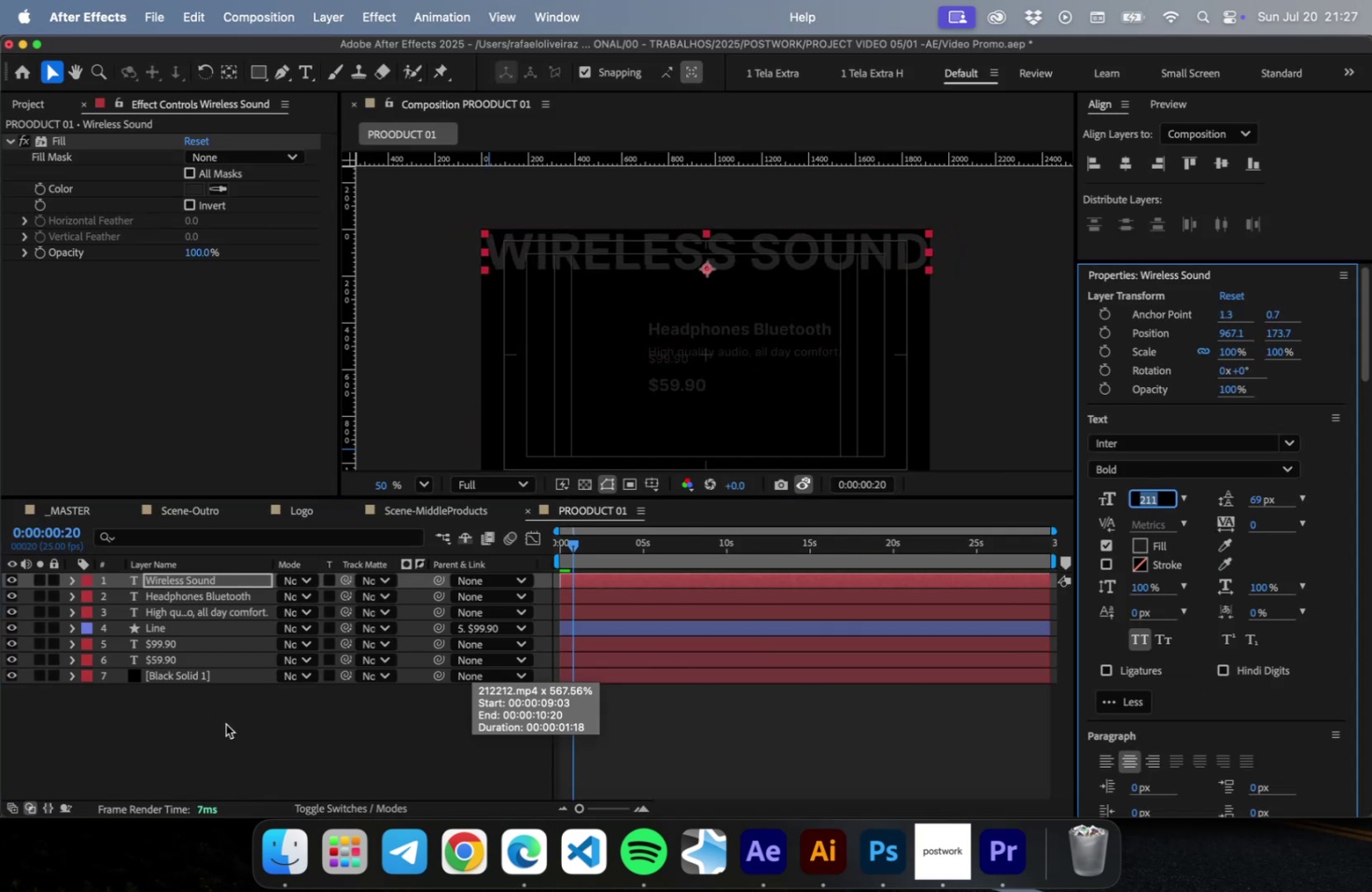 
key(ArrowUp)
 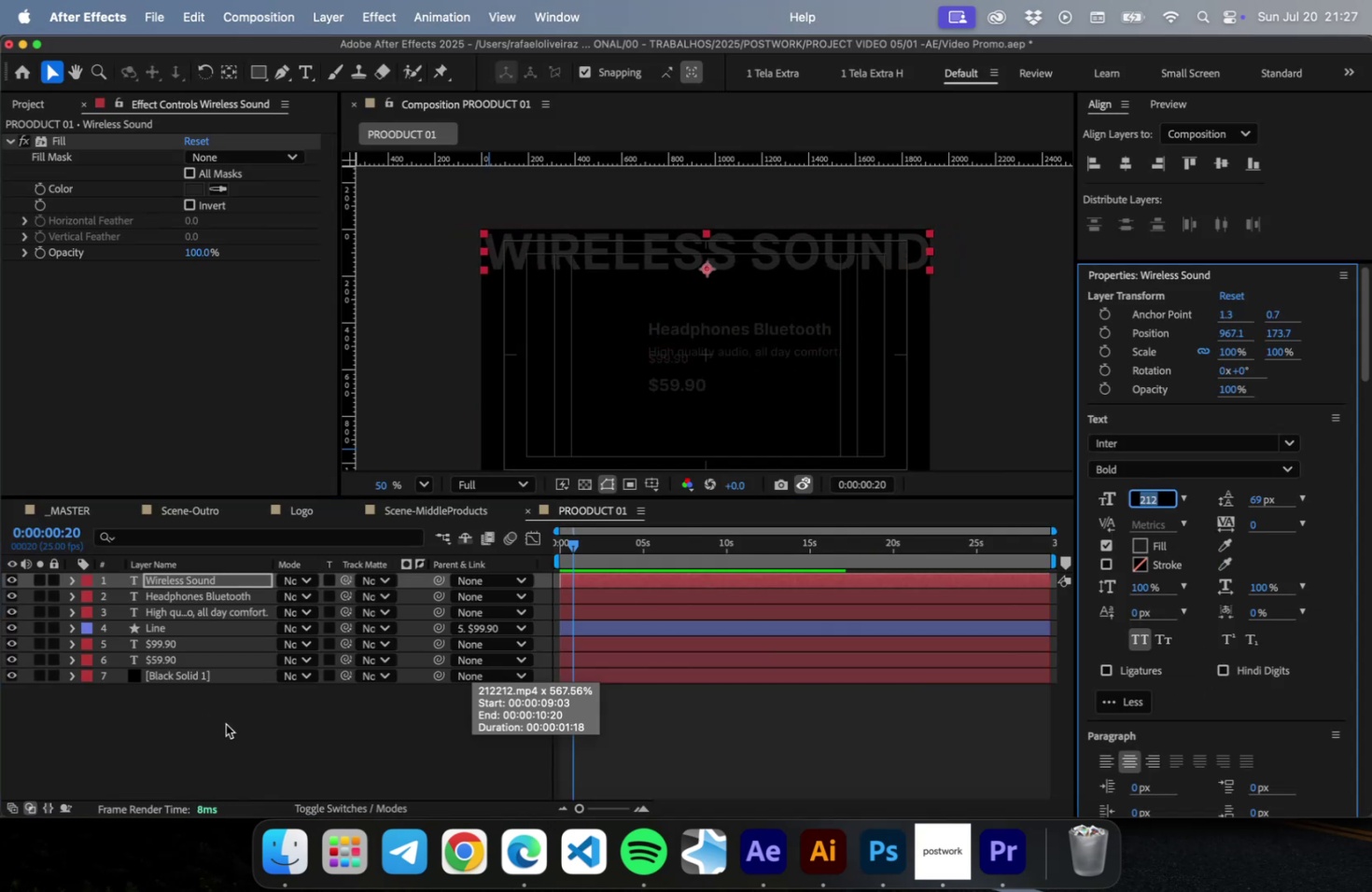 
key(ArrowUp)
 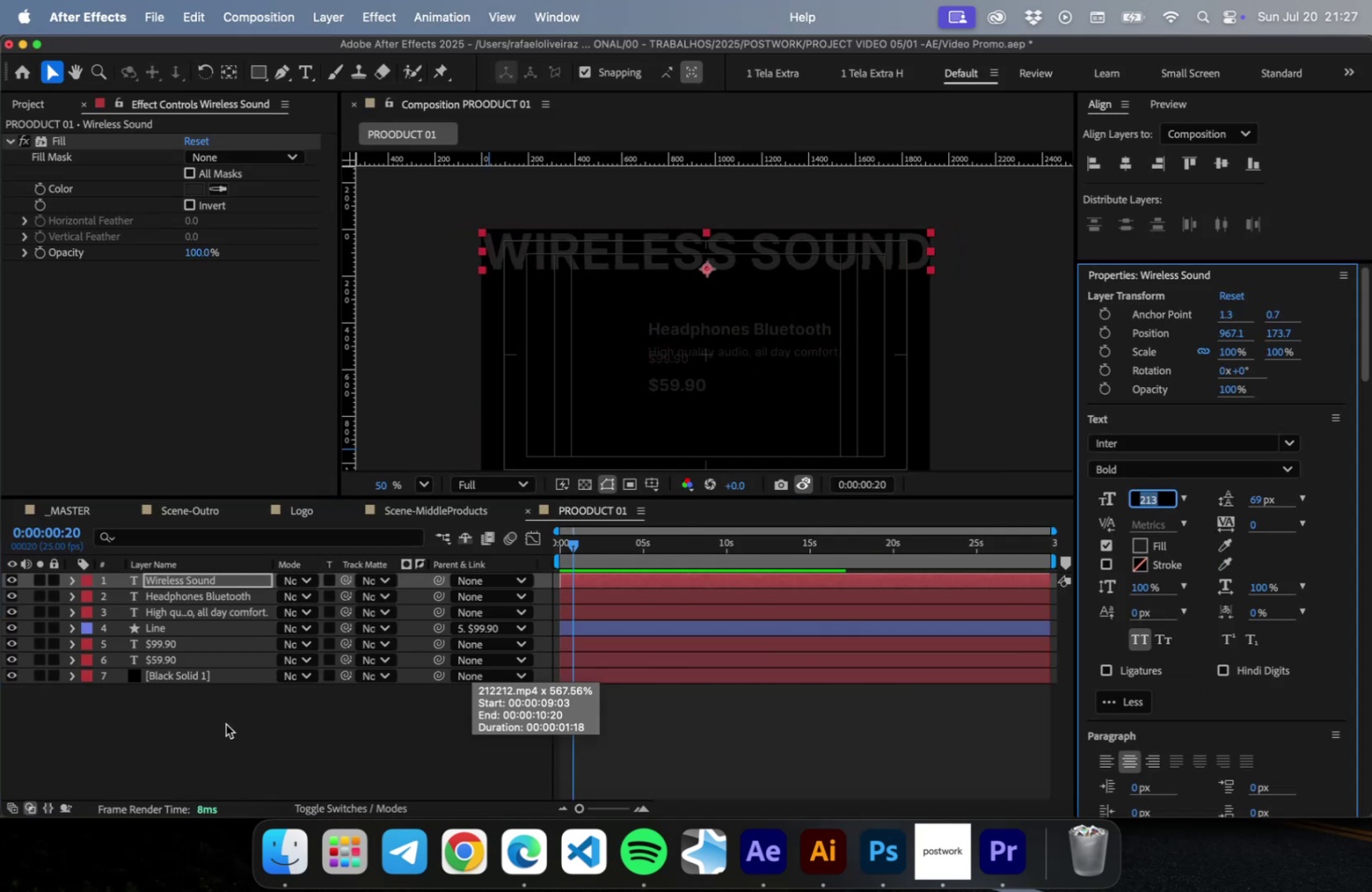 
key(ArrowUp)
 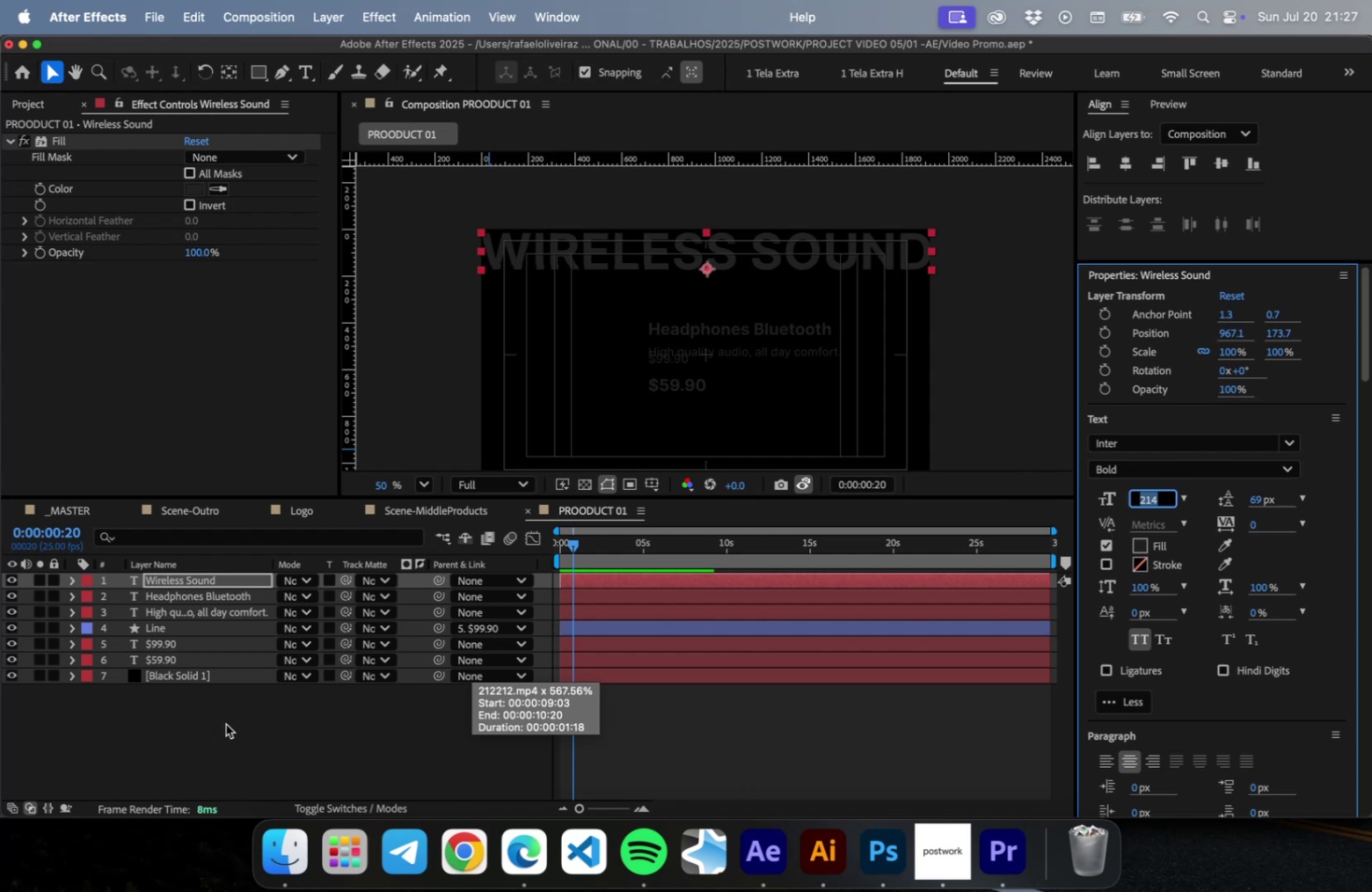 
key(ArrowUp)
 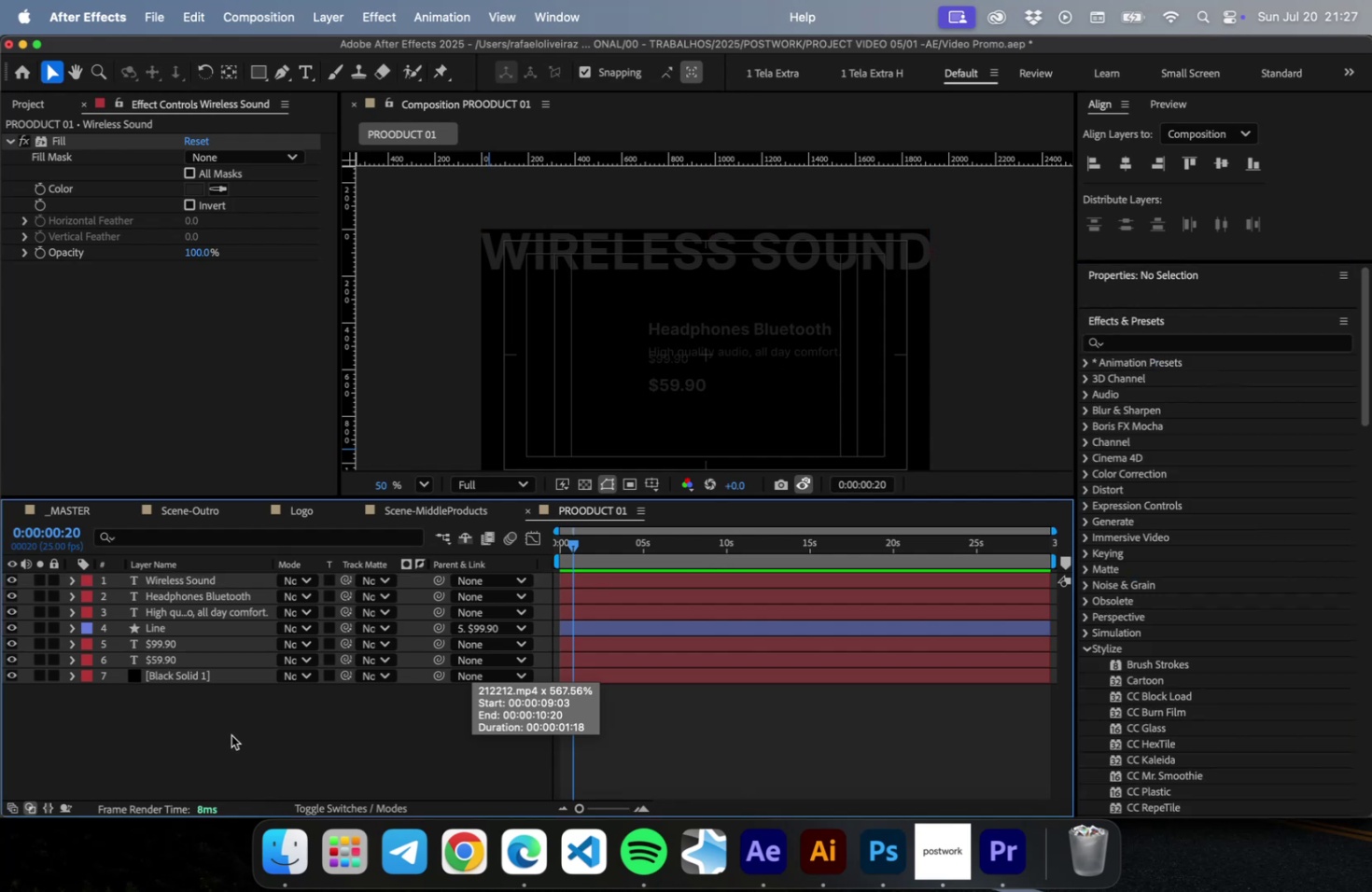 
left_click([231, 734])
 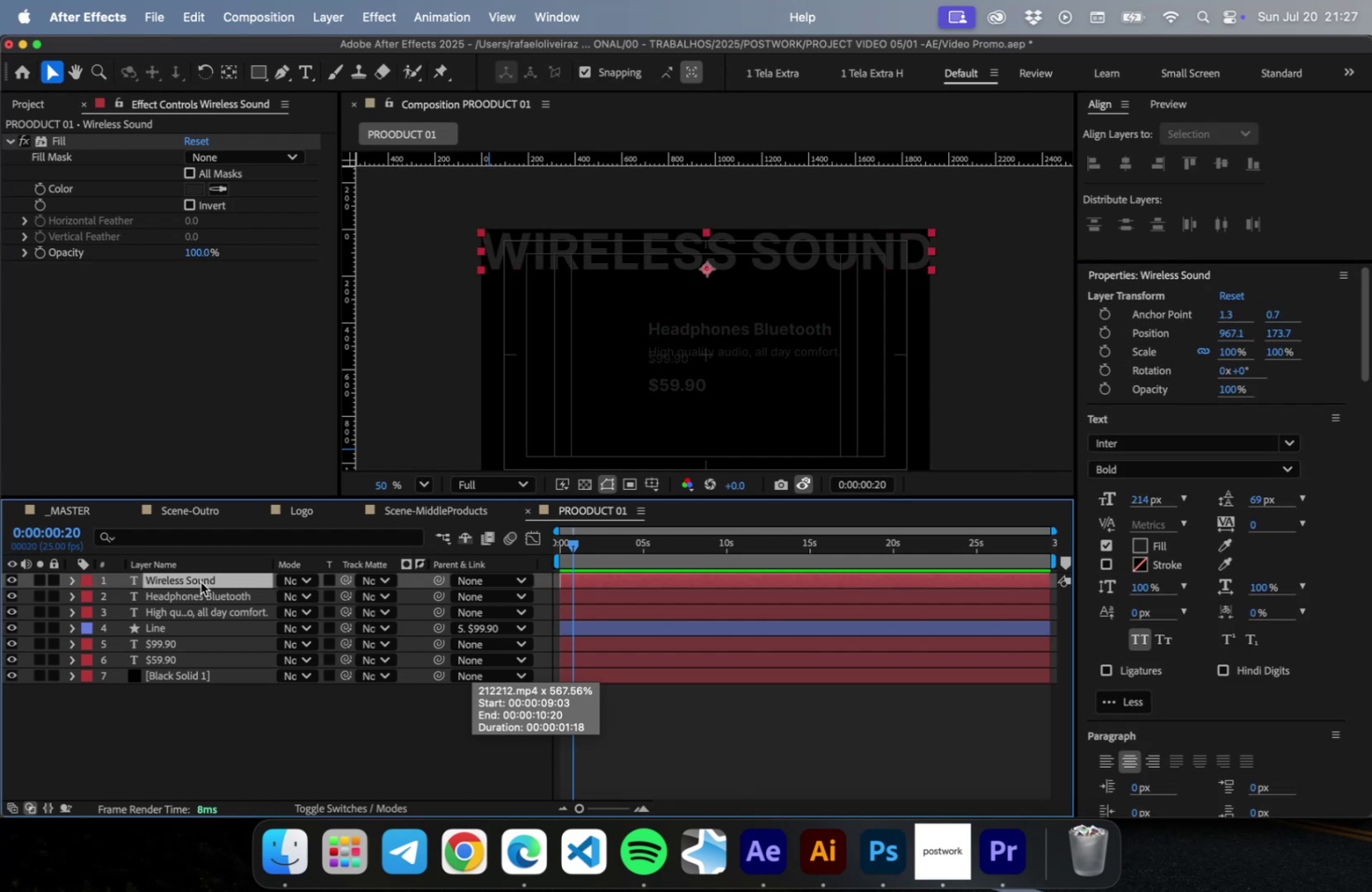 
left_click([201, 581])
 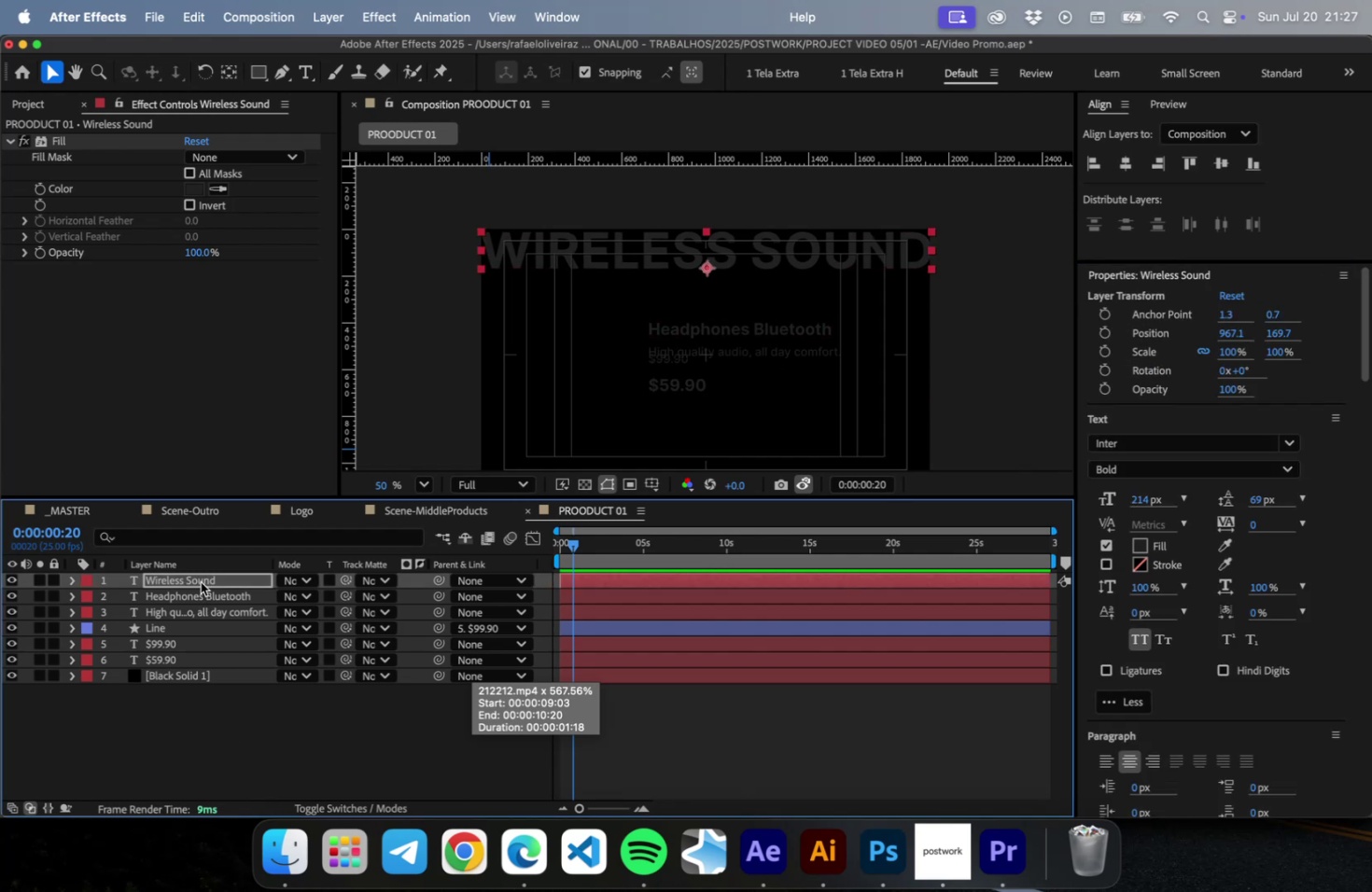 
key(ArrowUp)
 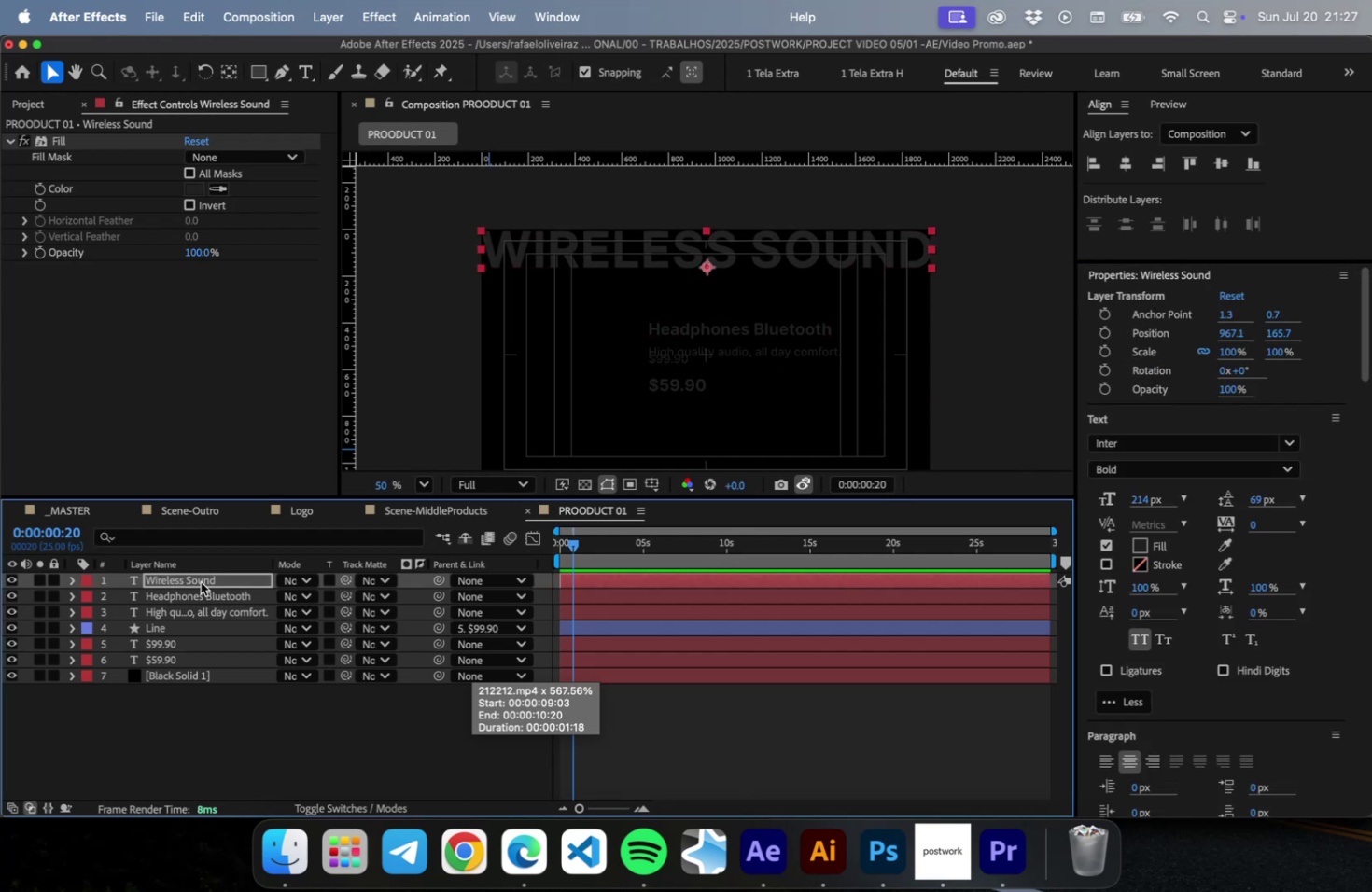 
key(ArrowUp)
 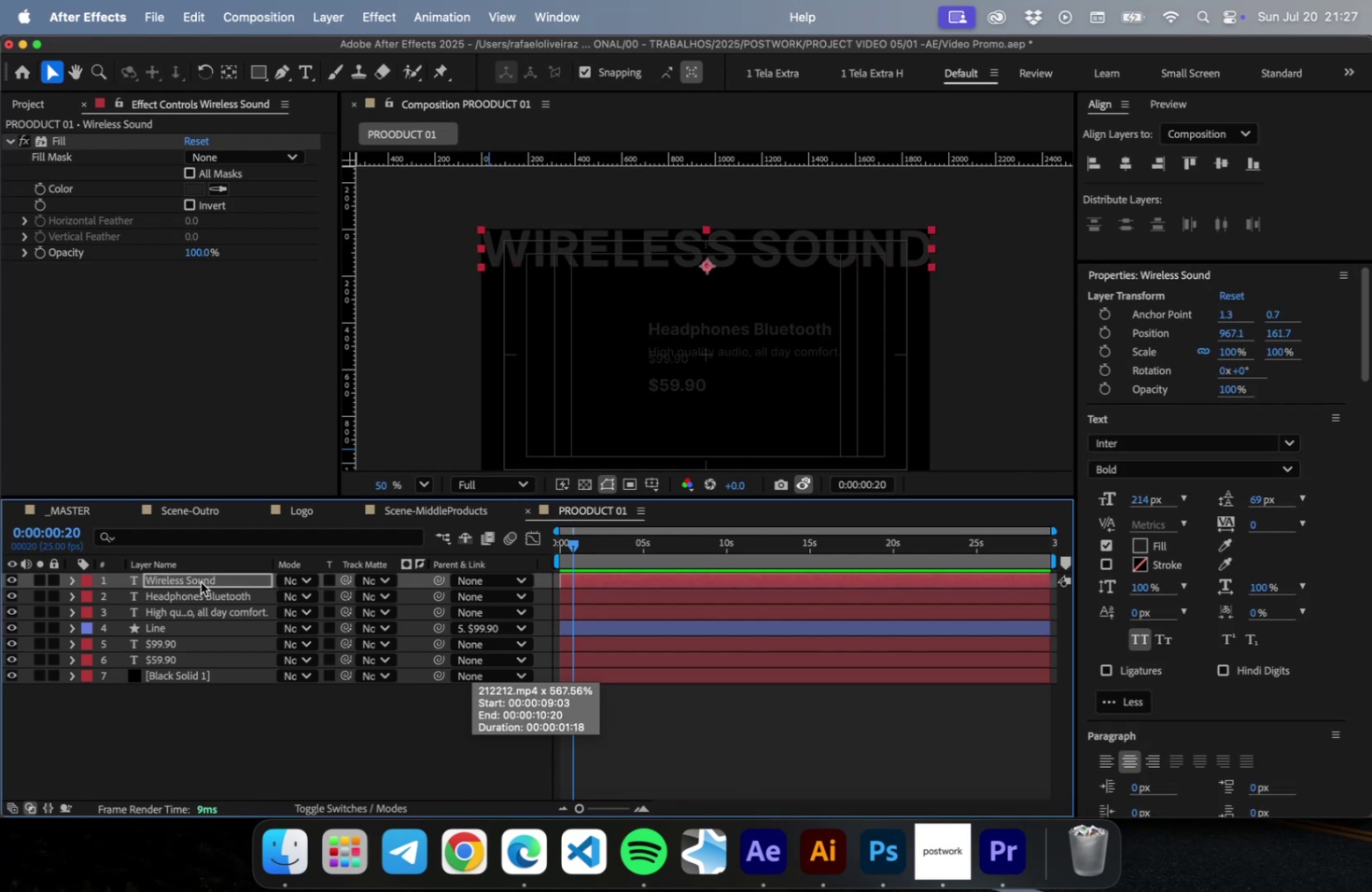 
key(ArrowUp)
 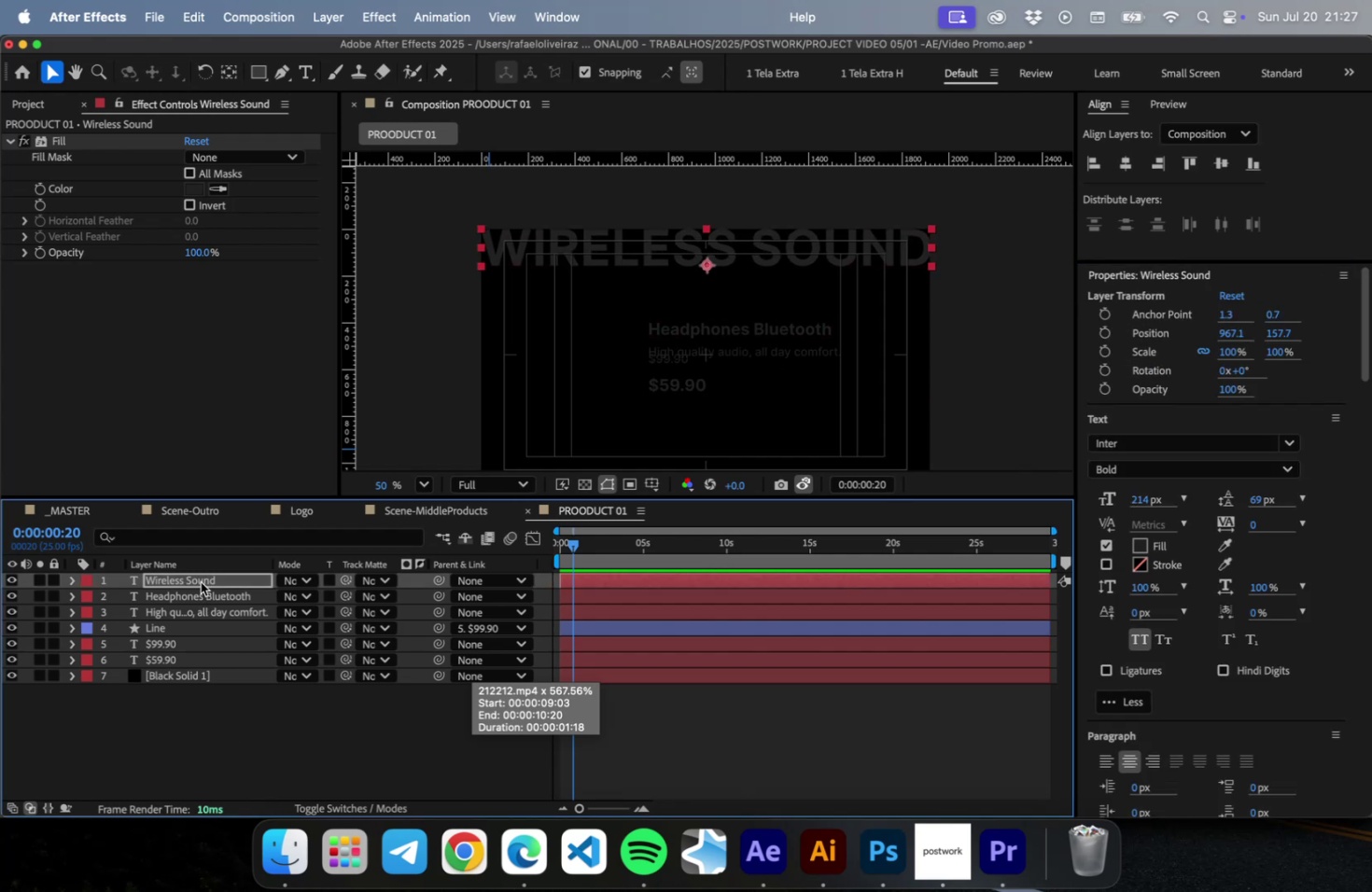 
key(ArrowUp)
 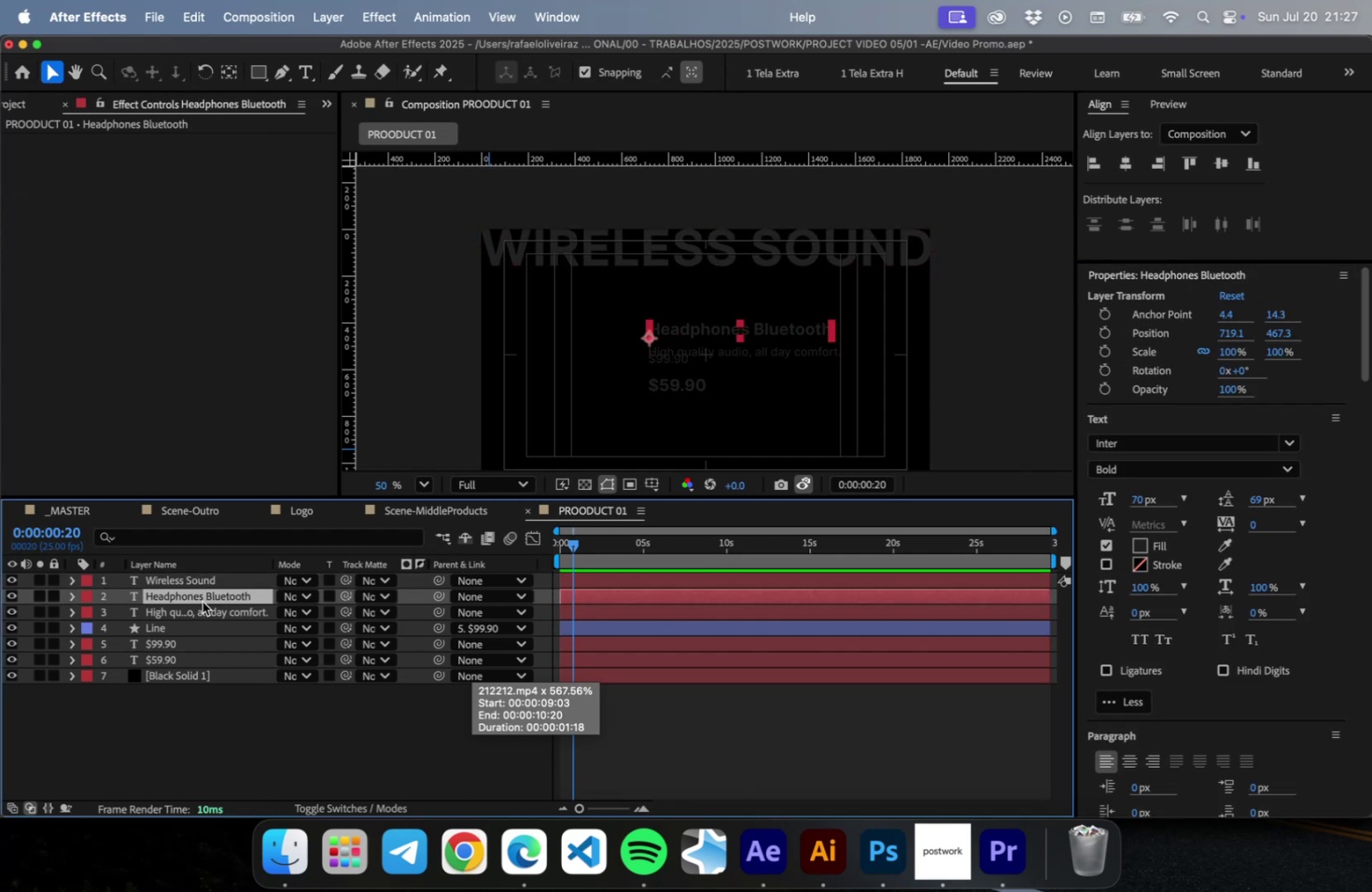 
type( fil)
 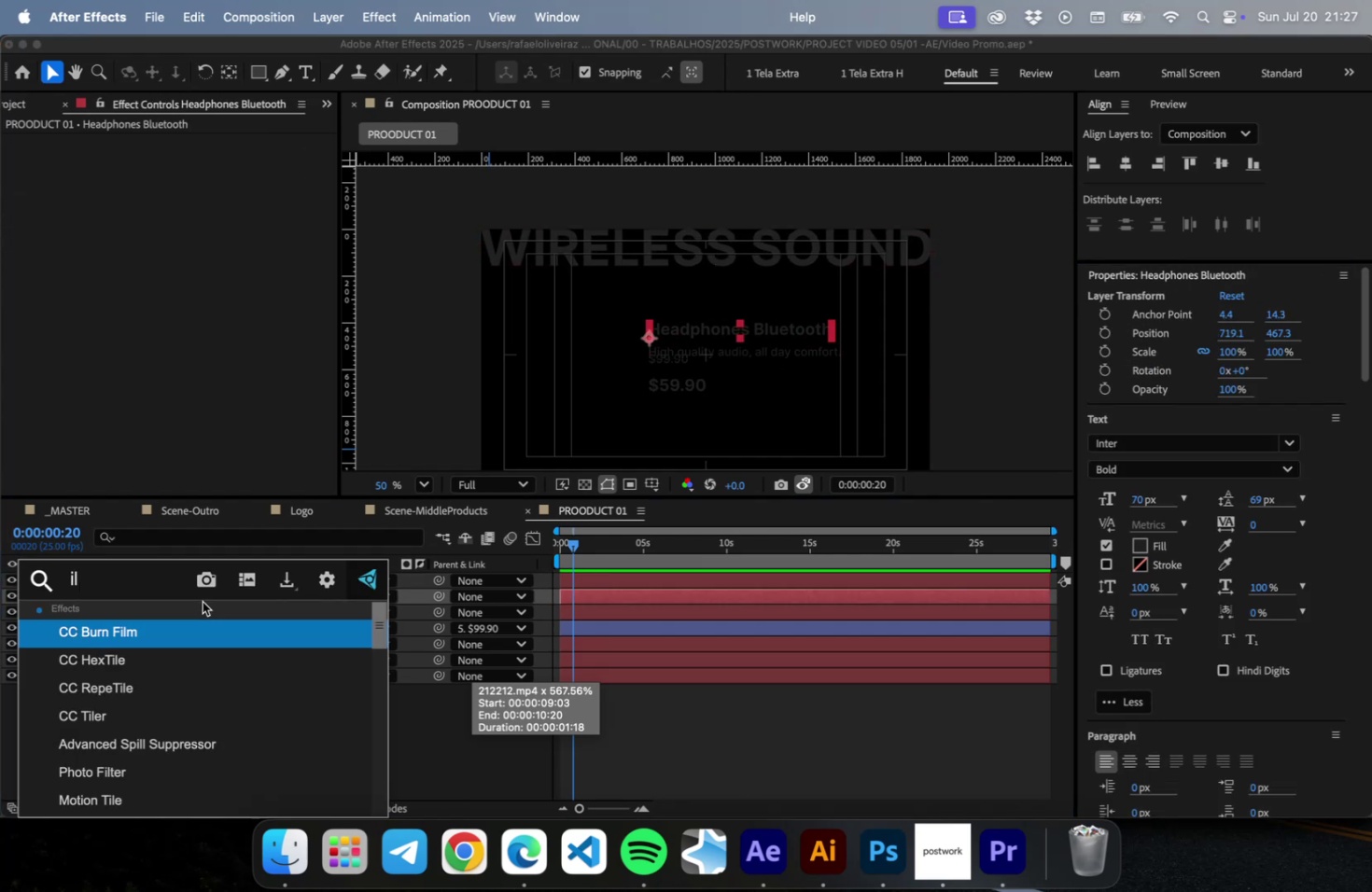 
key(Meta+CommandLeft)
 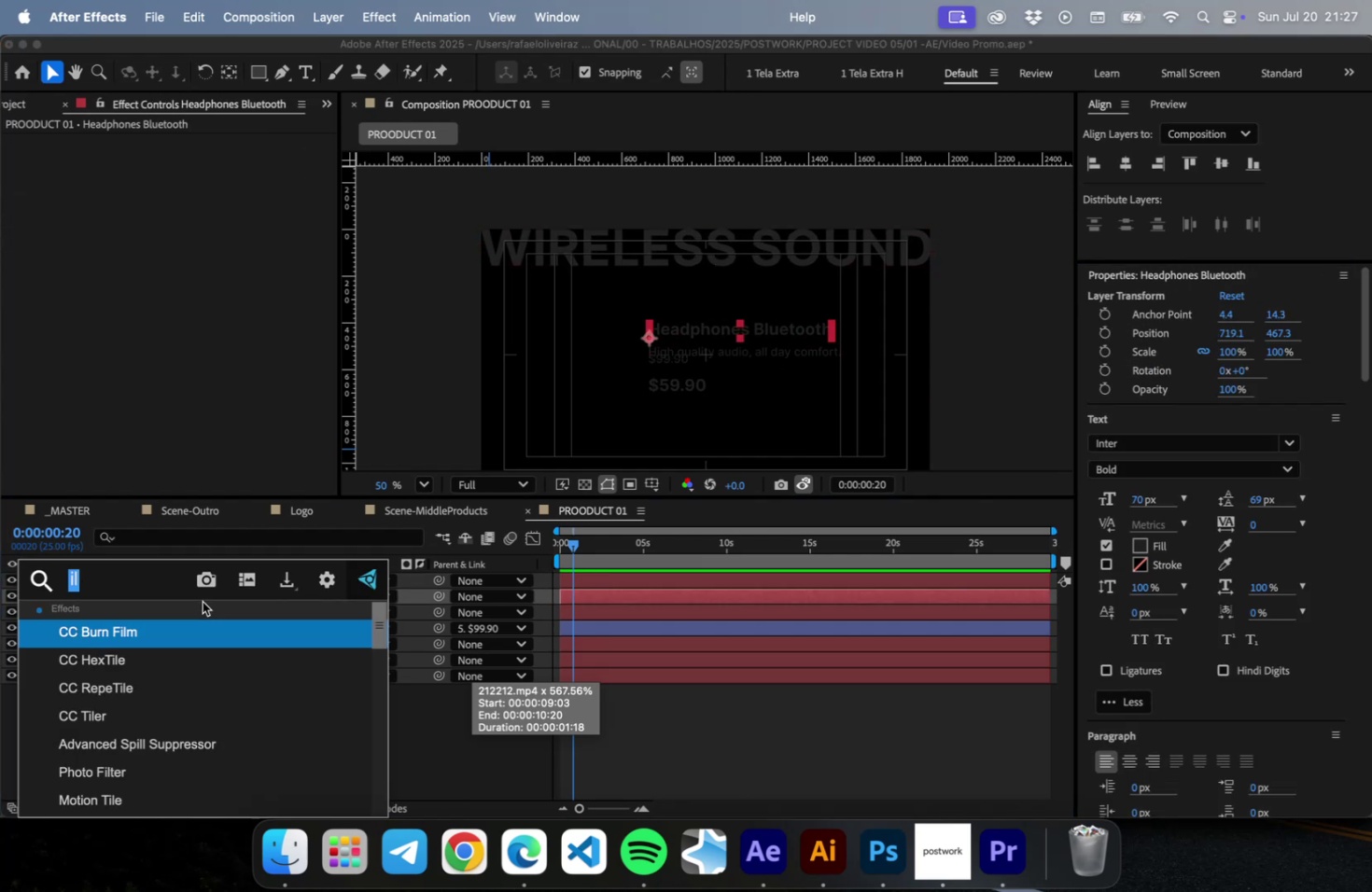 
key(Meta+A)
 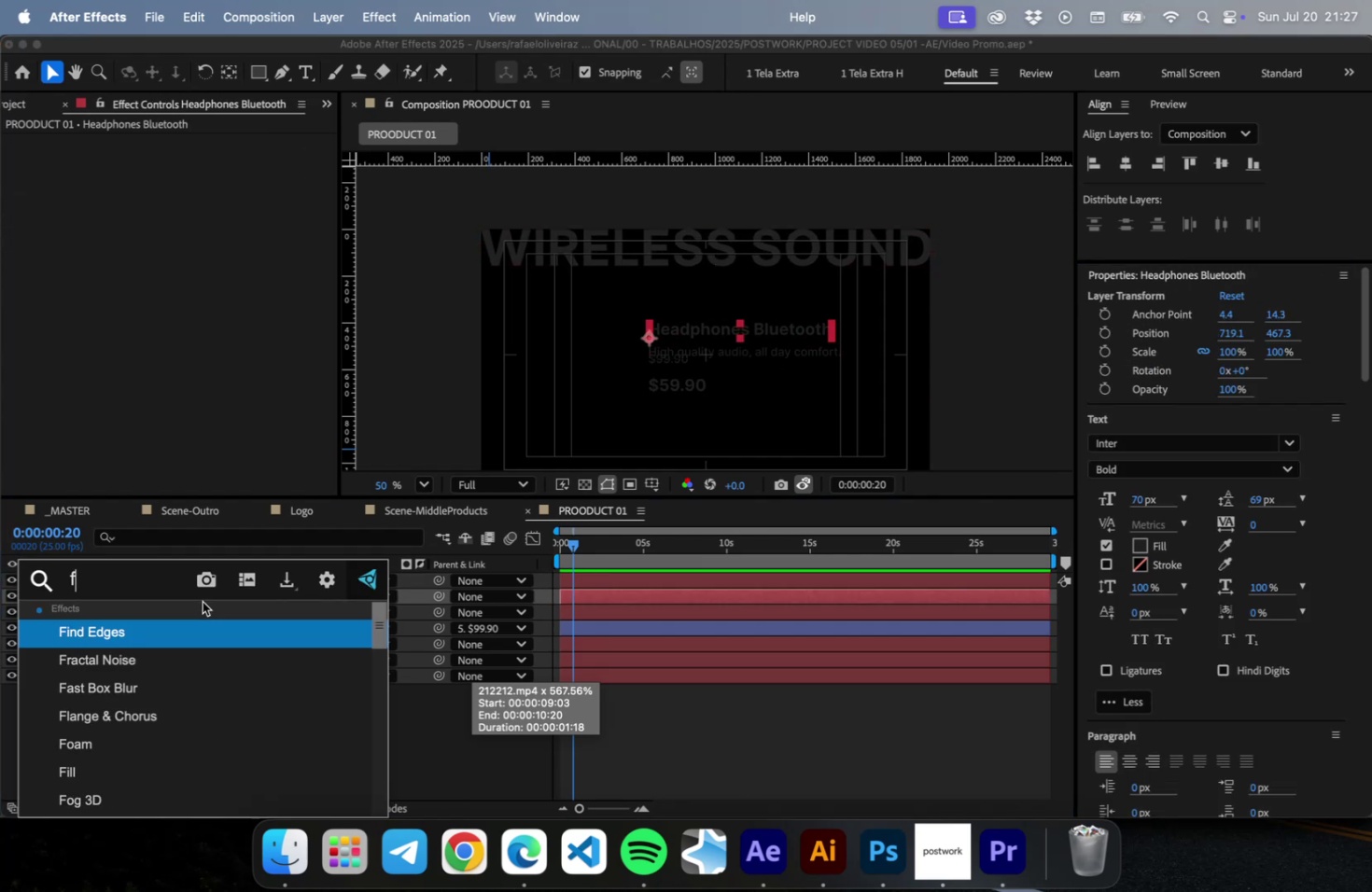 
type(fill)
 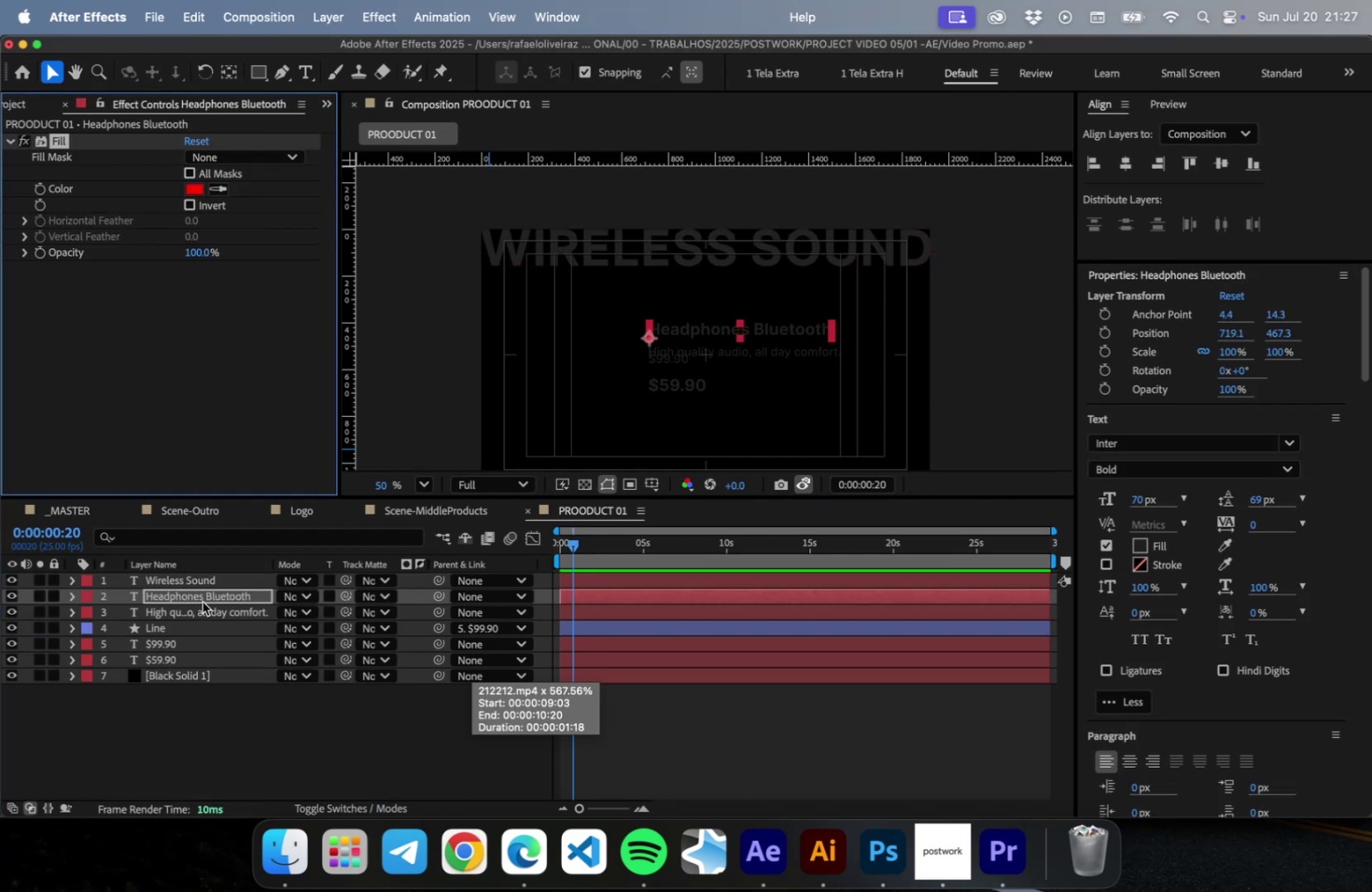 
key(Enter)
 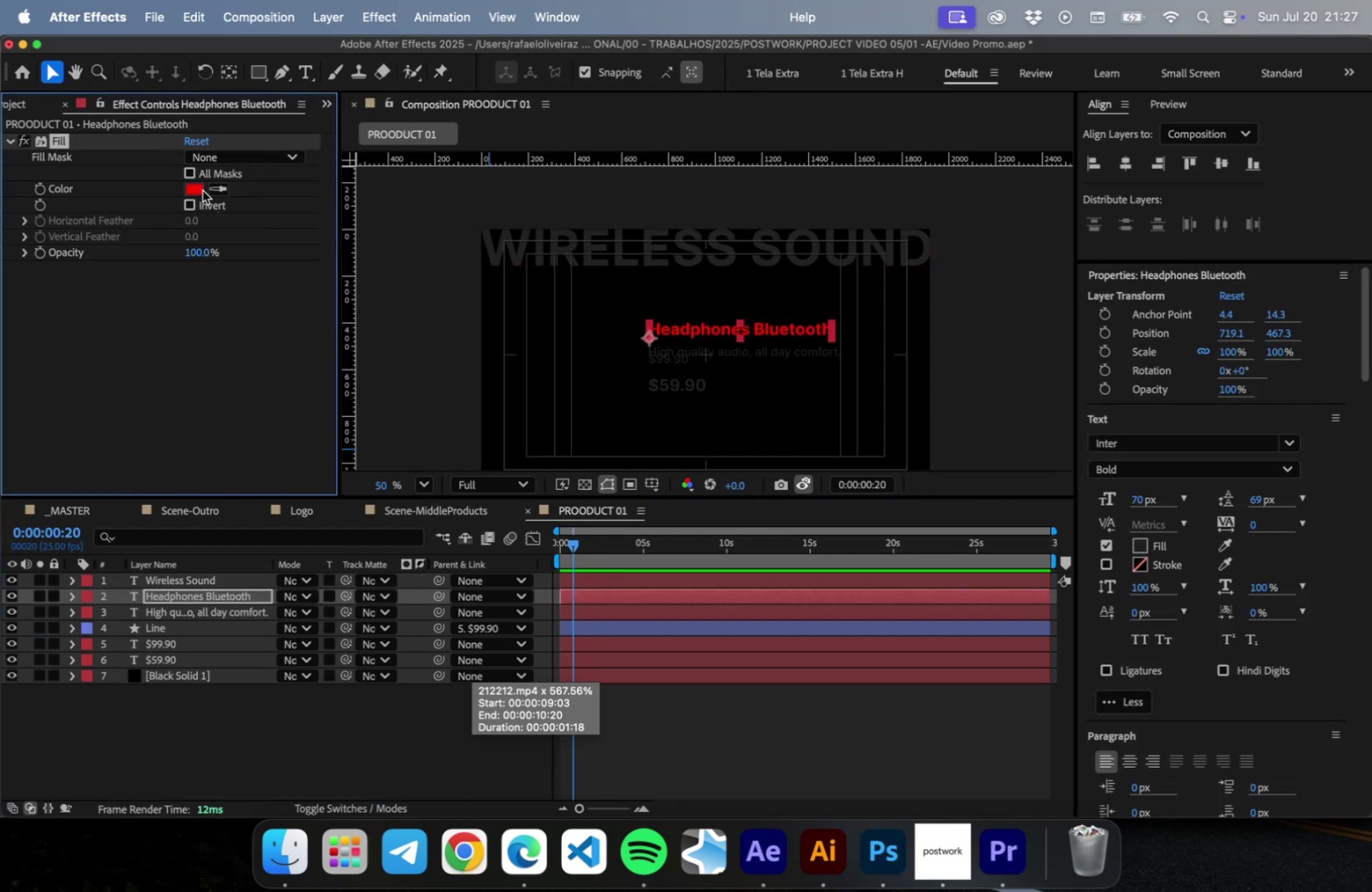 
left_click([203, 190])
 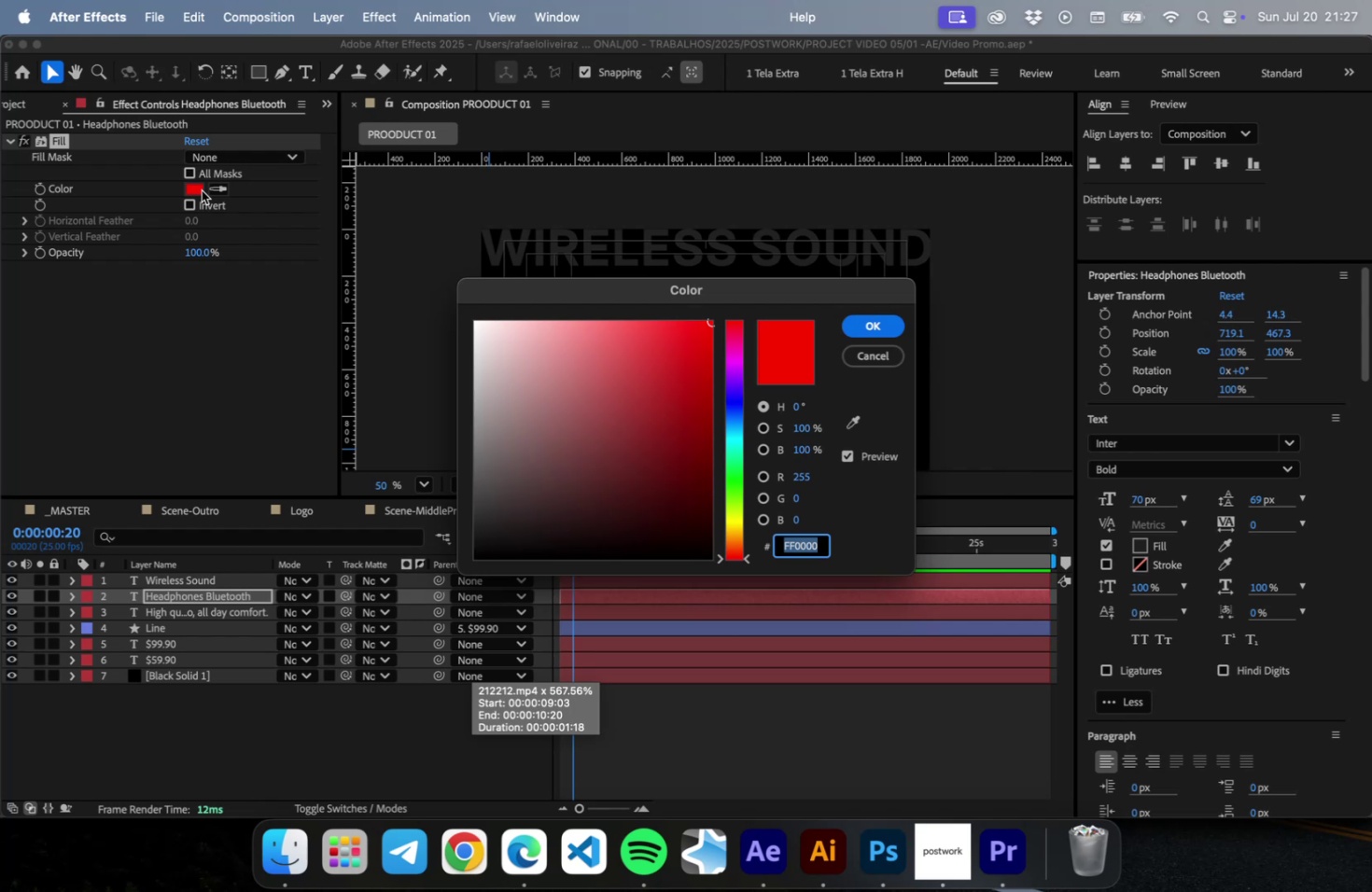 
key(Meta+V)
 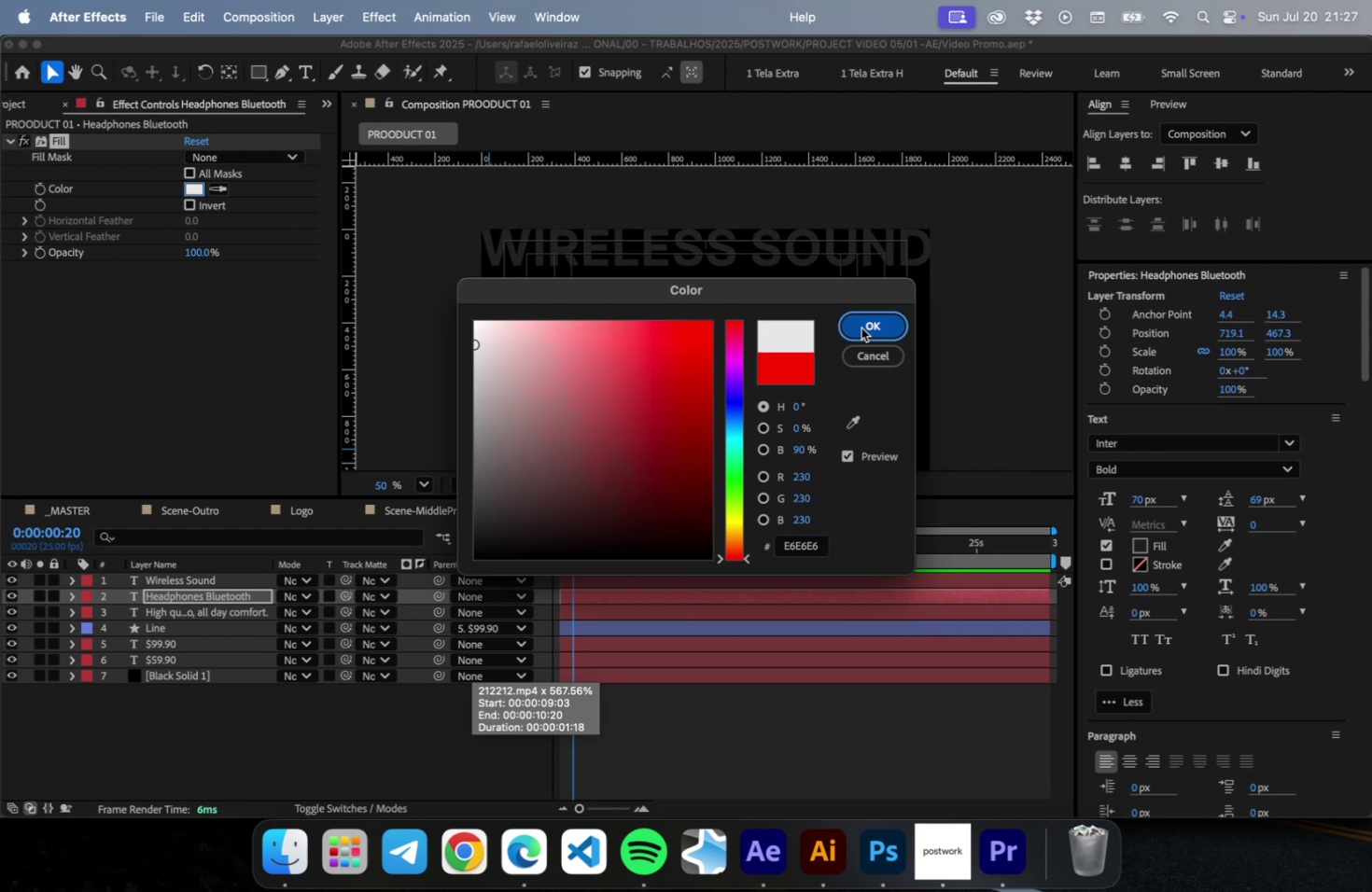 
left_click([861, 328])
 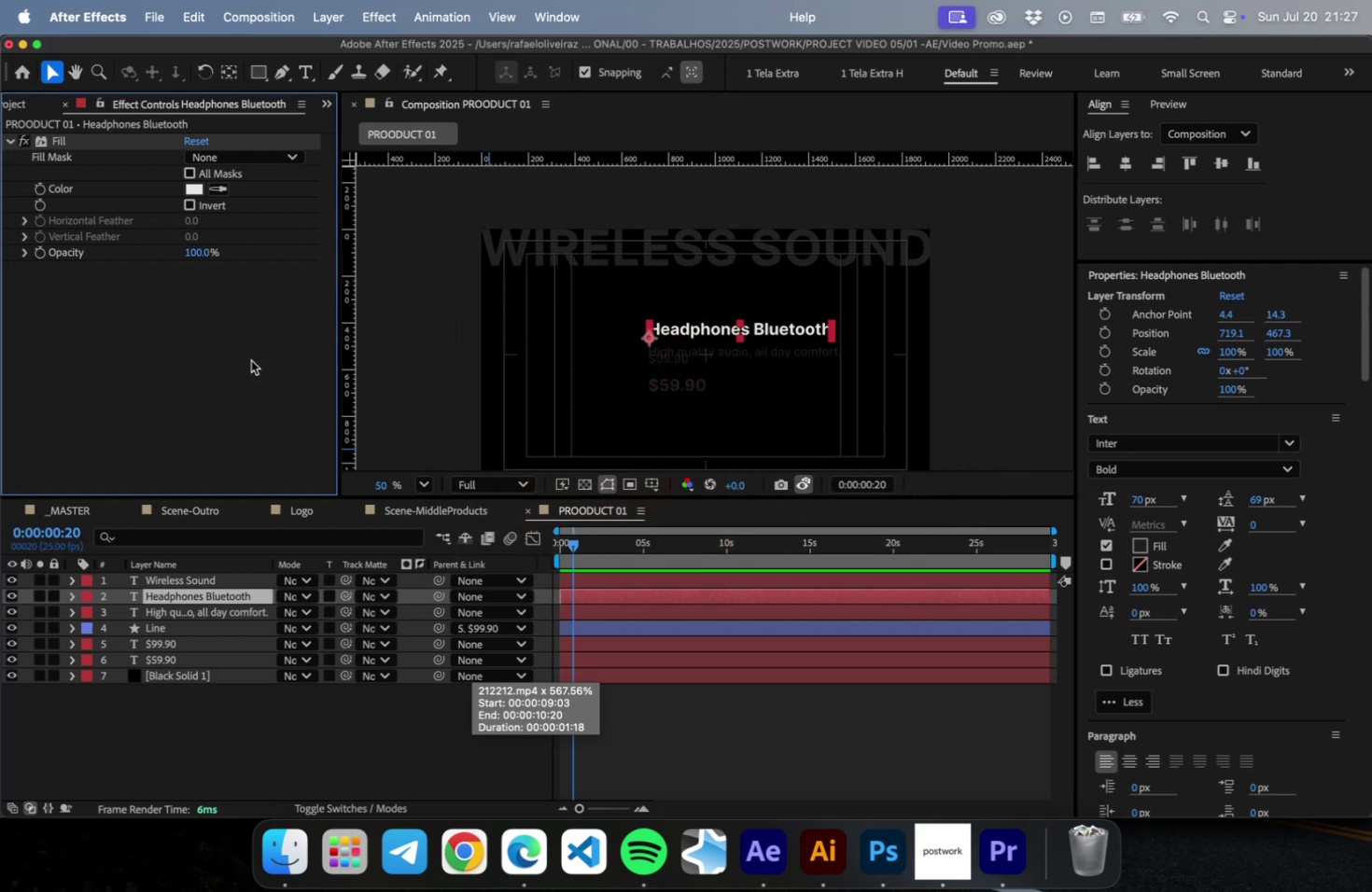 
left_click([251, 360])
 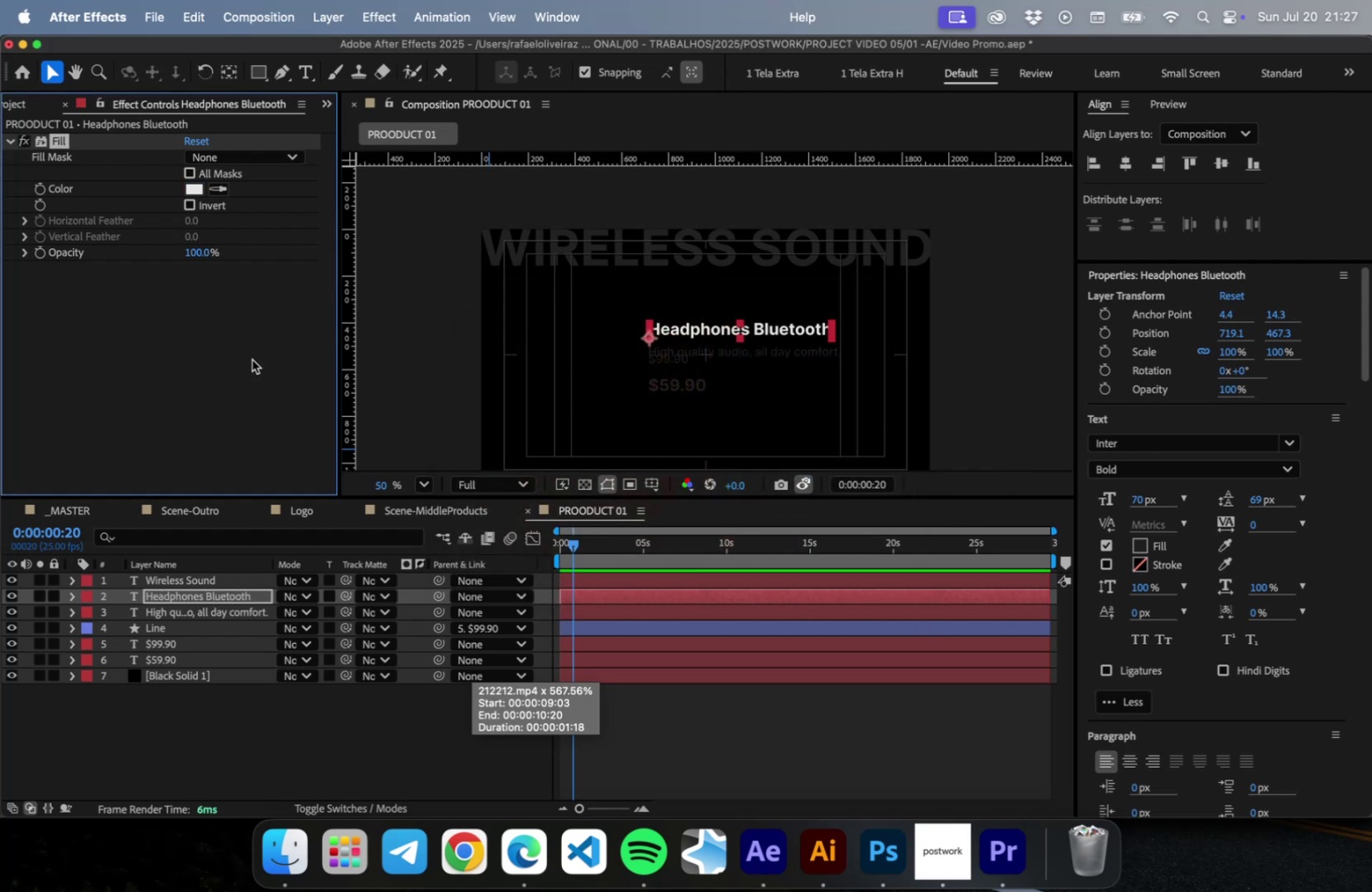 
key(Meta+A)
 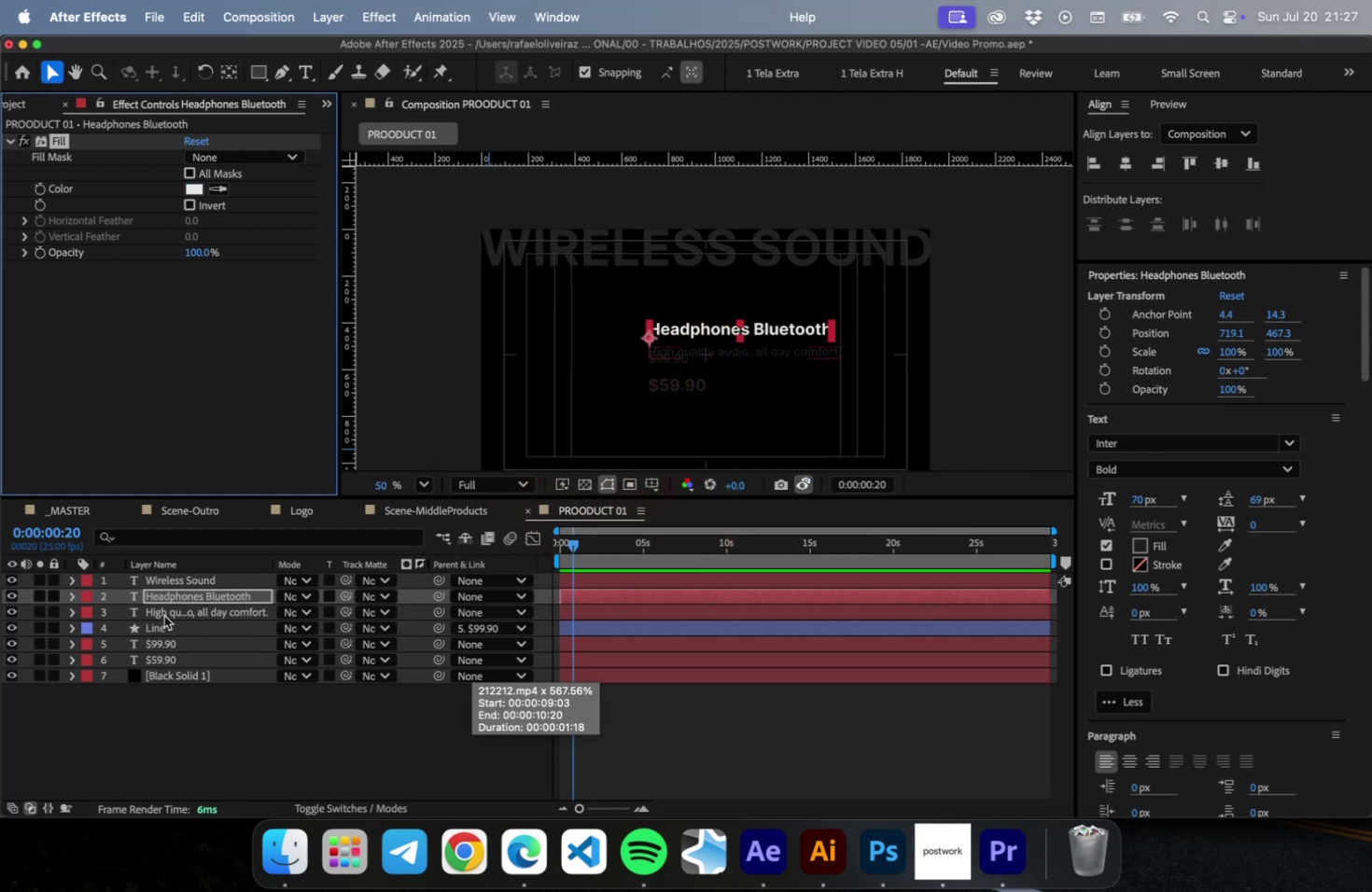 
key(Meta+C)
 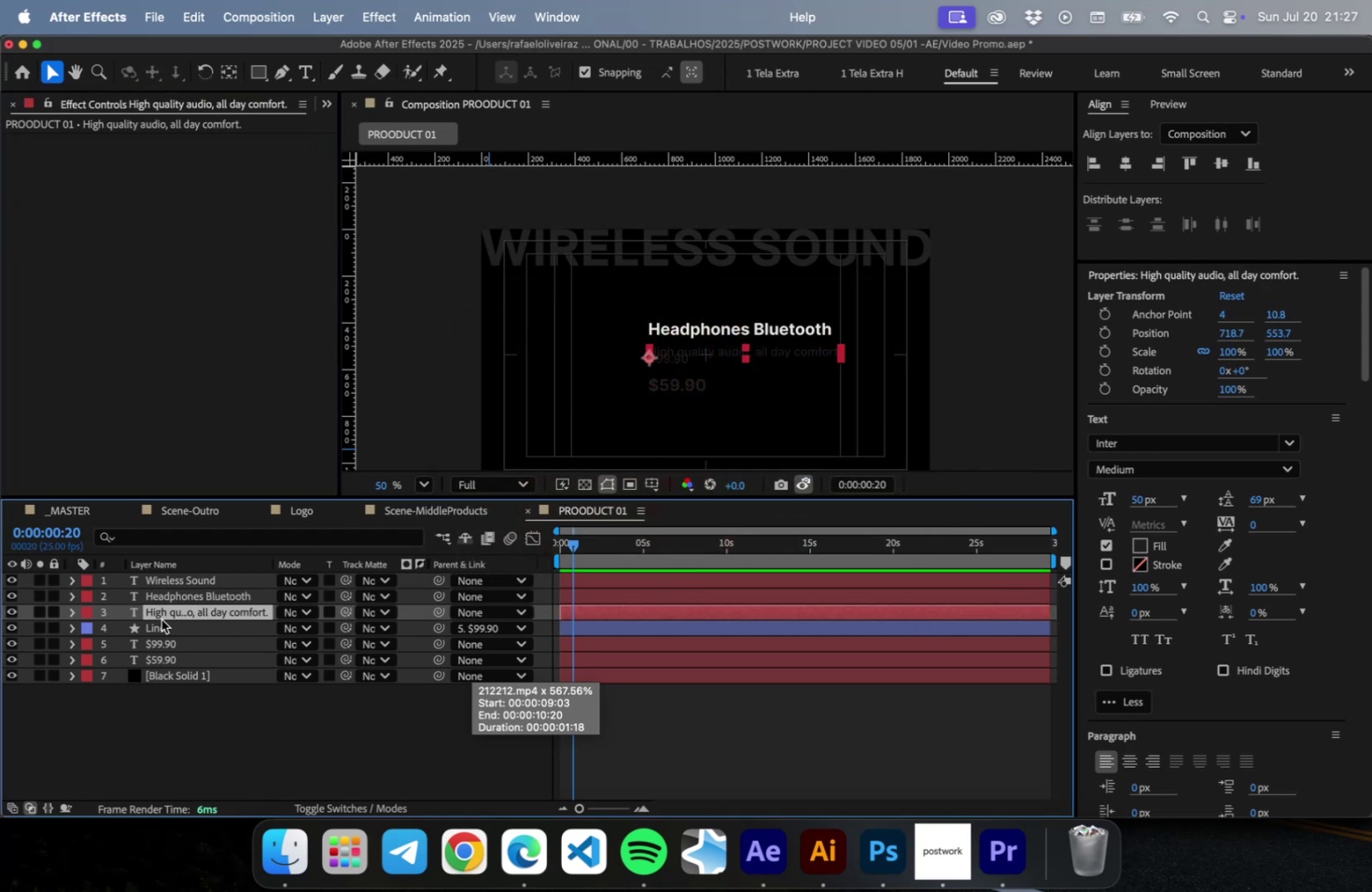 
left_click([161, 619])
 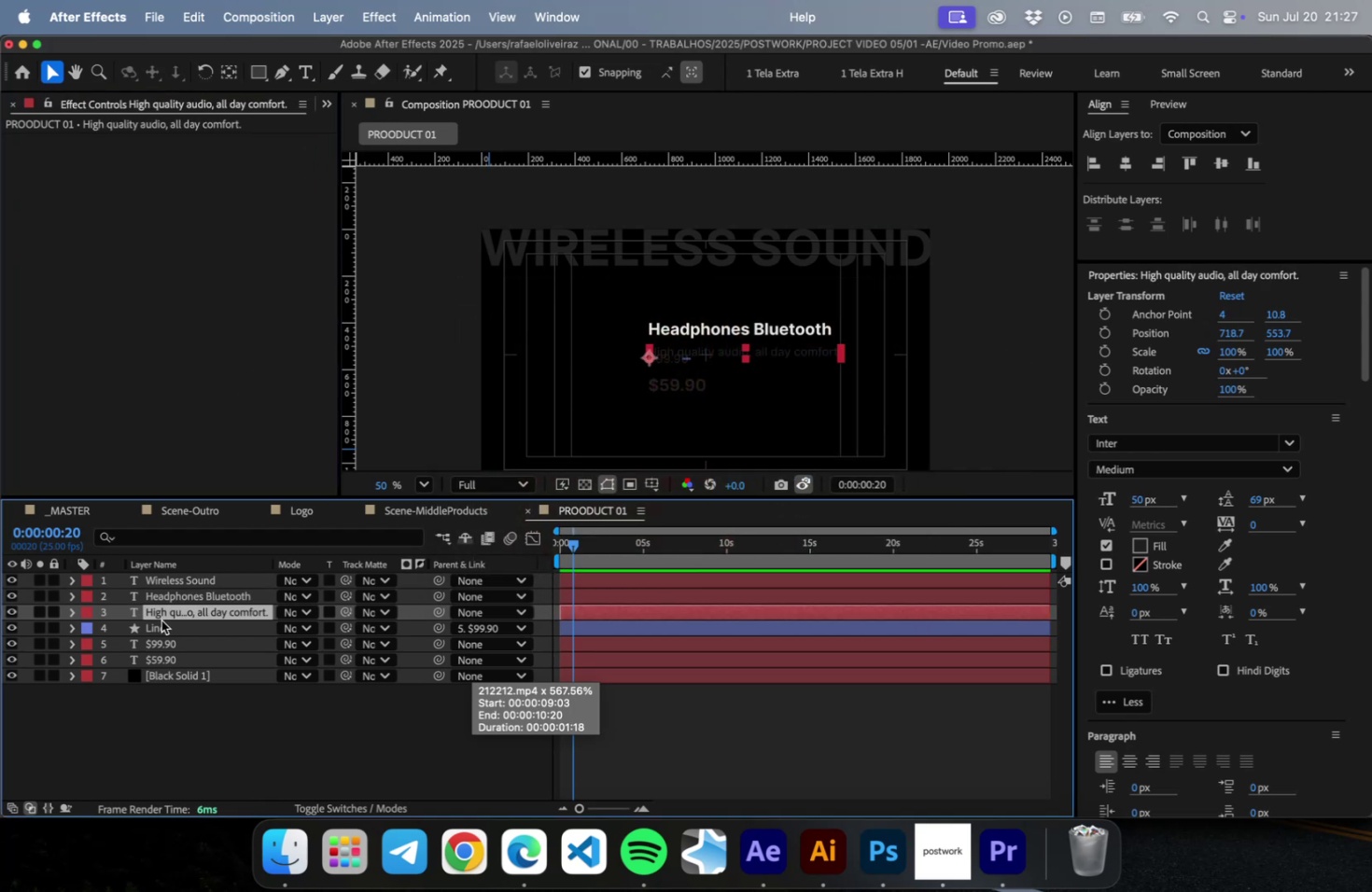 
key(Meta+CommandLeft)
 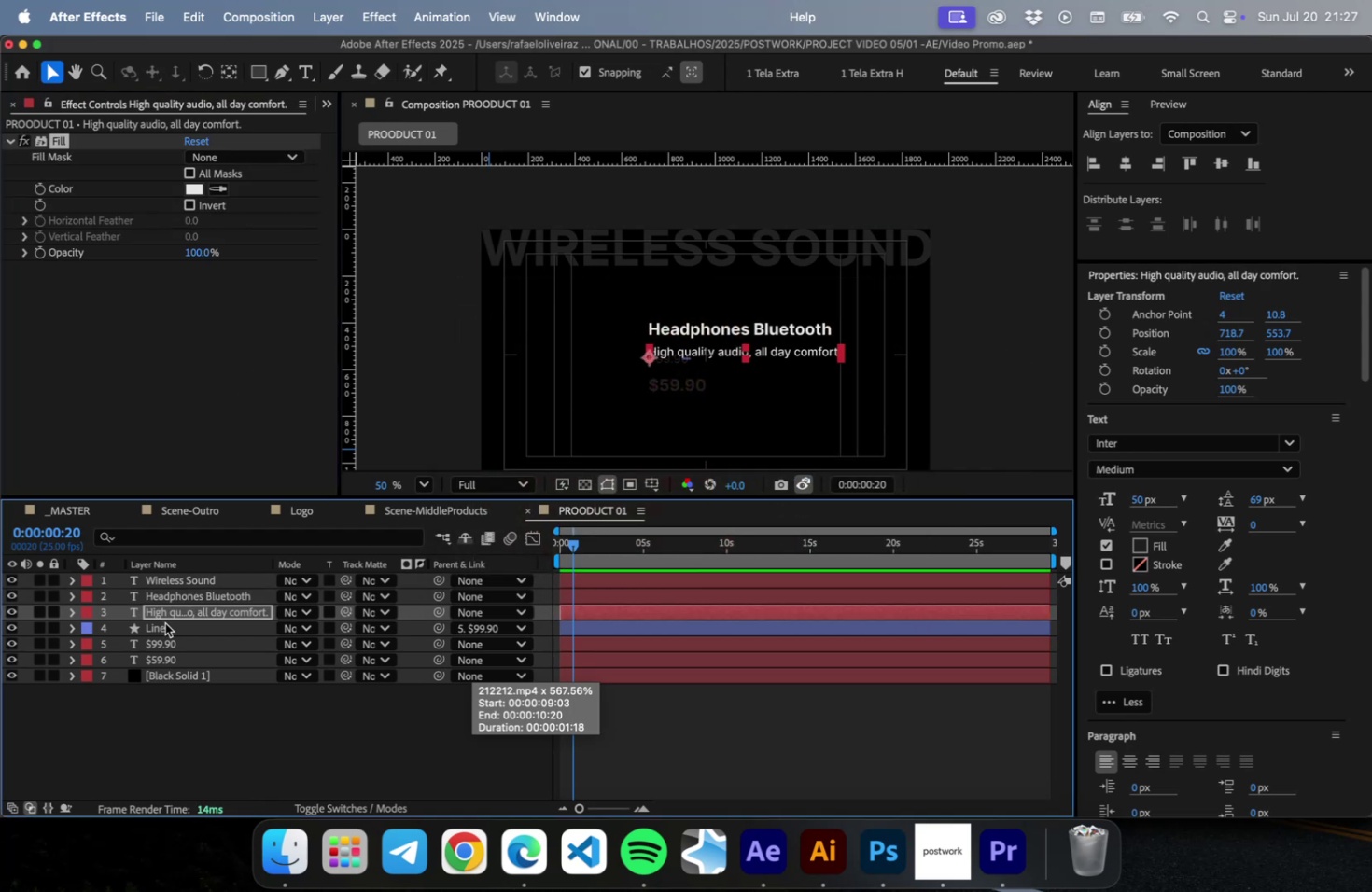 
key(Meta+V)
 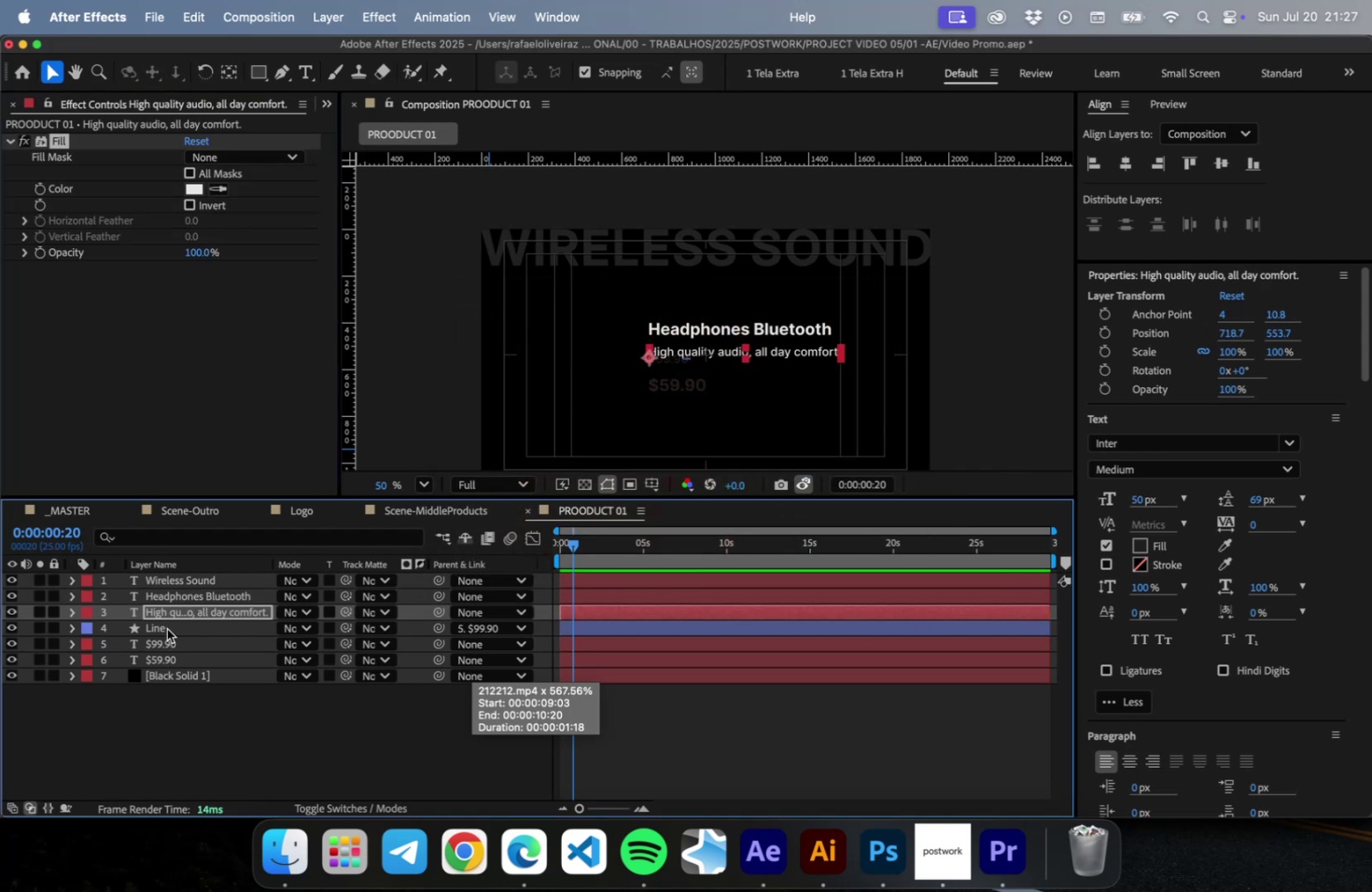 
left_click([167, 628])
 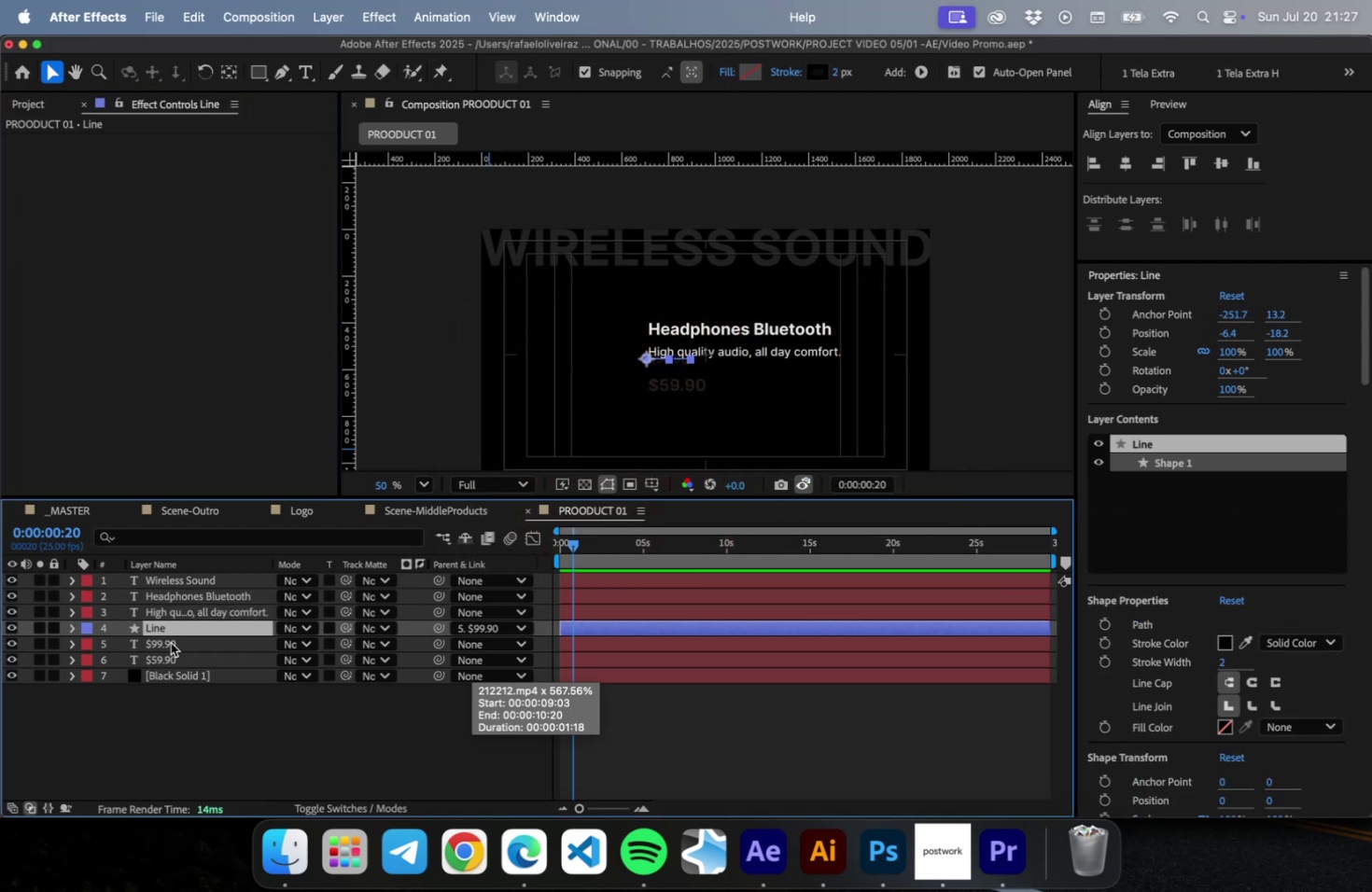 
key(Meta+V)
 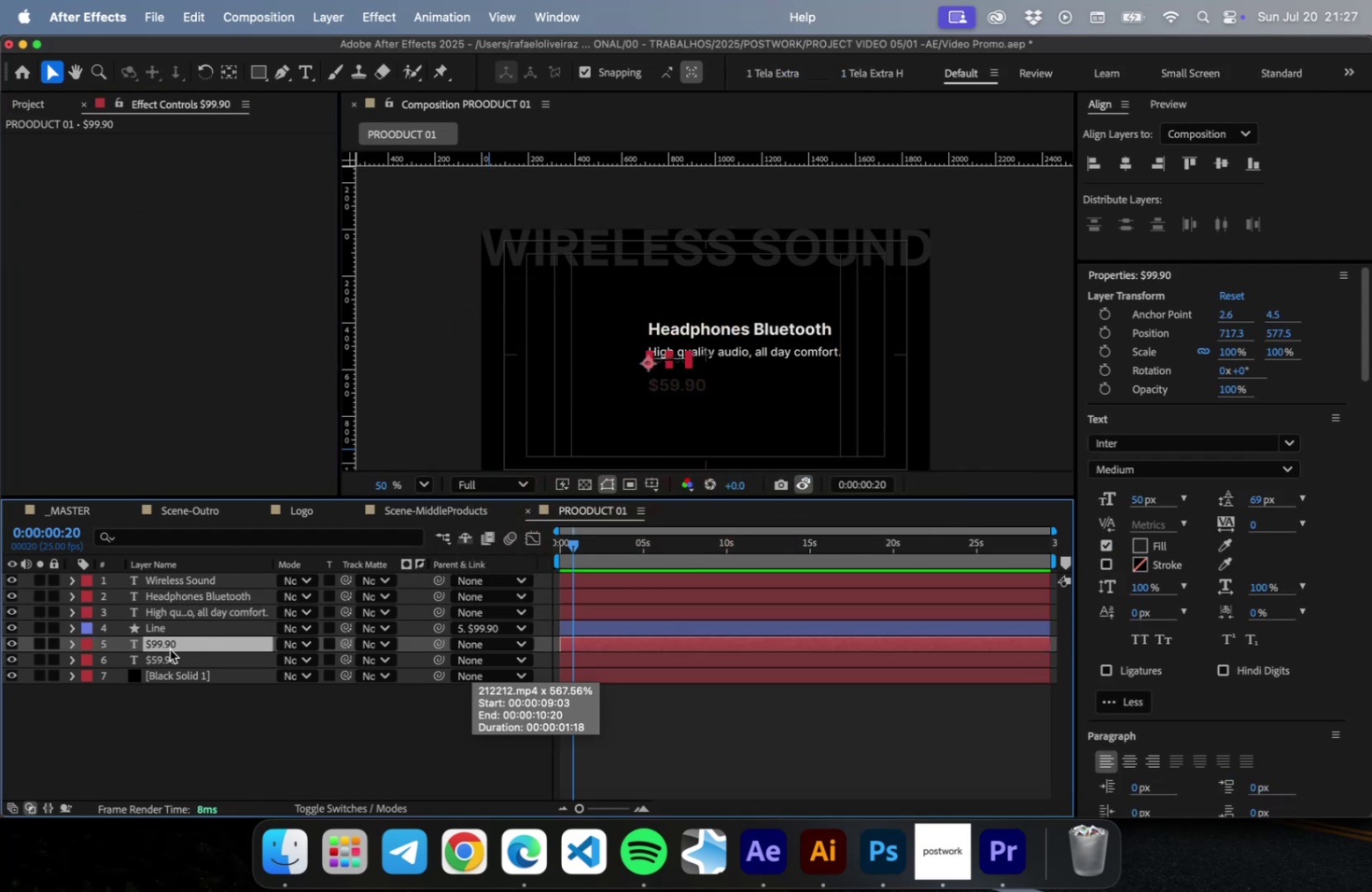 
key(Meta+V)
 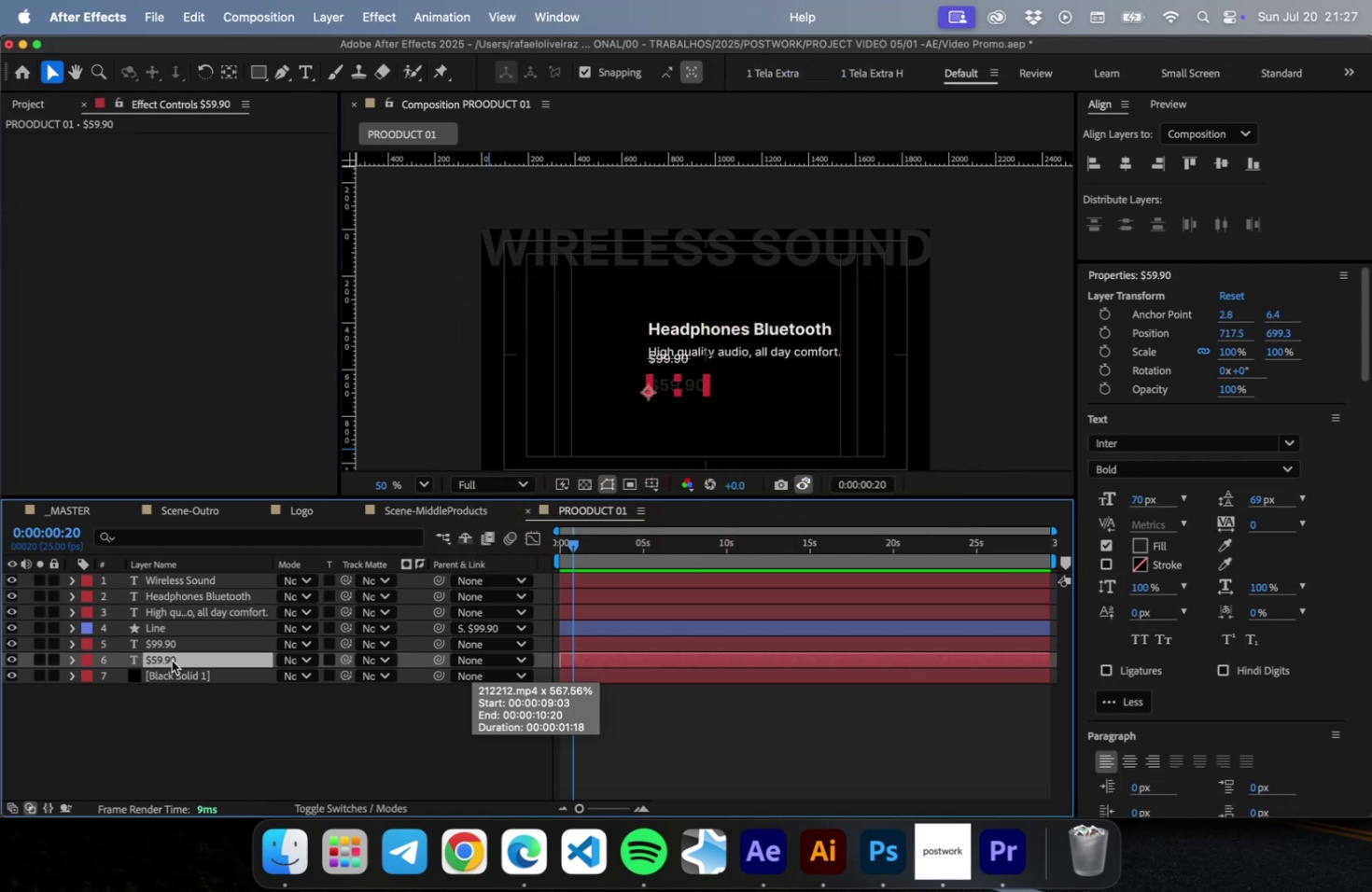 
left_click([172, 657])
 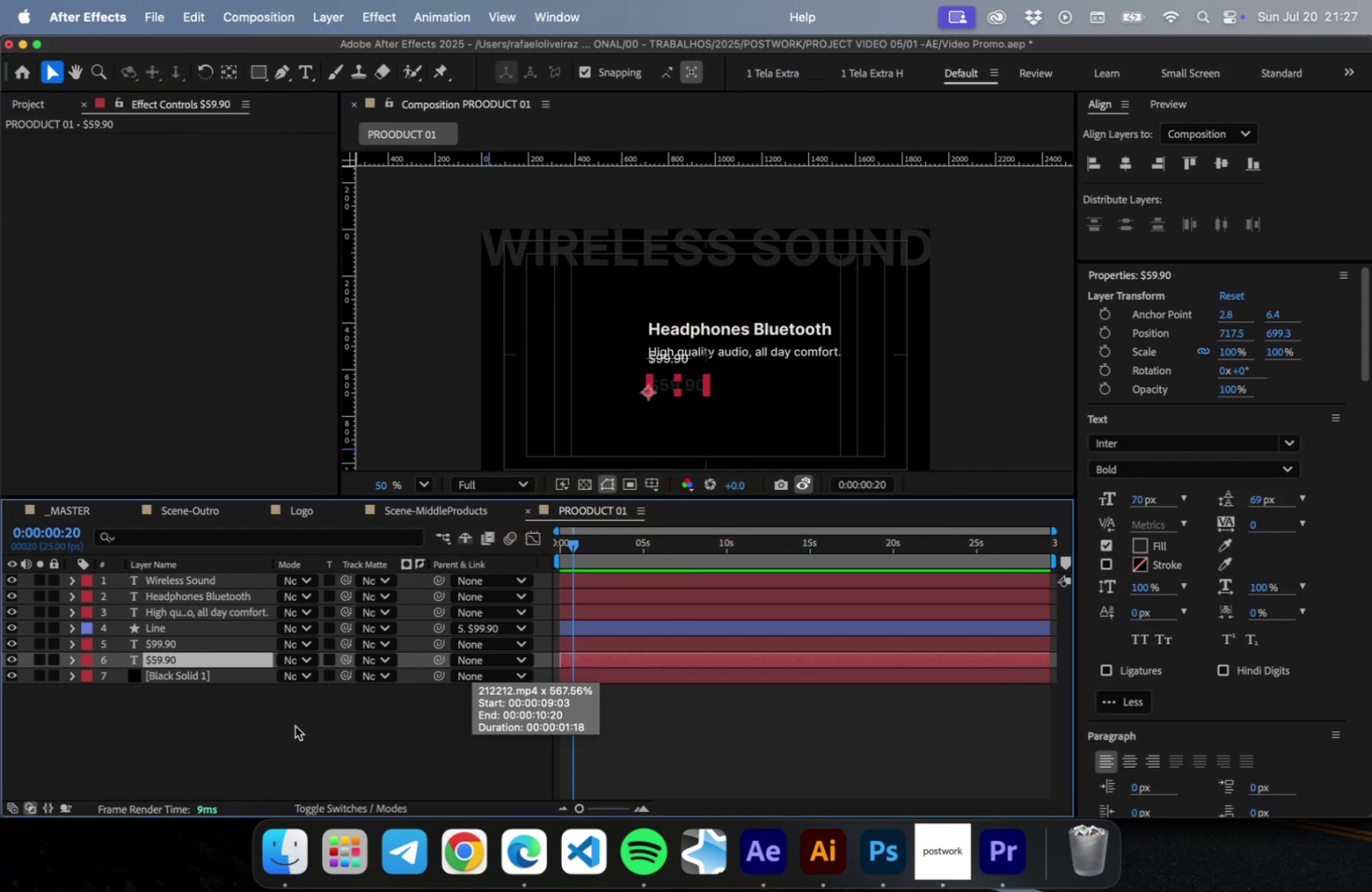 
key(Meta+CommandLeft)
 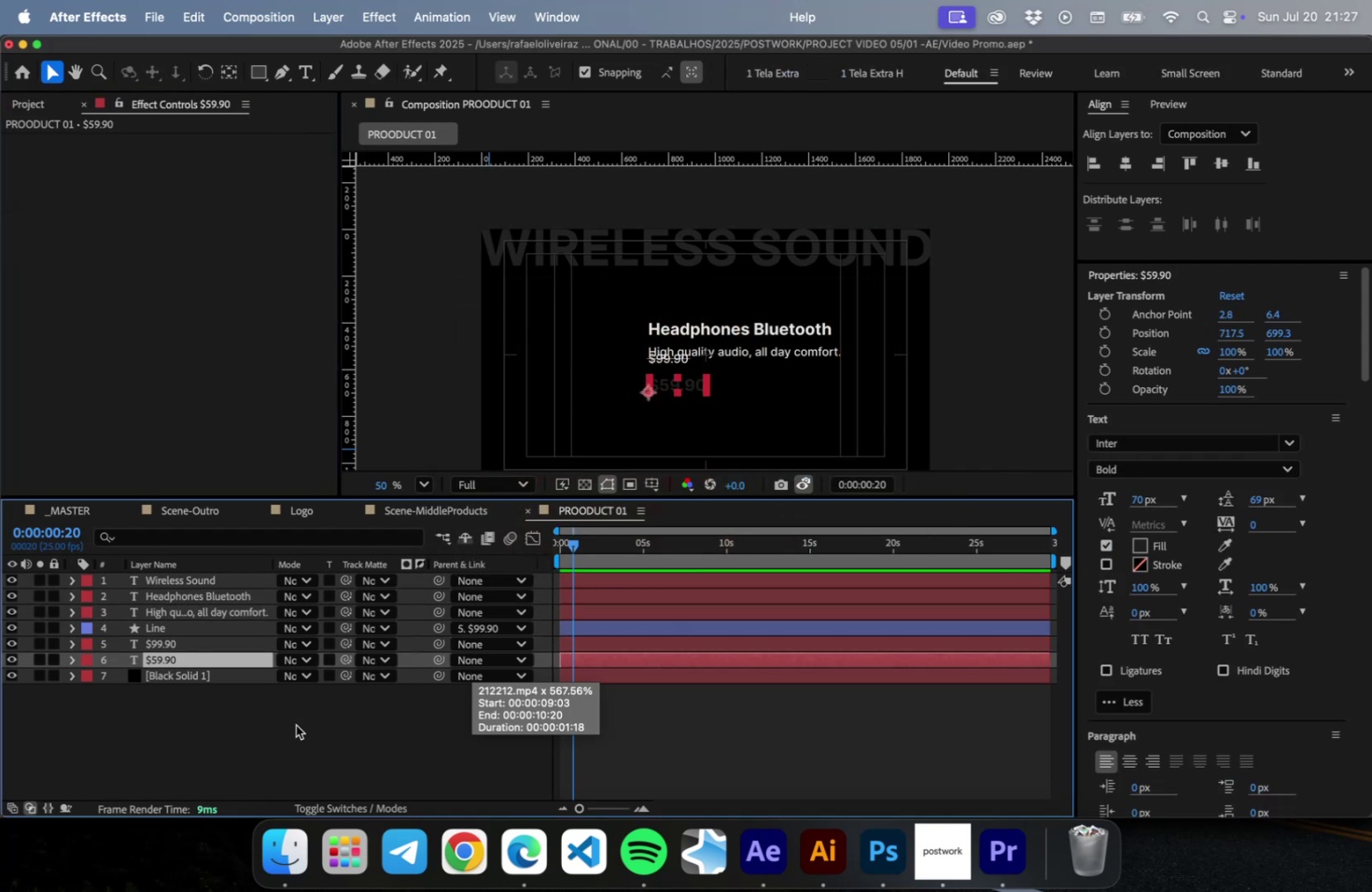 
key(Meta+Tab)
 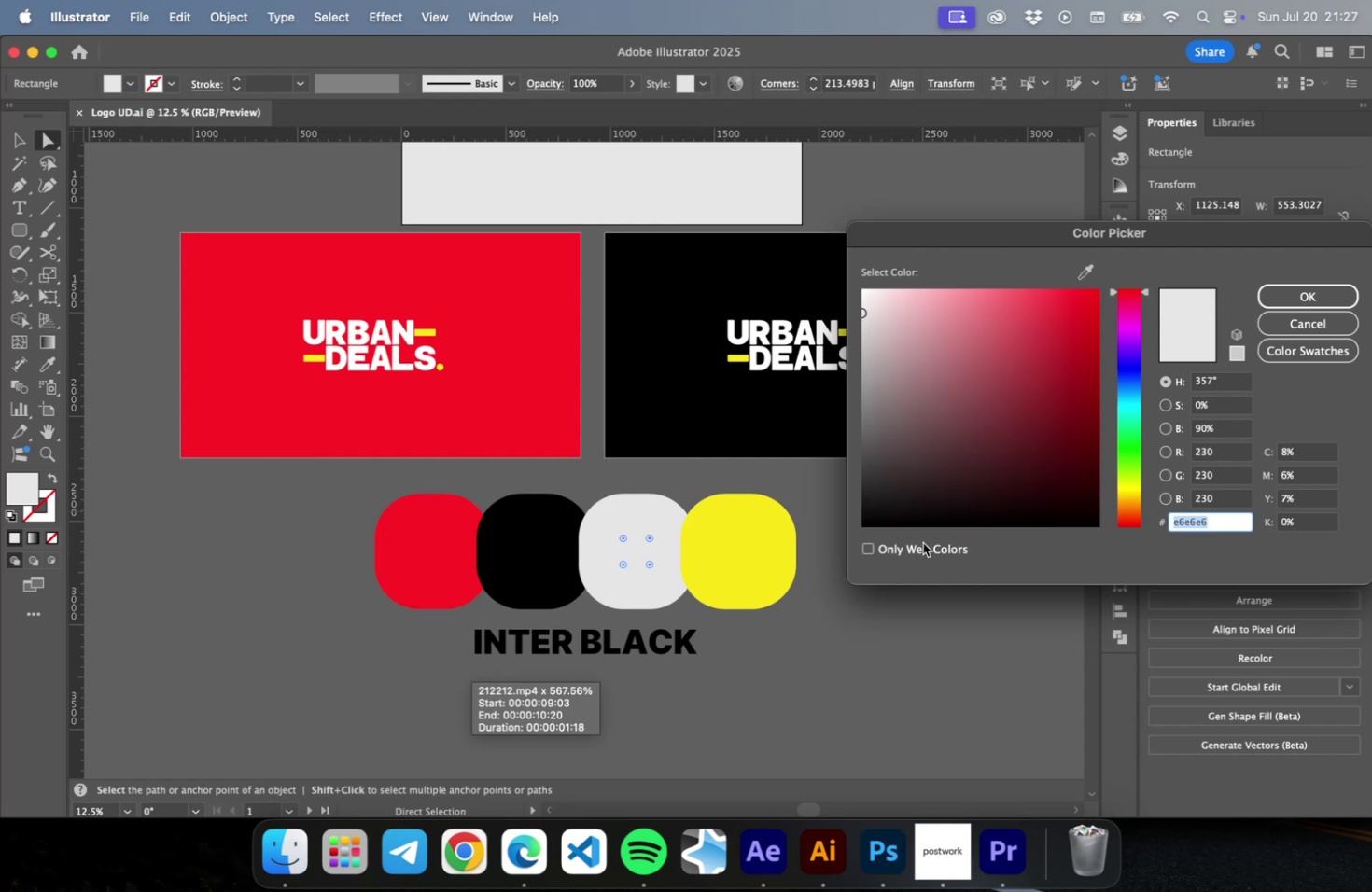 
key(Meta+CapsLock)
 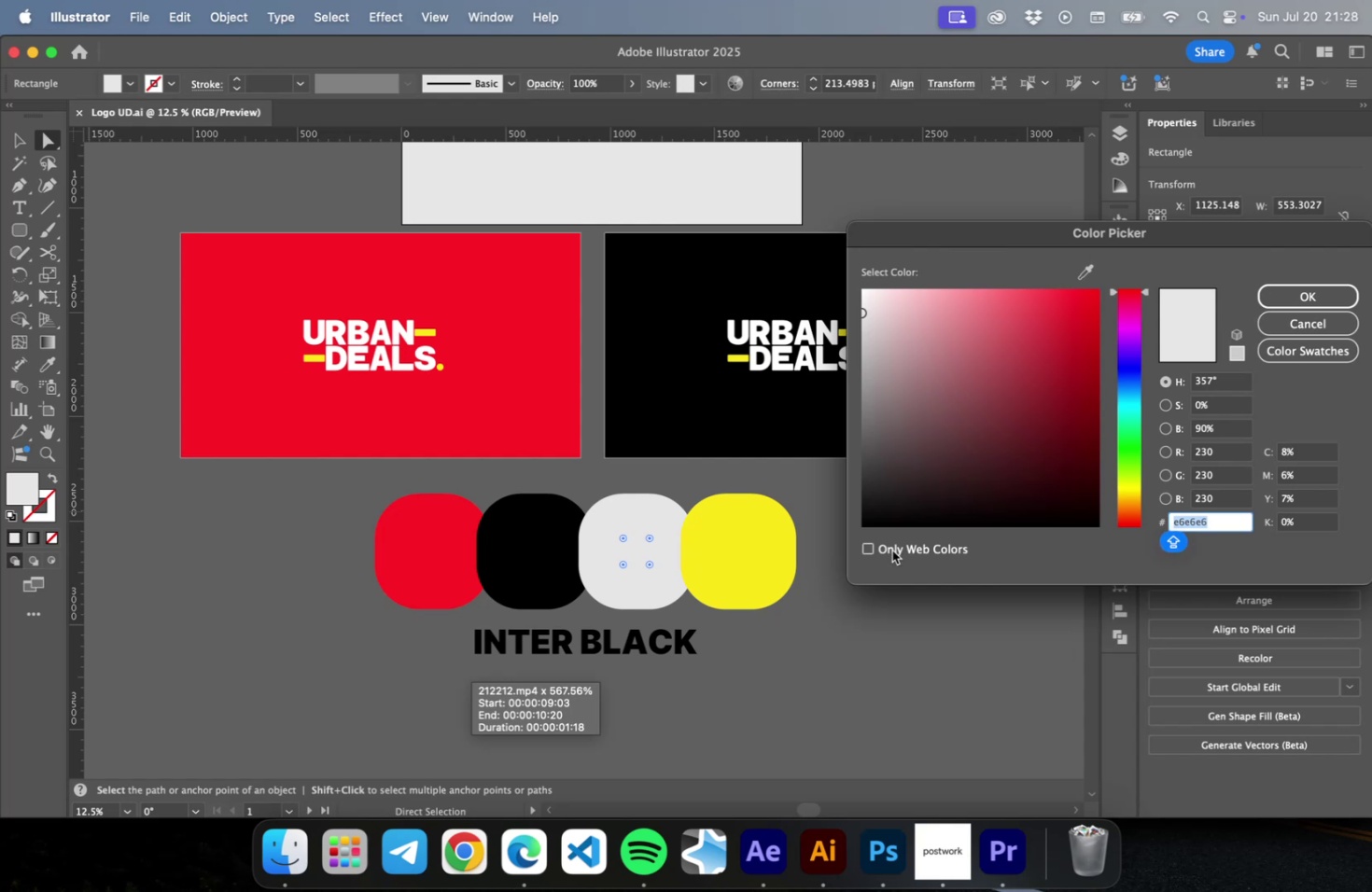 
key(Meta+CommandLeft)
 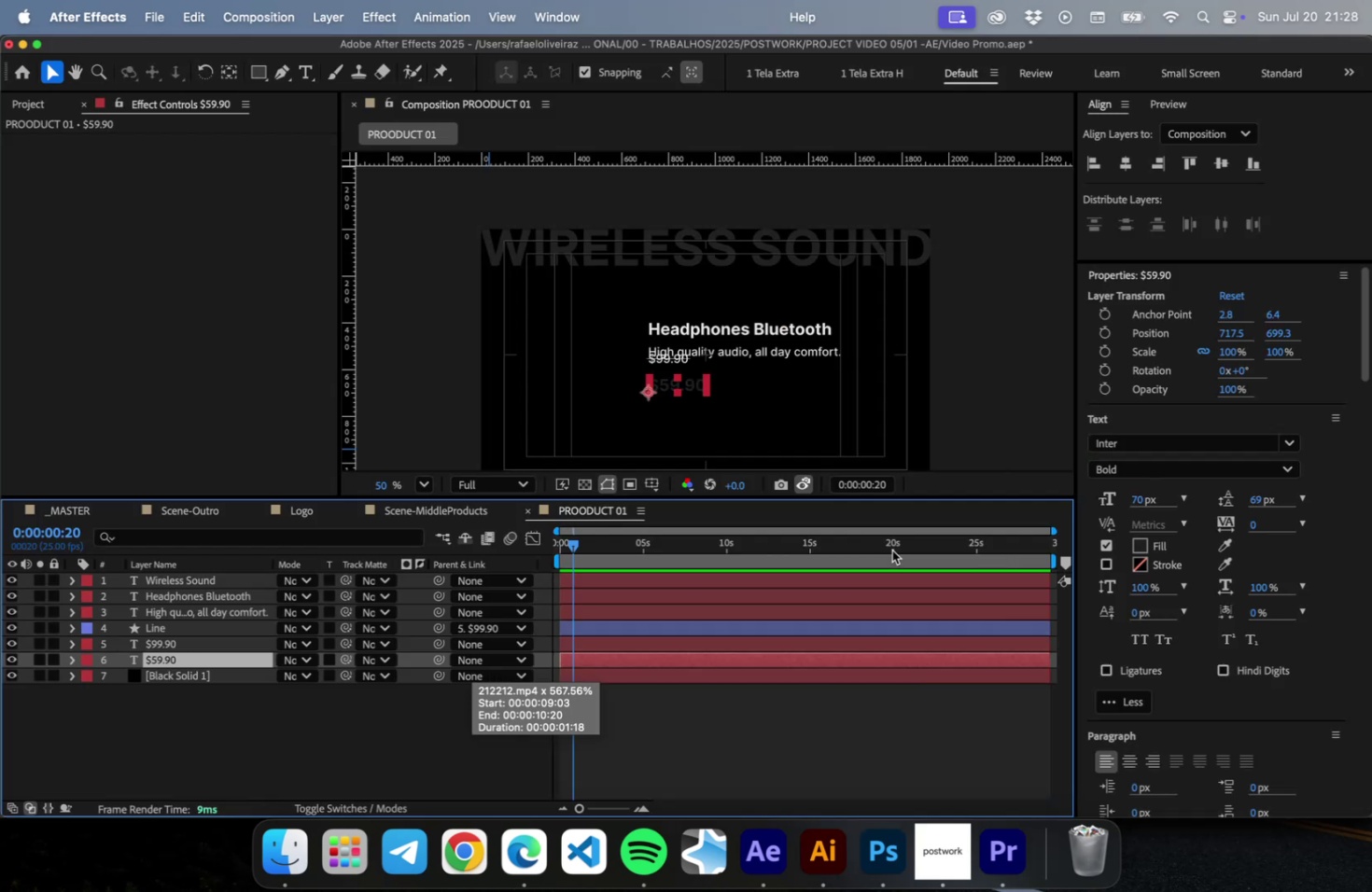 
key(Meta+Tab)
 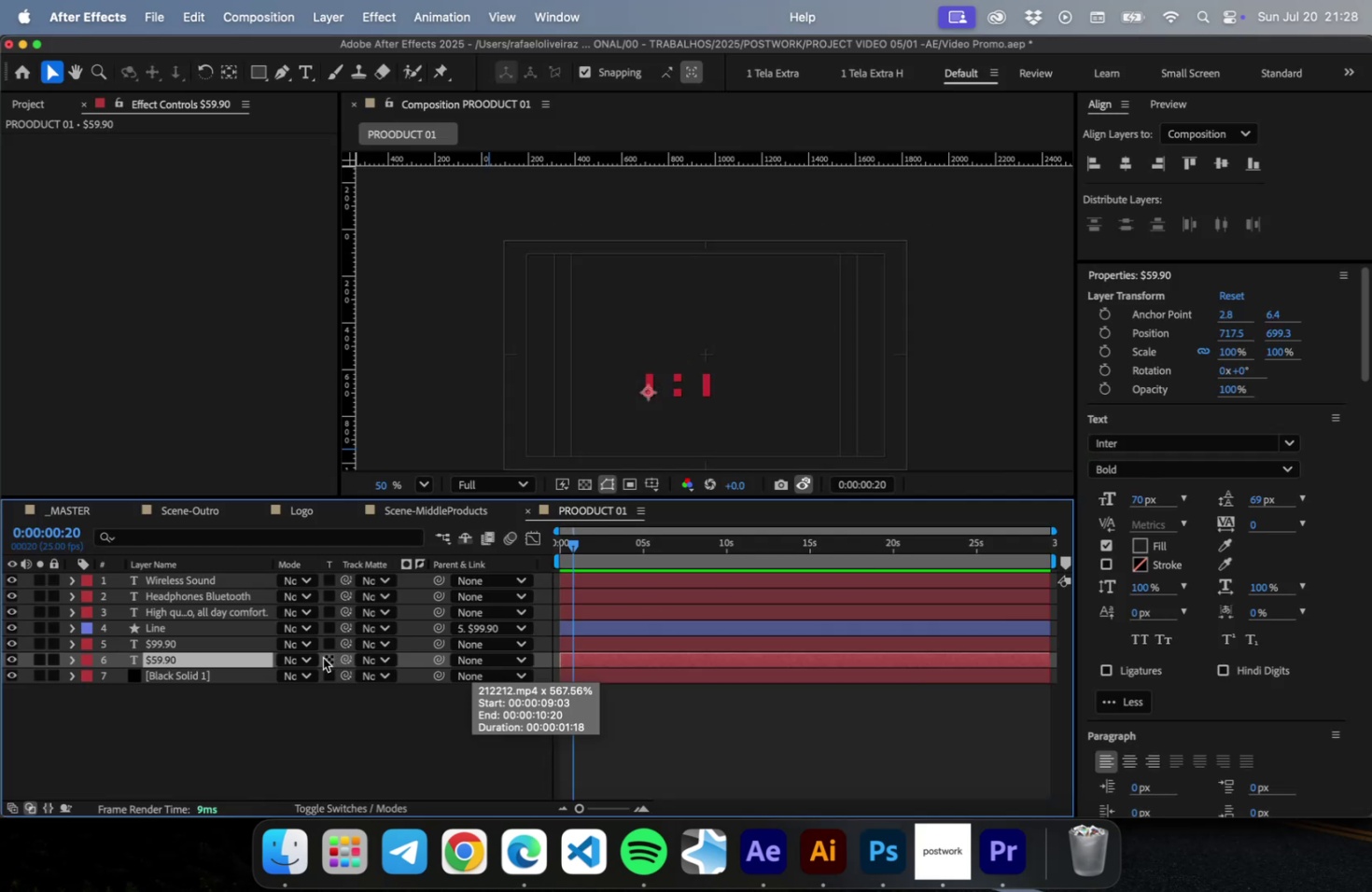 
key(Meta+V)
 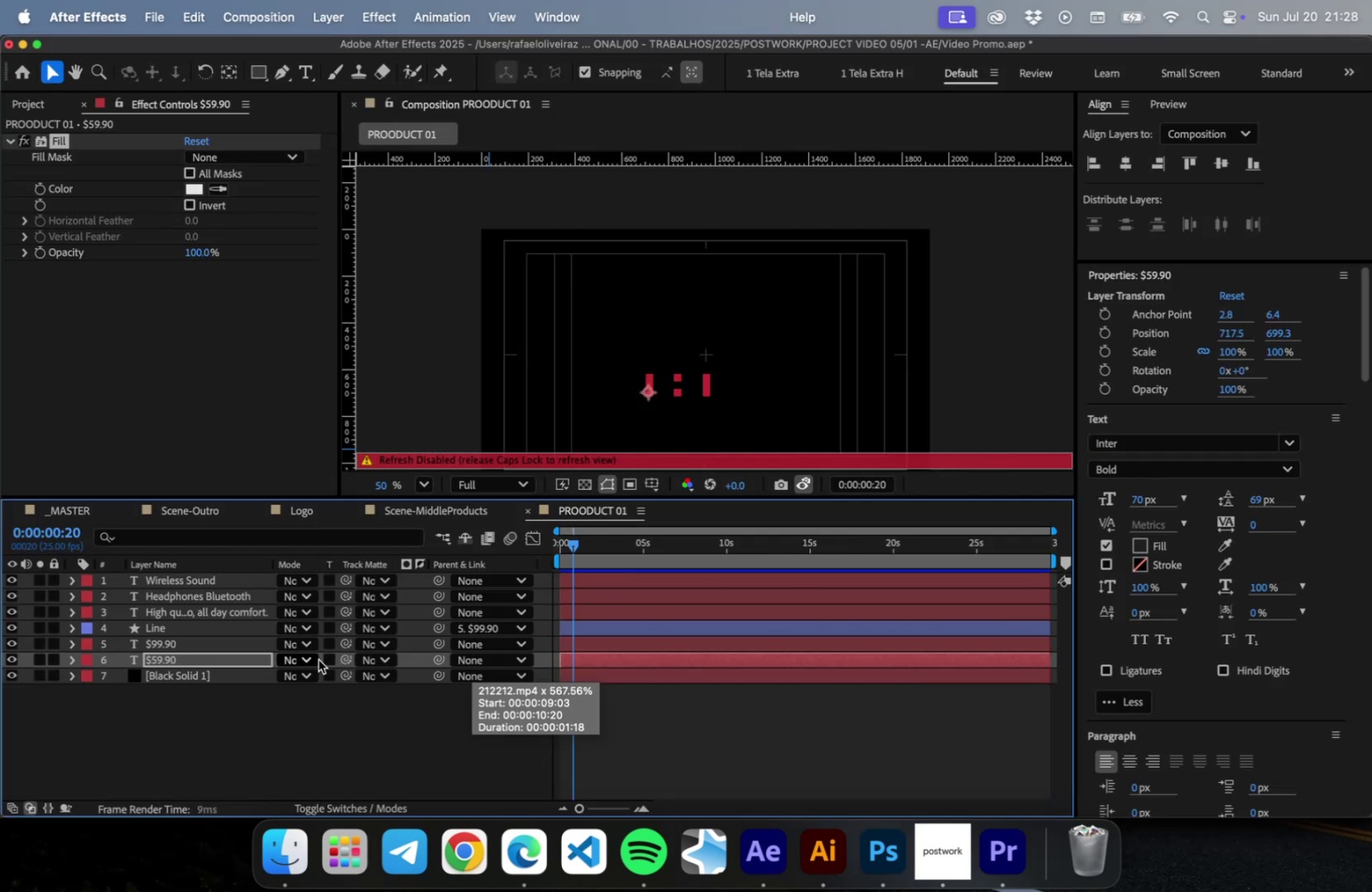 
key(Meta+Tab)
 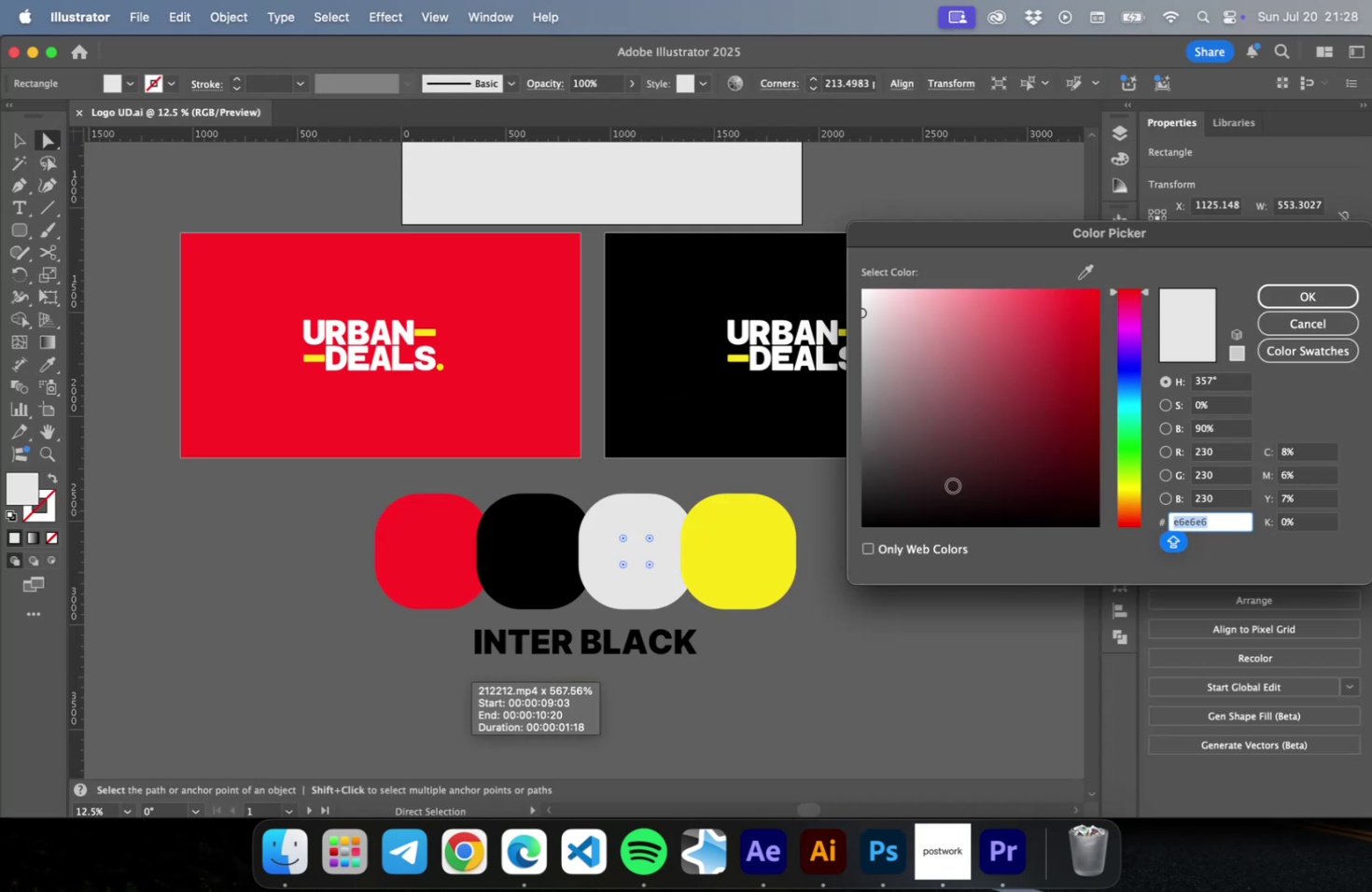 
key(CapsLock)
 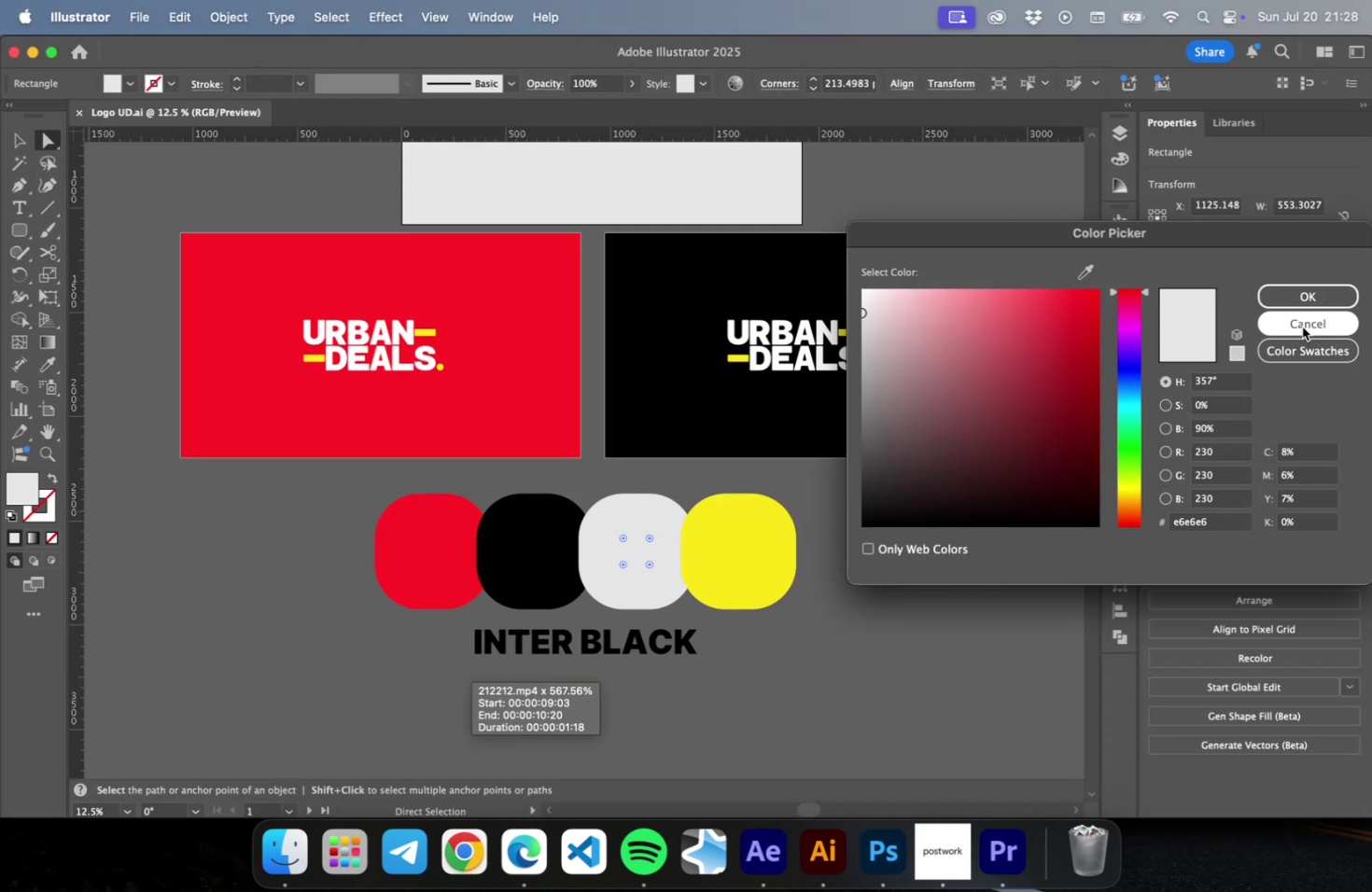 
key(Escape)
 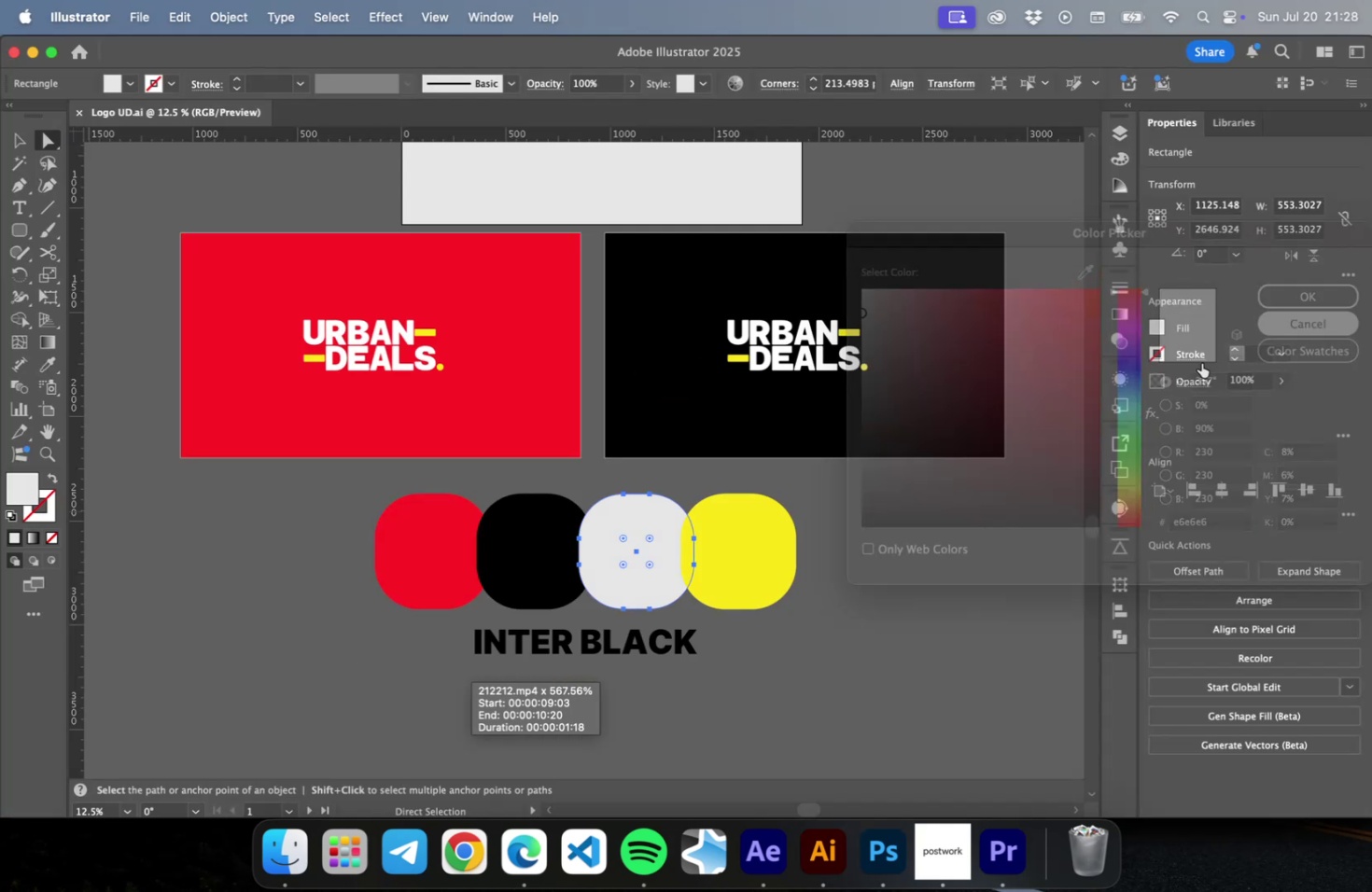 
left_click([1302, 327])
 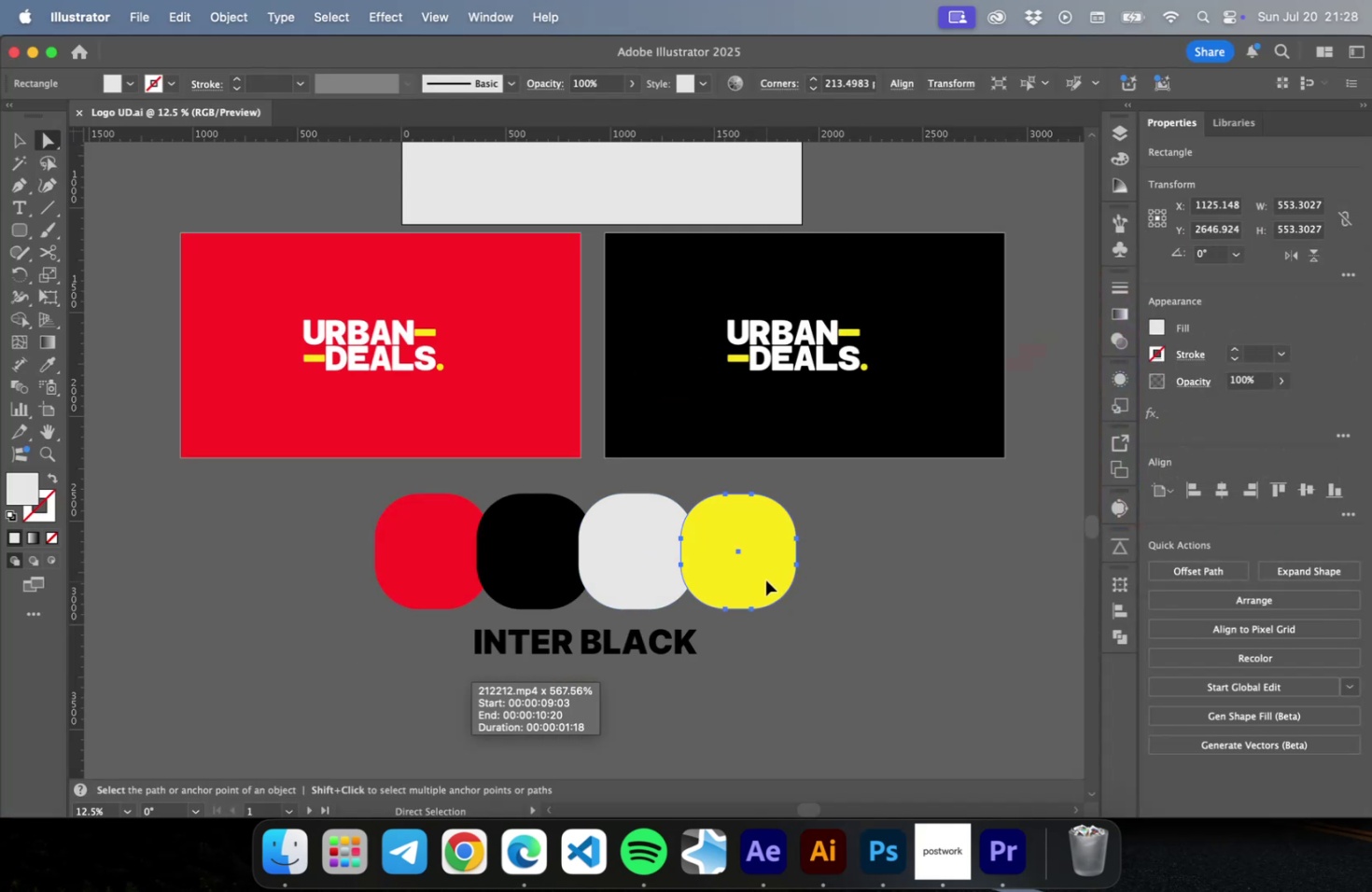 
left_click([765, 579])
 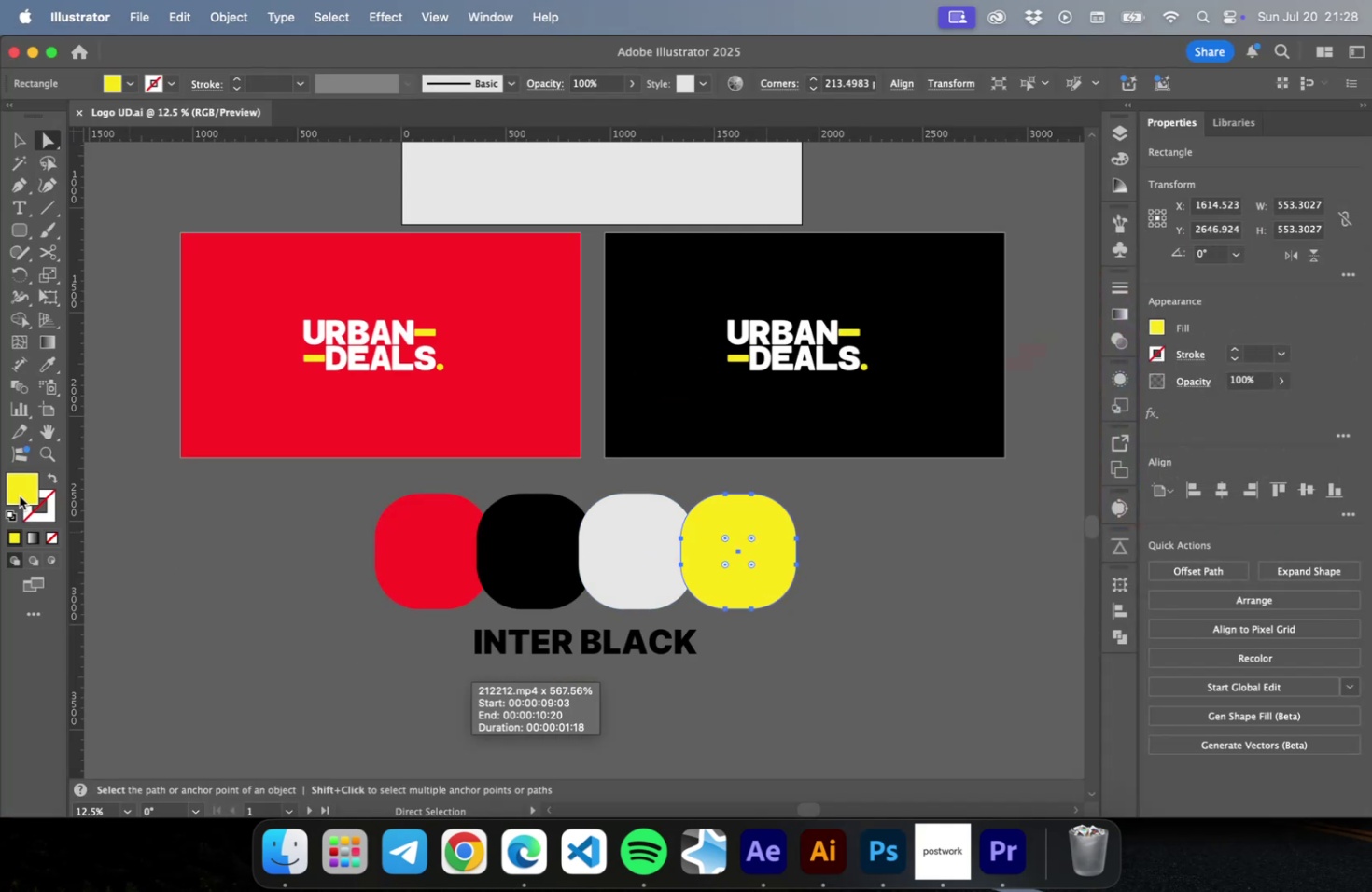 
double_click([20, 495])
 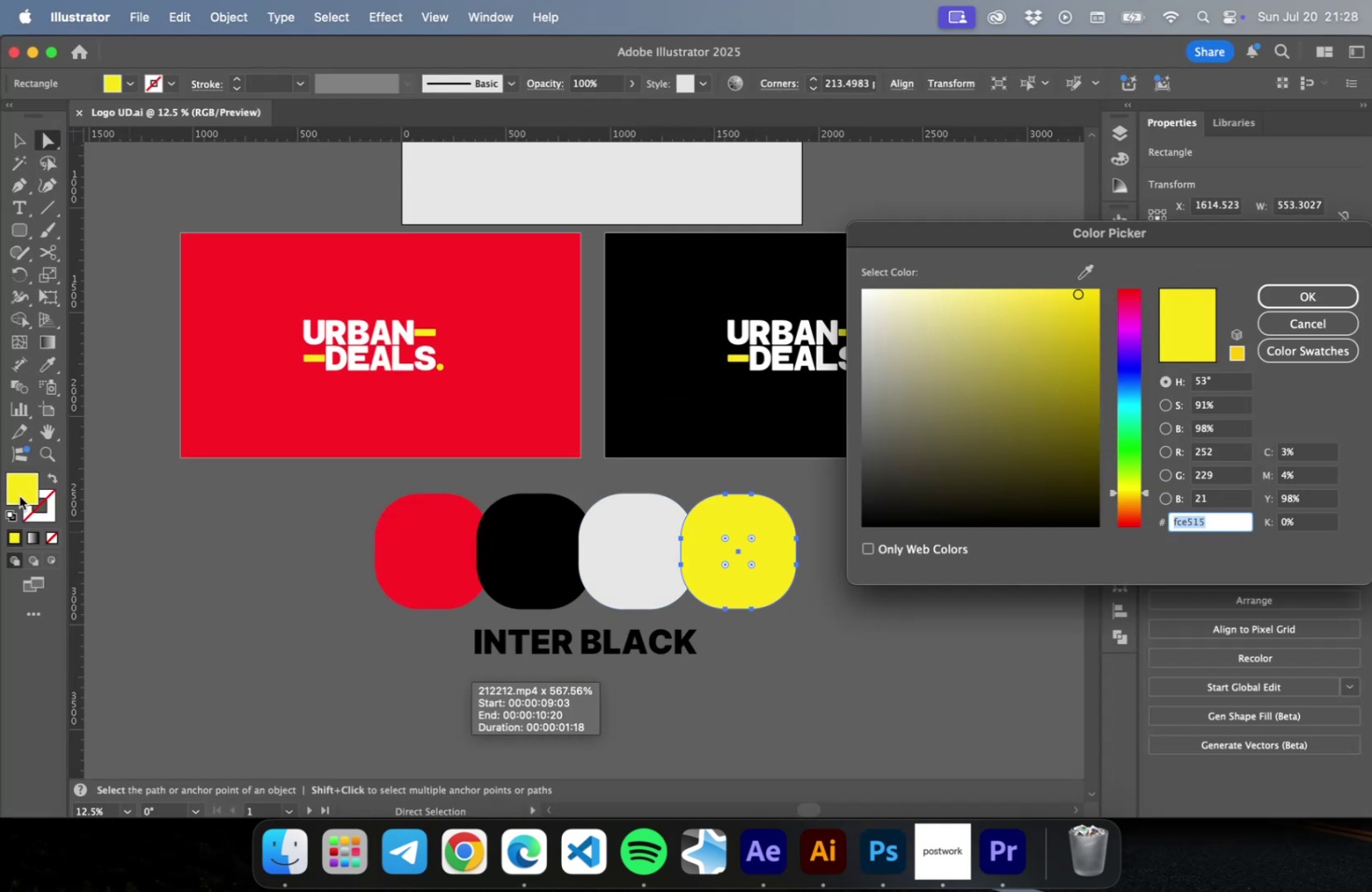 
key(Meta+C)
 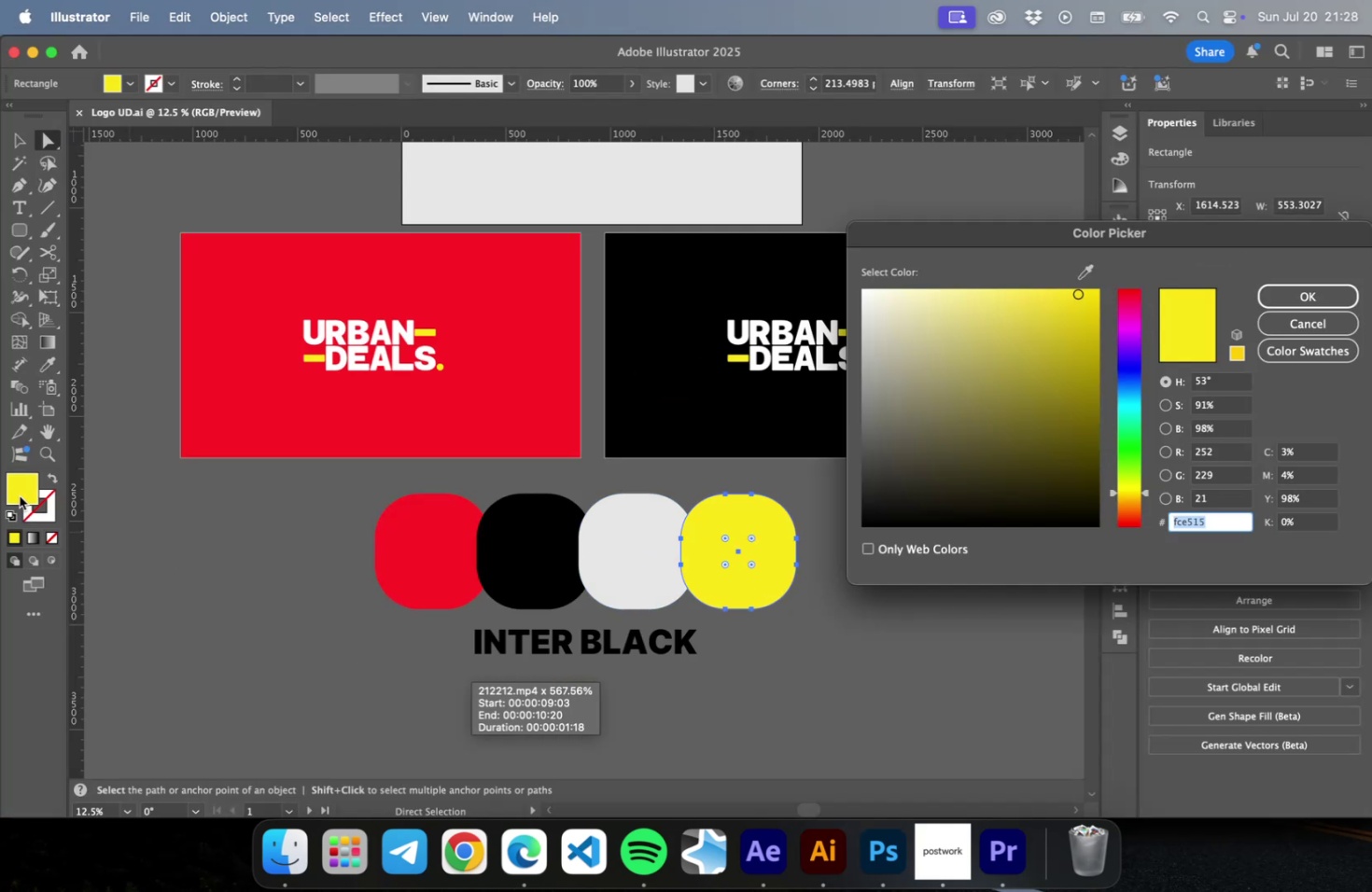 
key(Meta+C)
 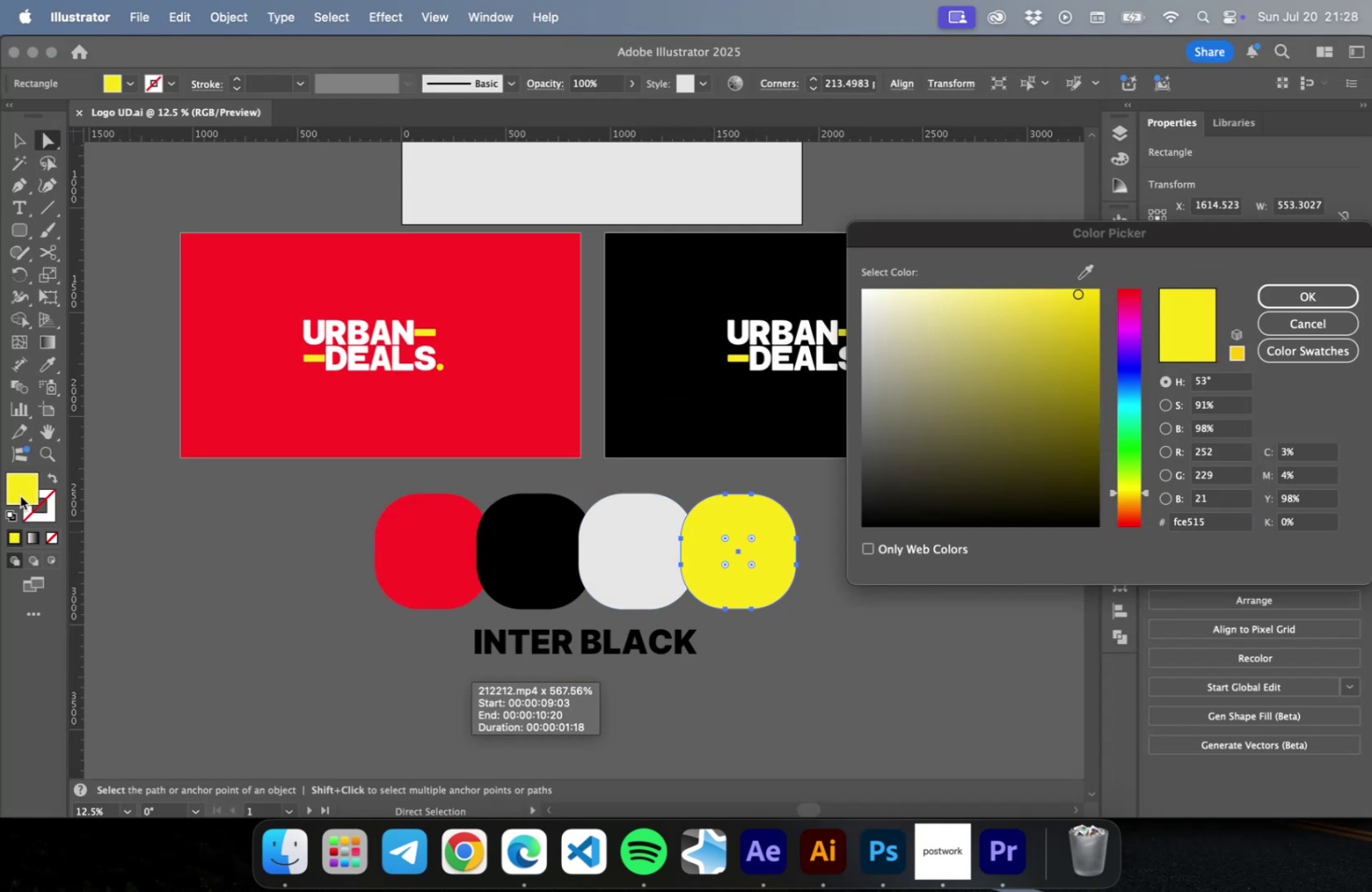 
key(Meta+Tab)
 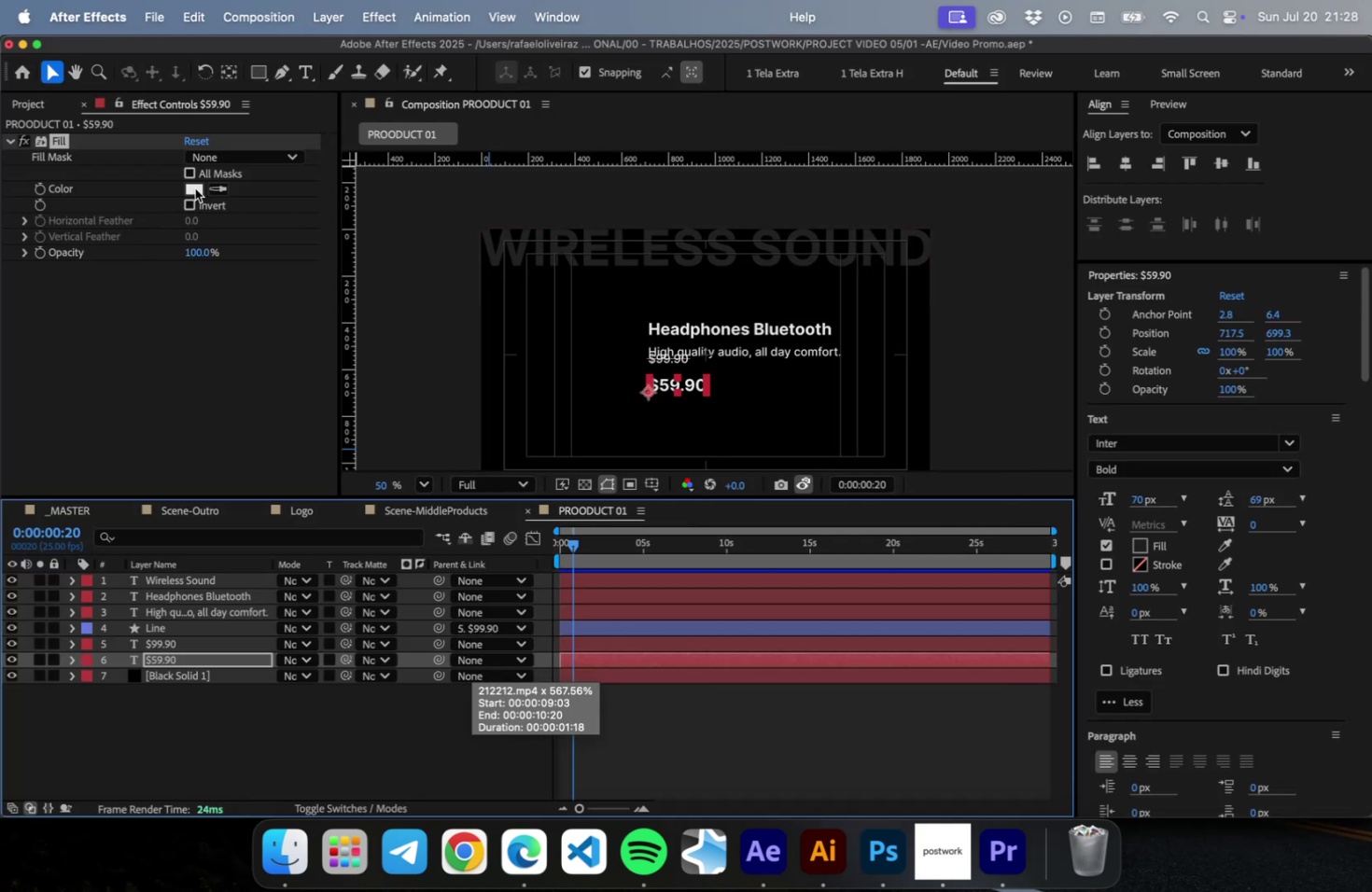 
key(Meta+CommandLeft)
 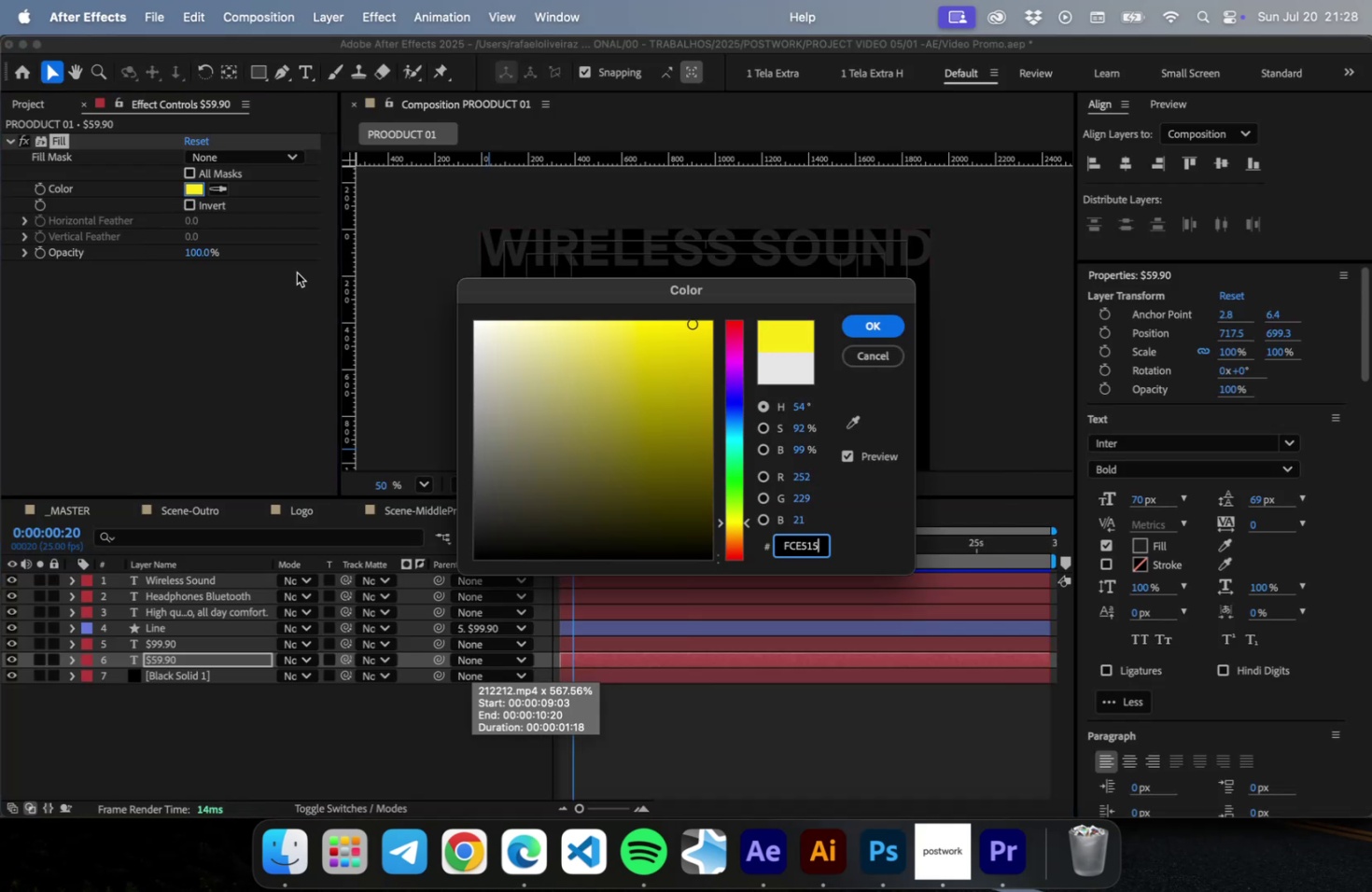 
key(Meta+V)
 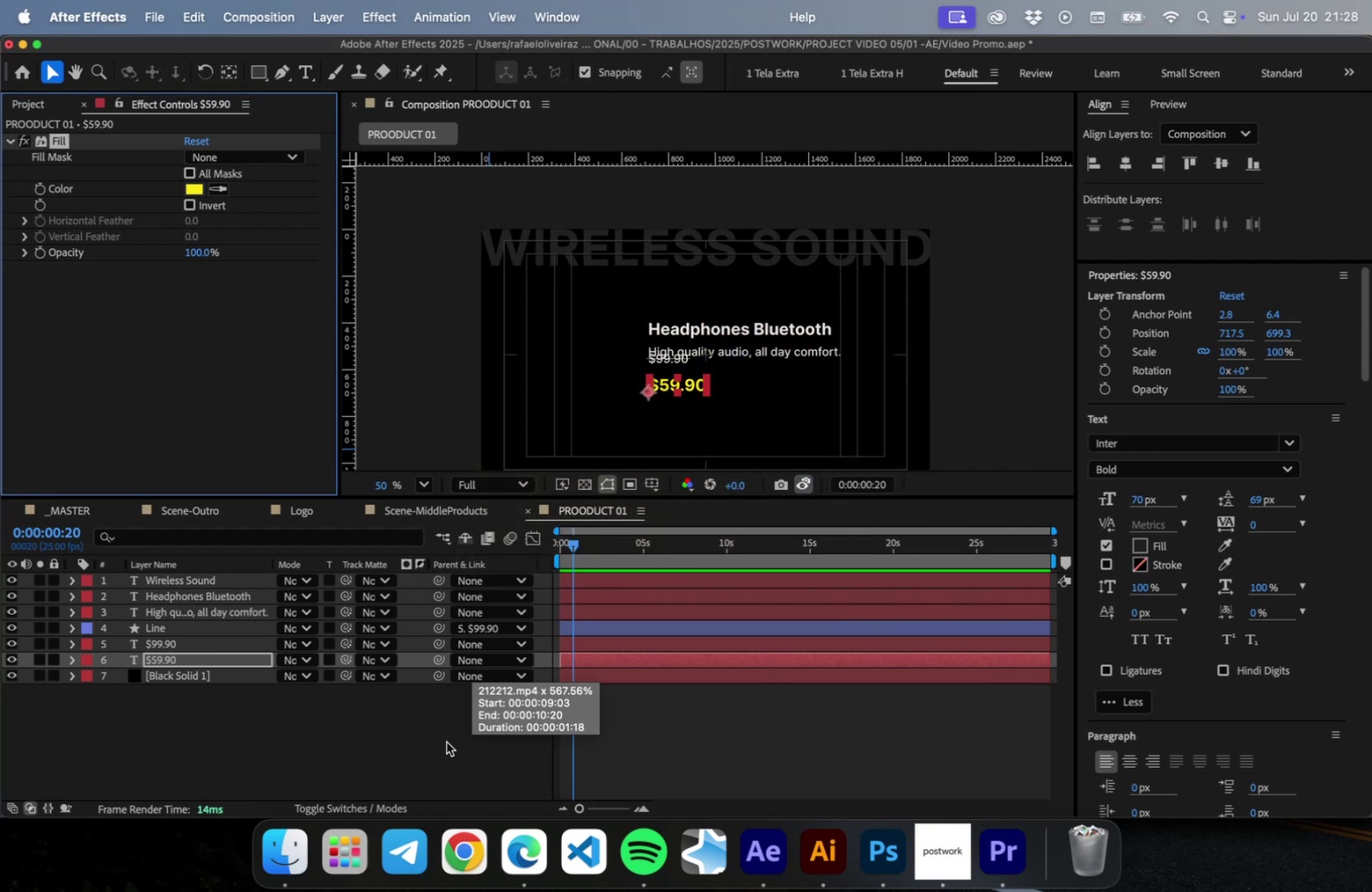 
key(Meta+CommandLeft)
 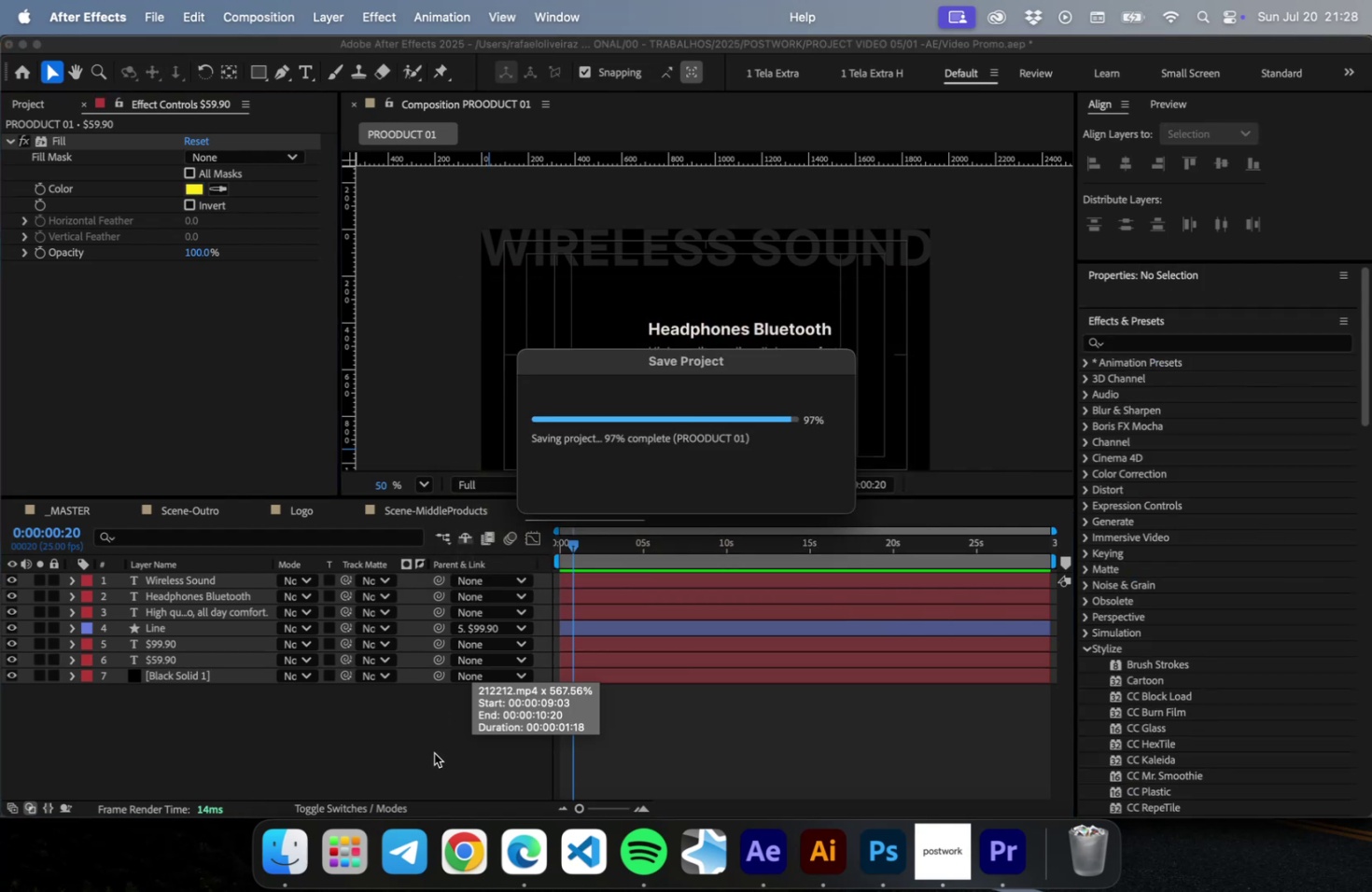 
key(Meta+S)
 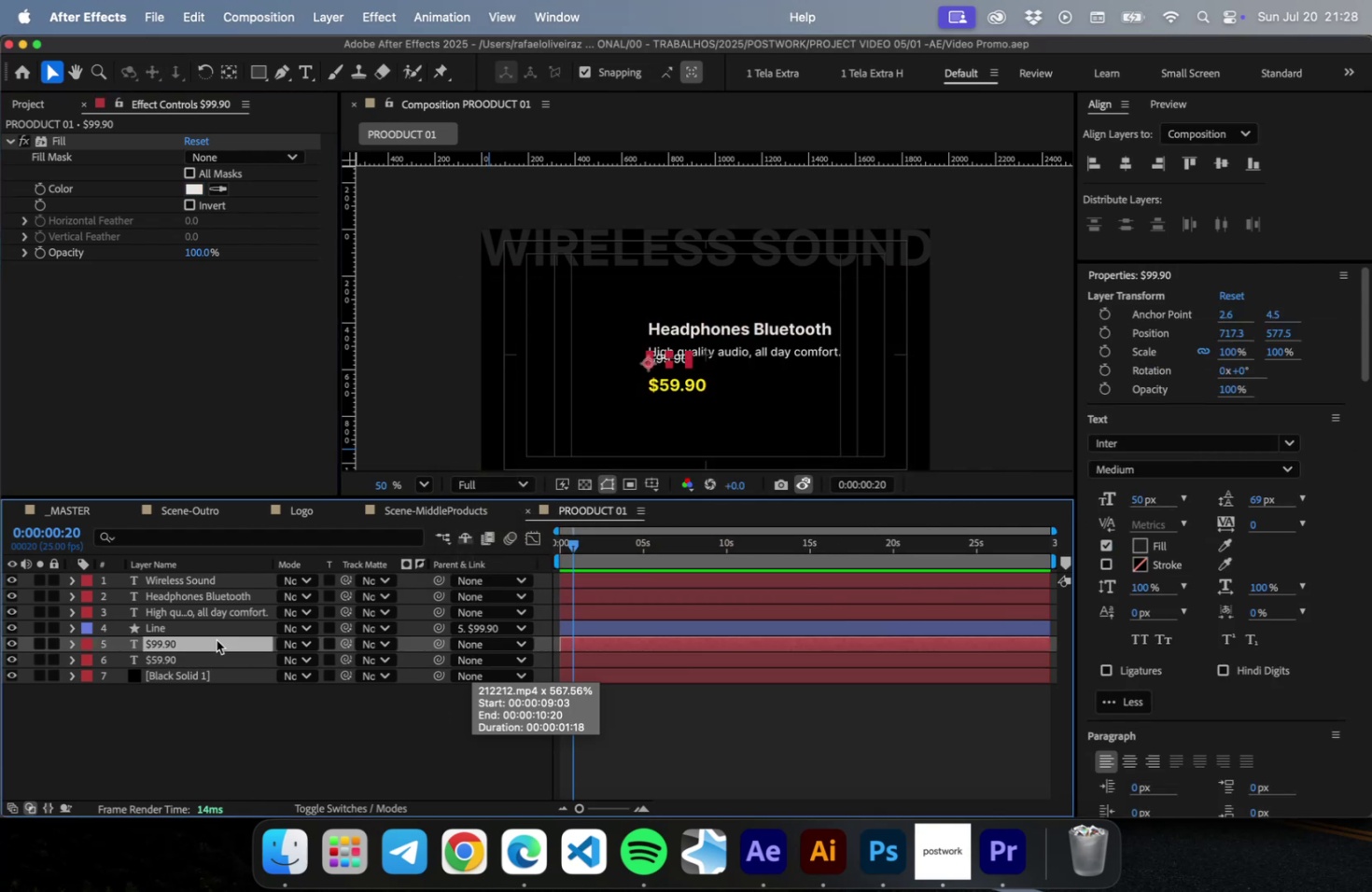 
key(Shift+ArrowDown)
 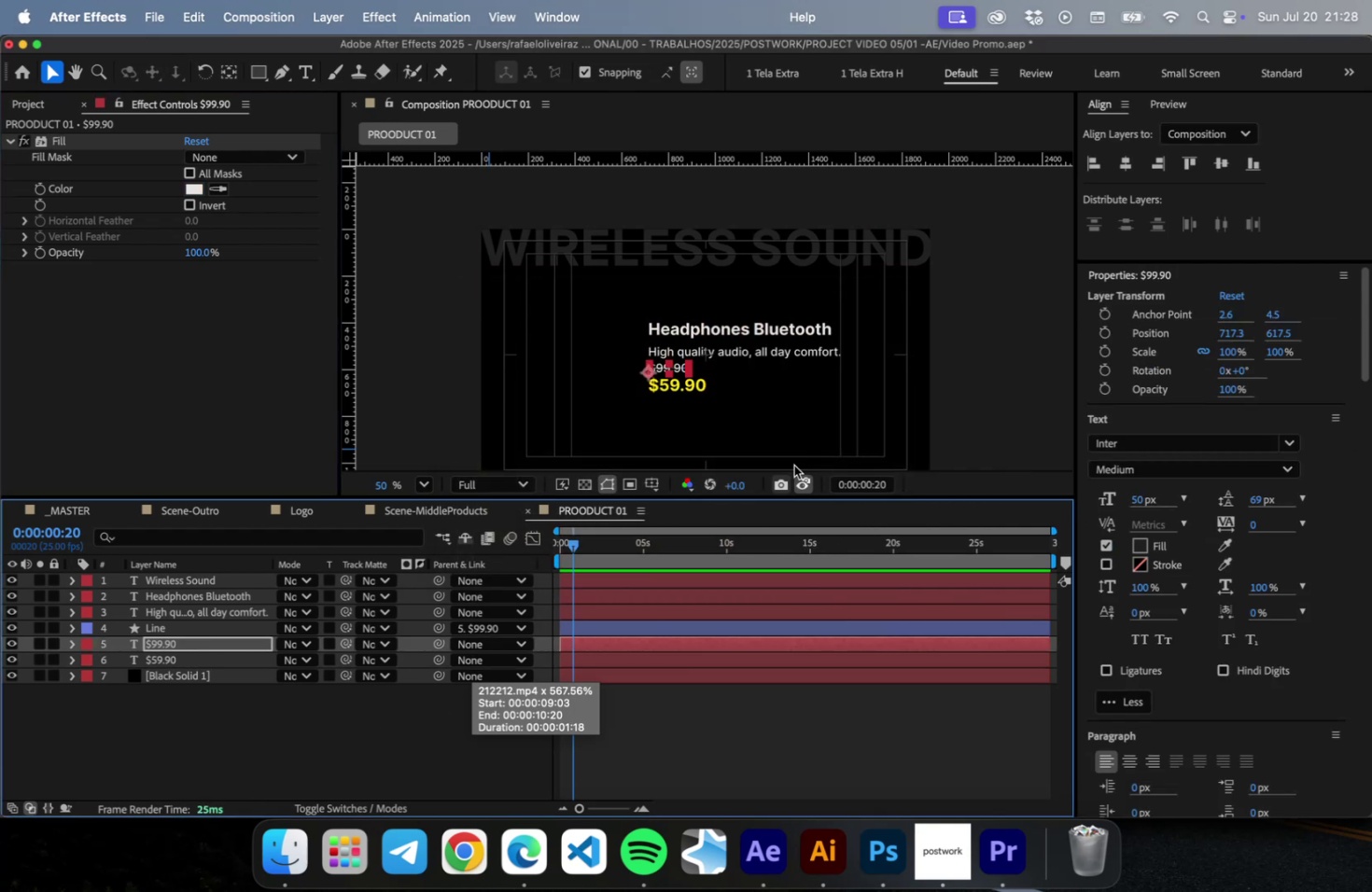 
key(Shift+ArrowDown)
 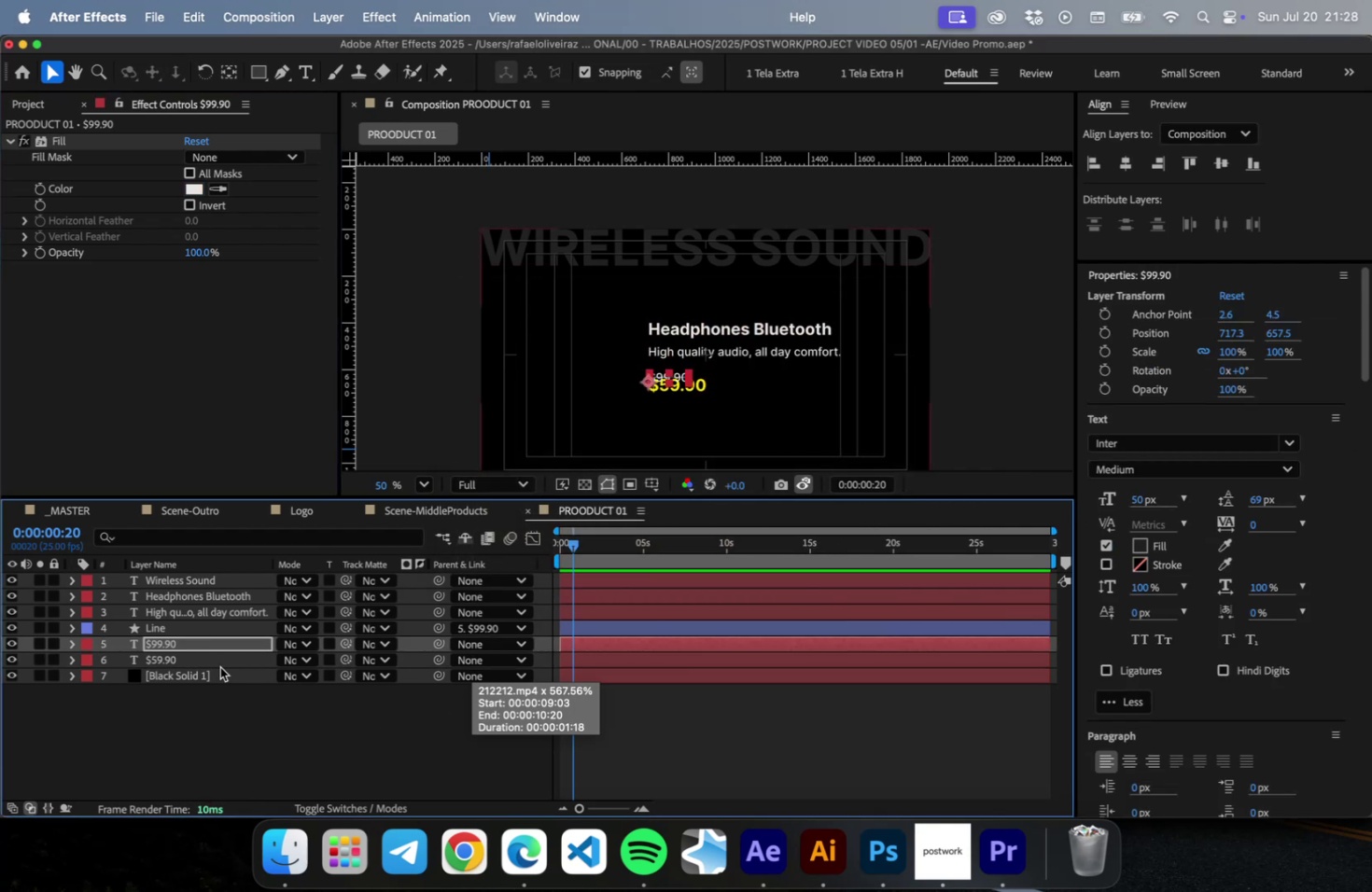 
key(Shift+ArrowDown)
 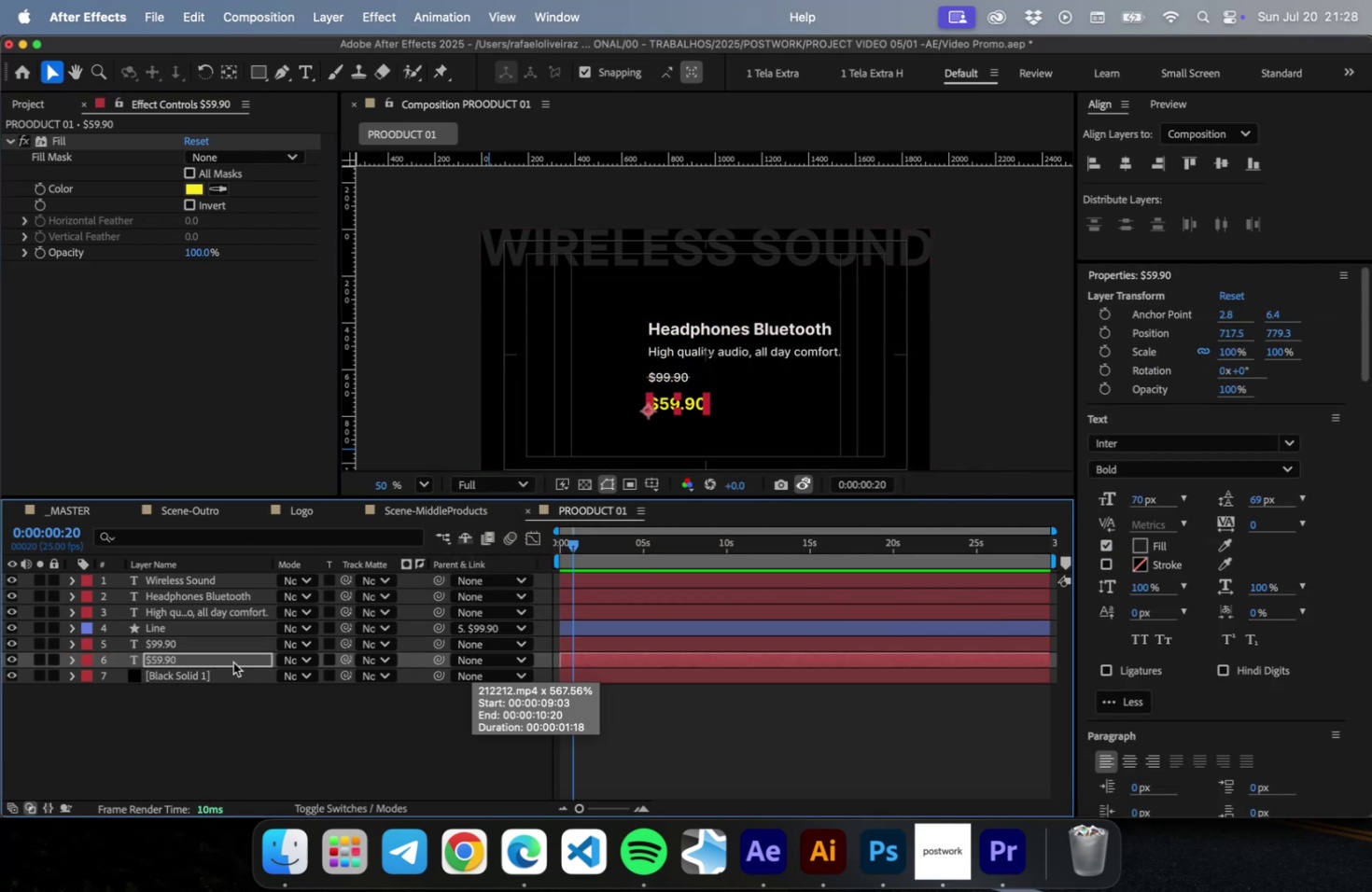 
key(Shift+ArrowDown)
 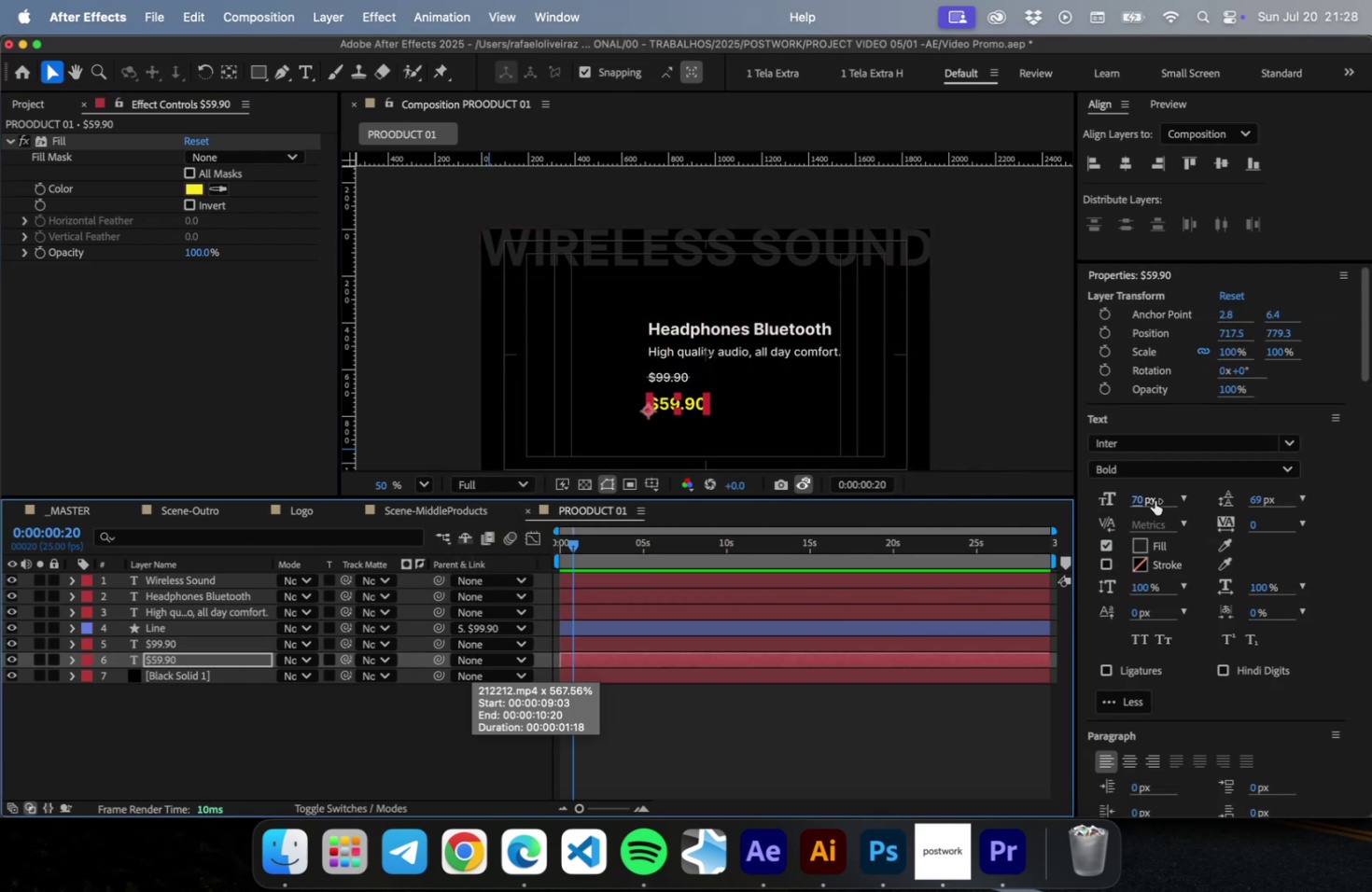 
left_click([1154, 500])
 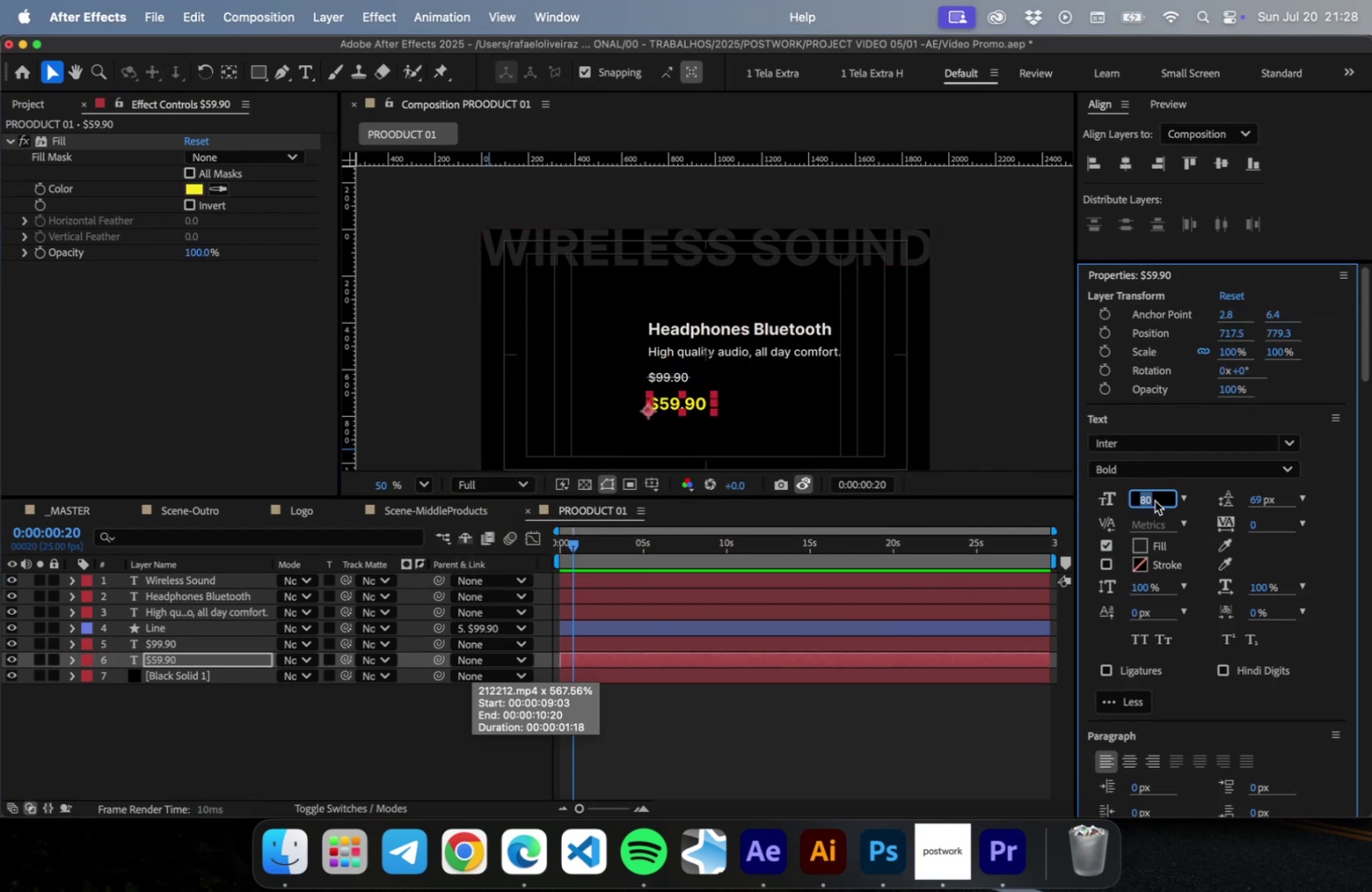 
key(Shift+ArrowUp)
 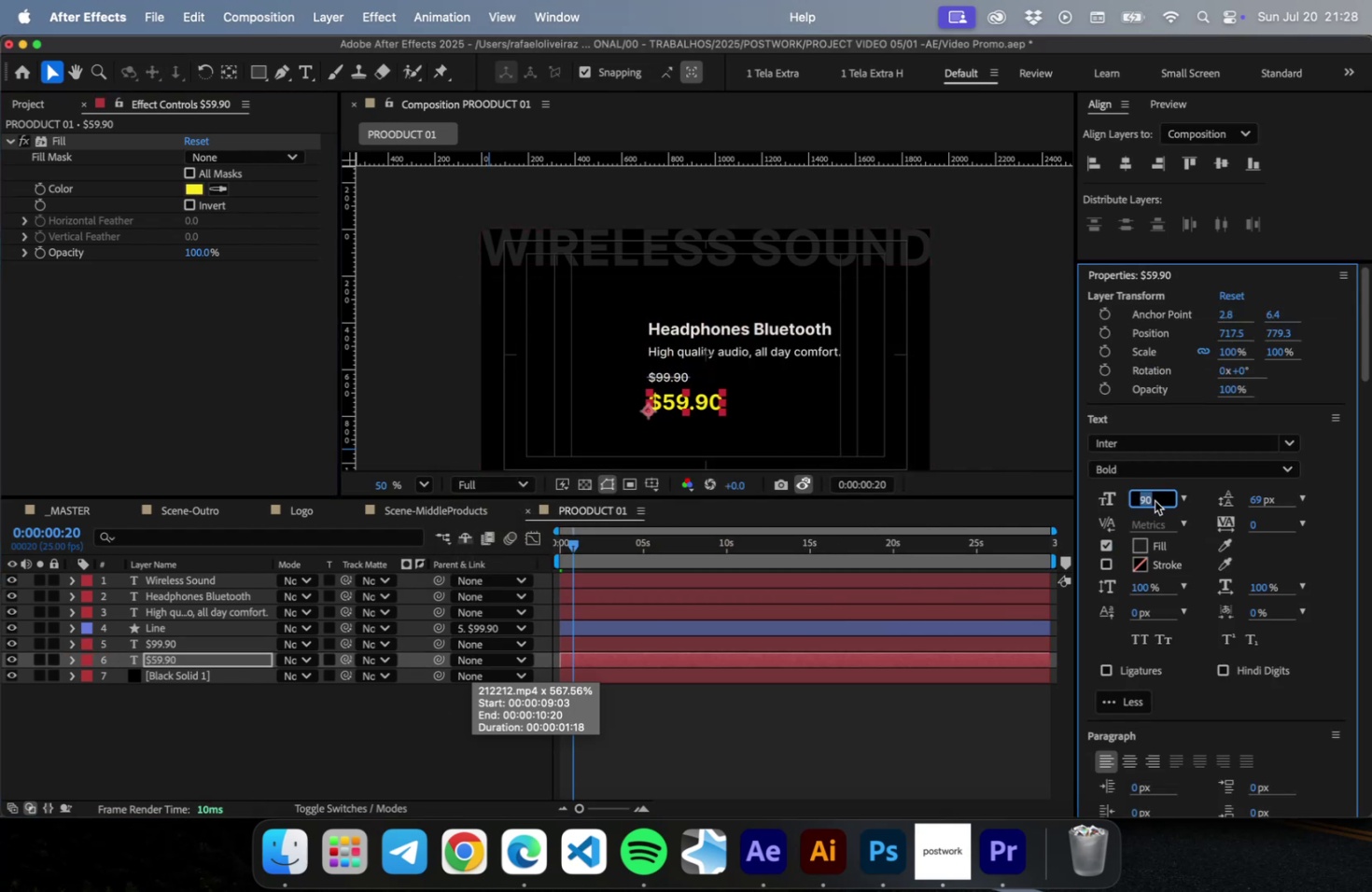 
key(Shift+ArrowUp)
 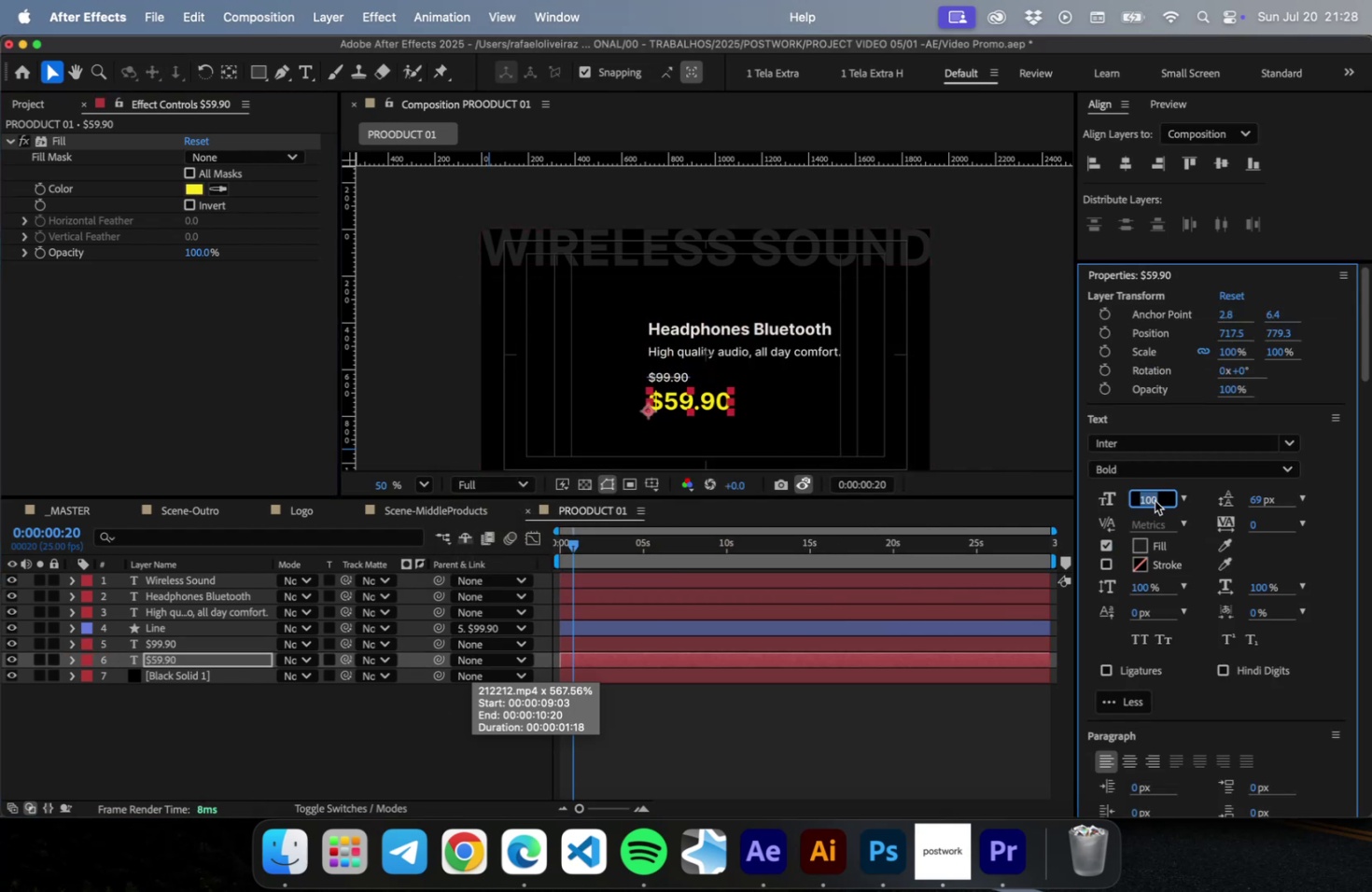 
key(Shift+ArrowUp)
 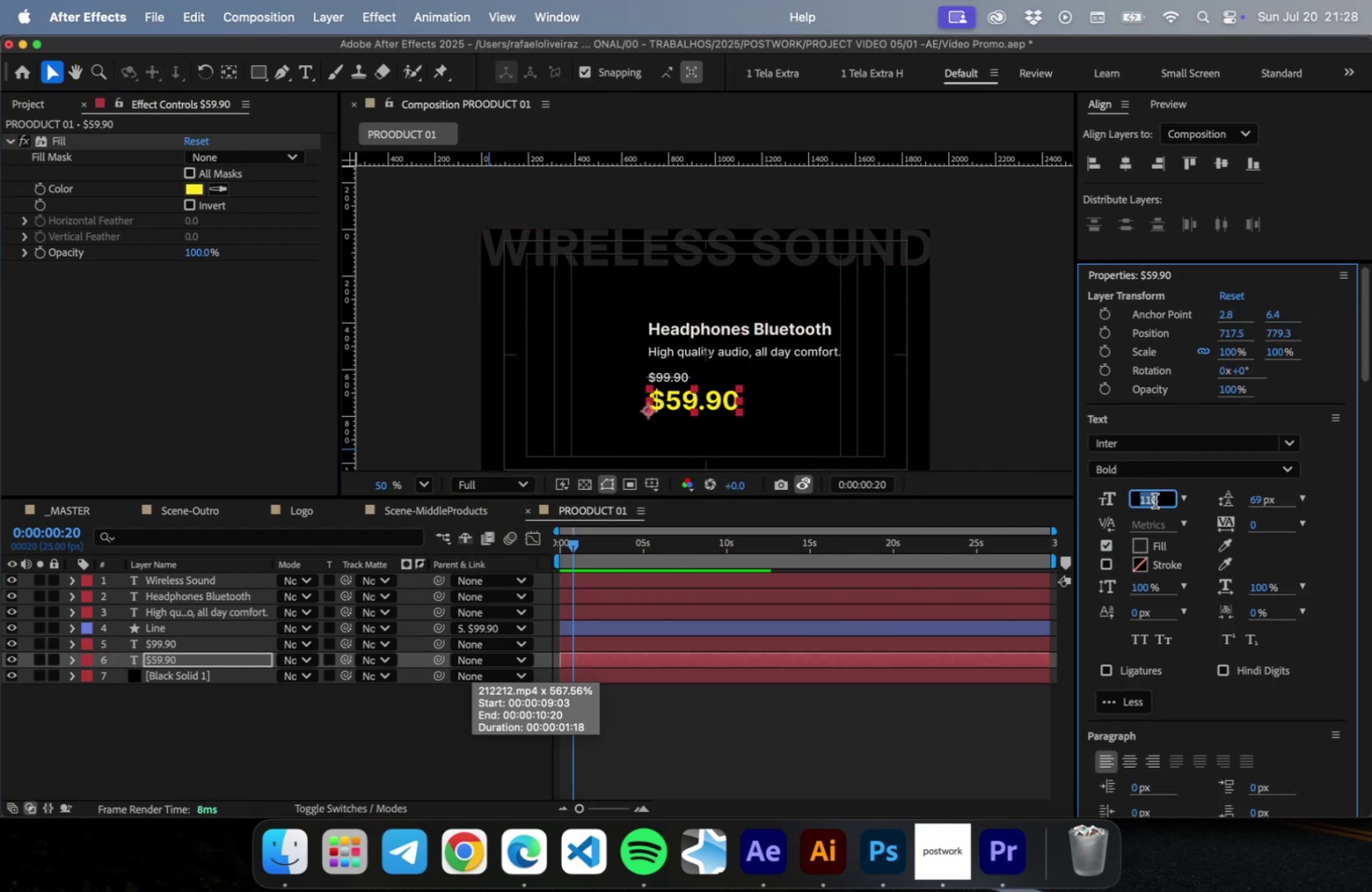 
key(Shift+ArrowUp)
 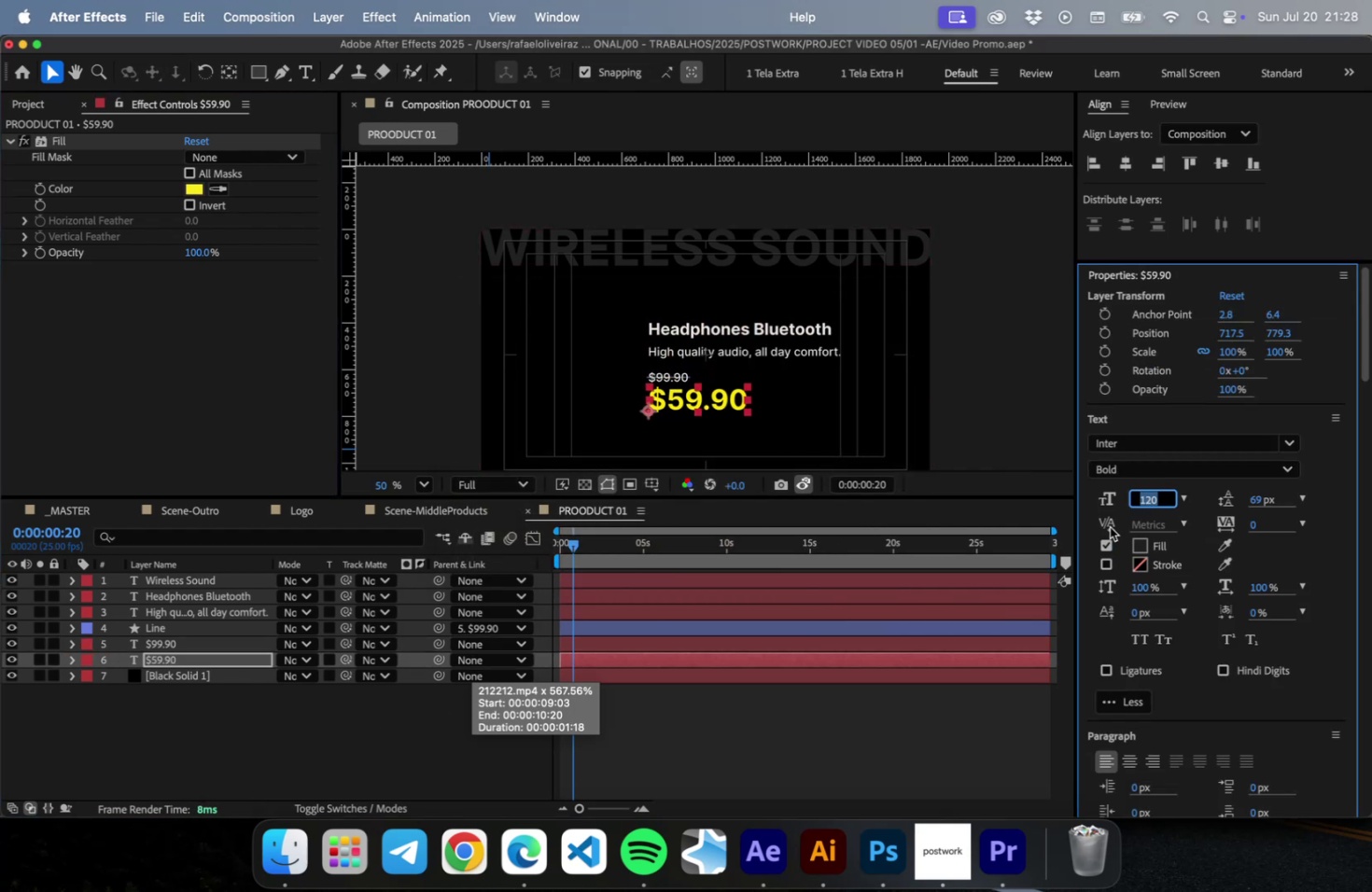 
key(Shift+ArrowUp)
 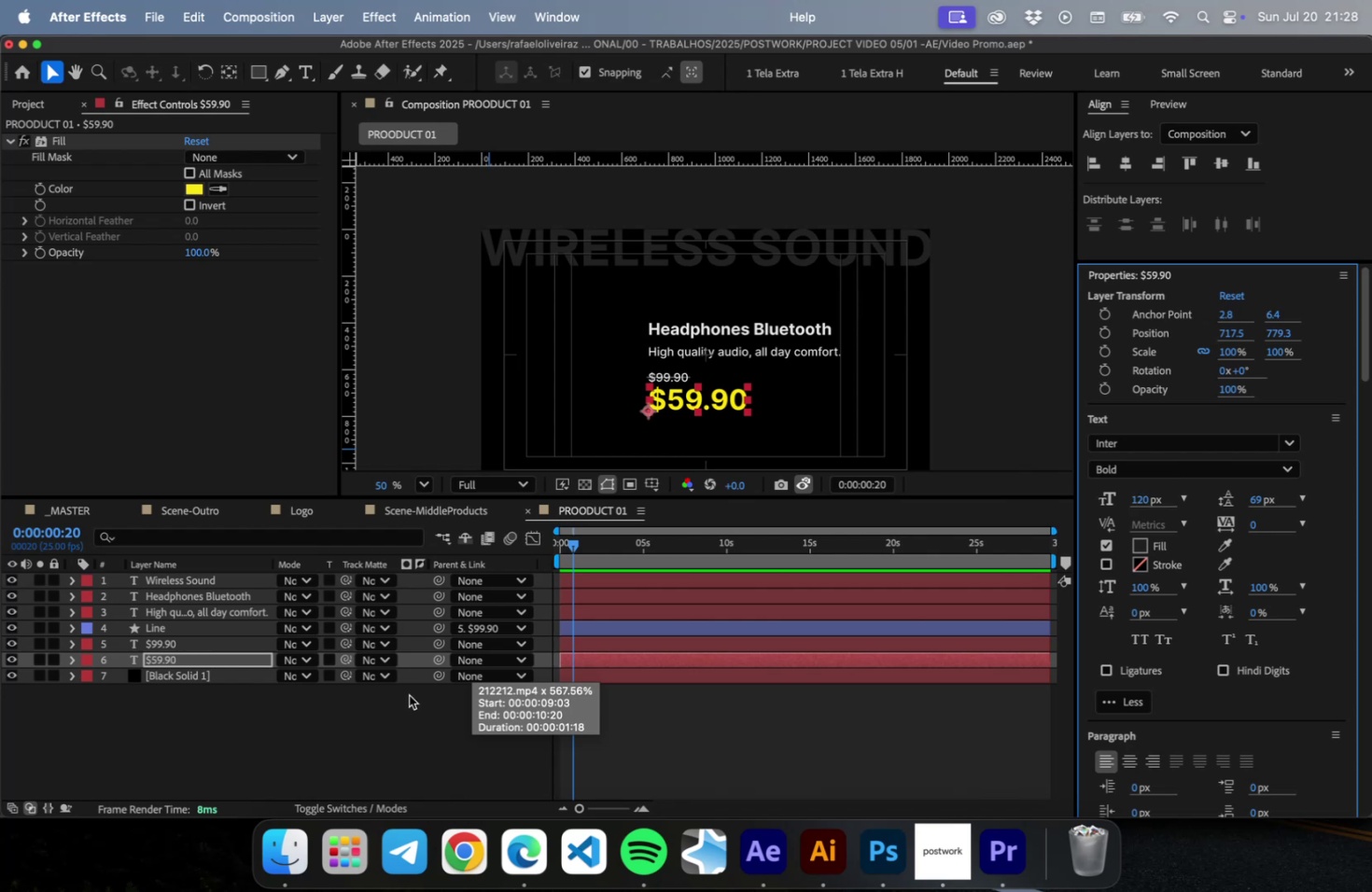 
key(Enter)
 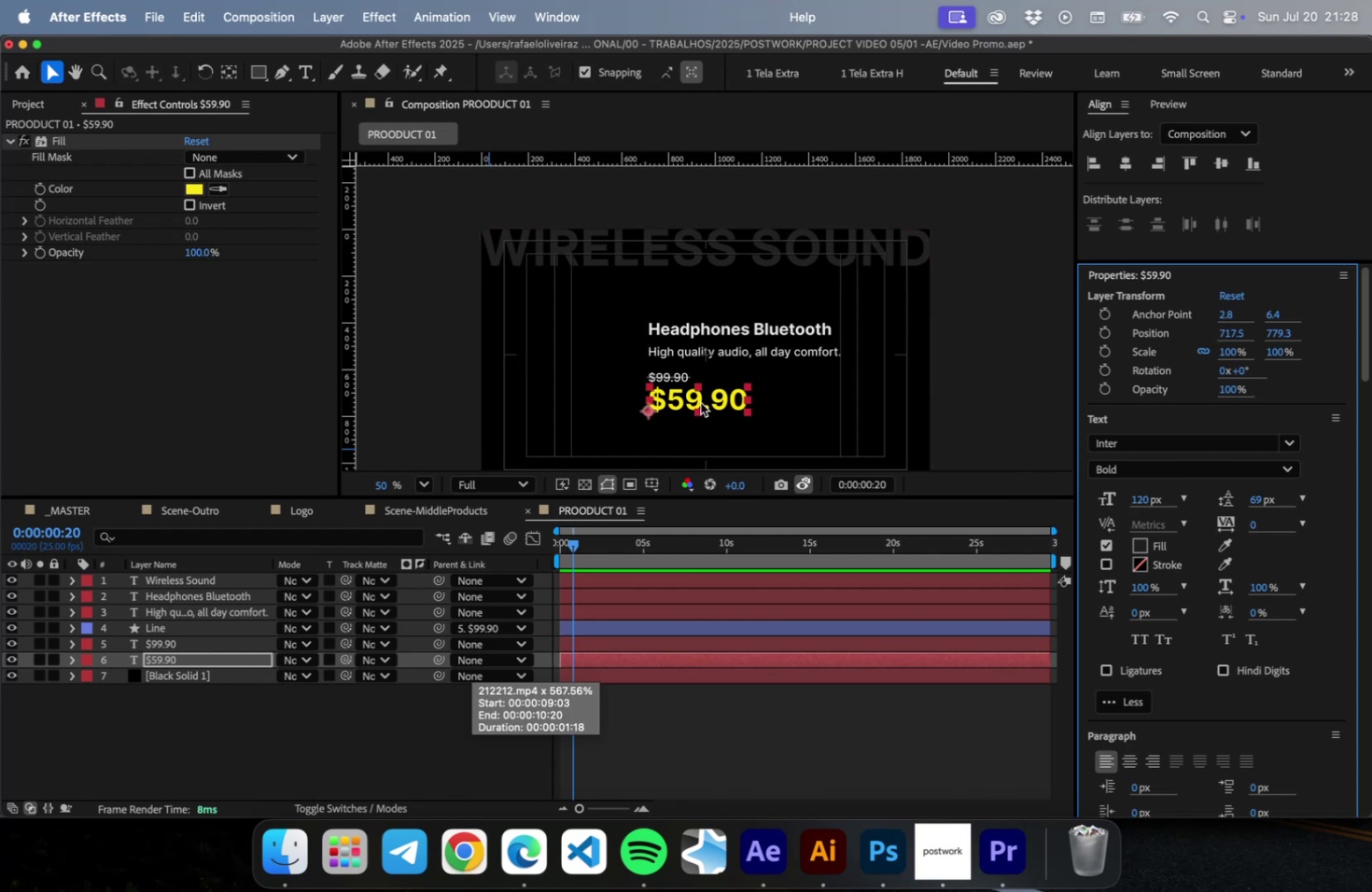 
left_click_drag(start_coordinate=[687, 401], to_coordinate=[687, 411])
 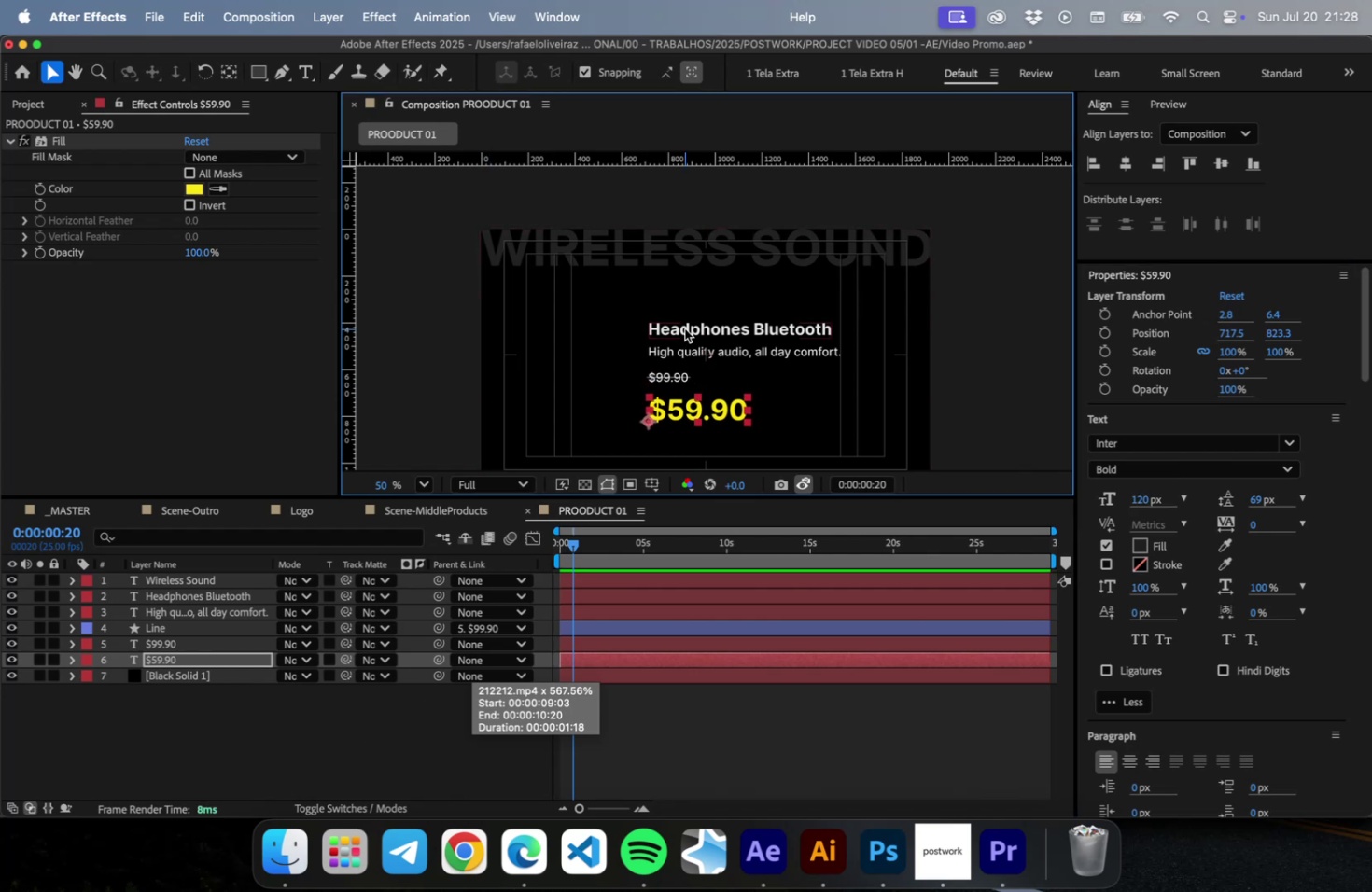 
hold_key(key=ShiftRight, duration=0.75)
 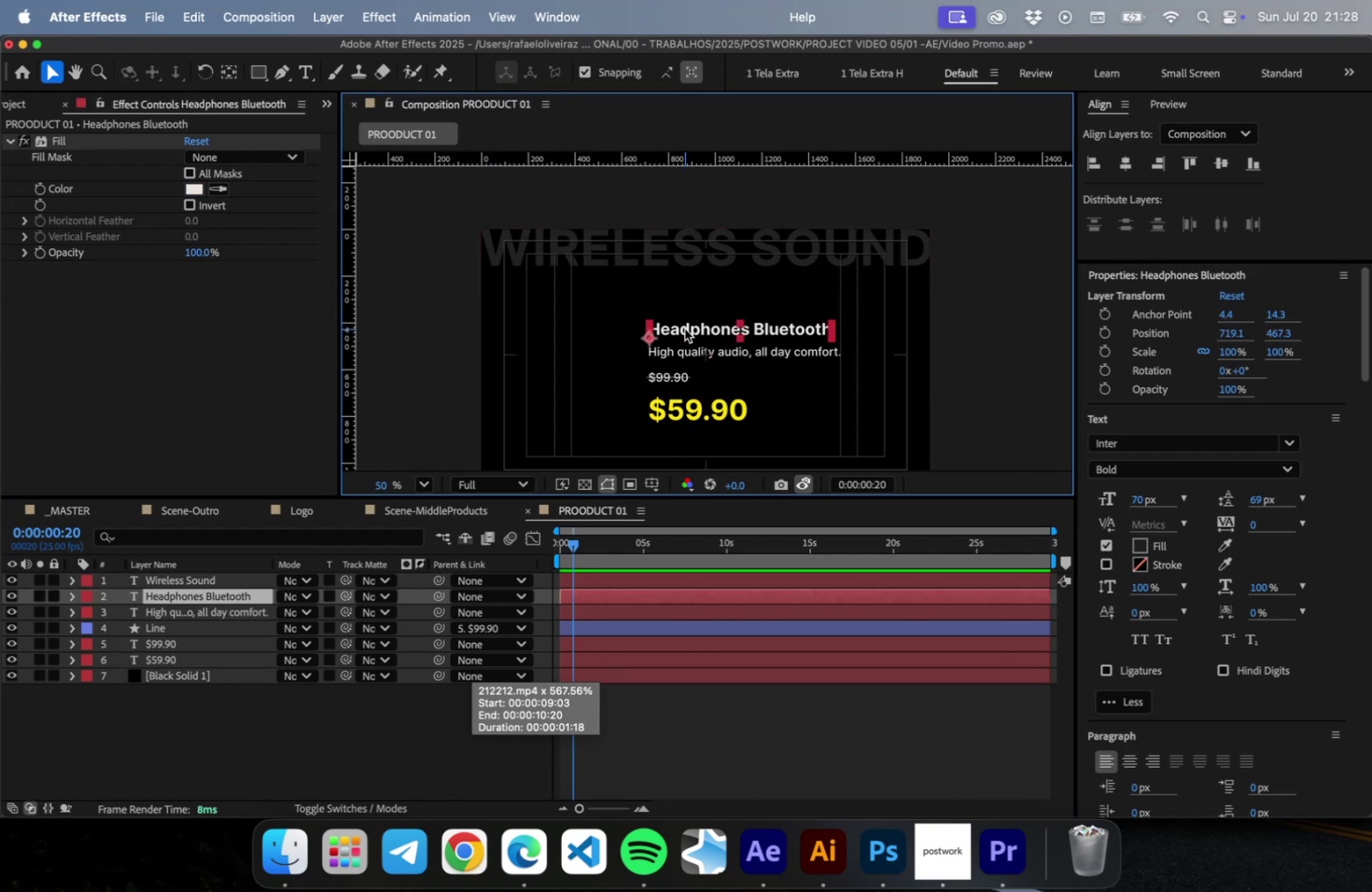 
left_click([684, 328])
 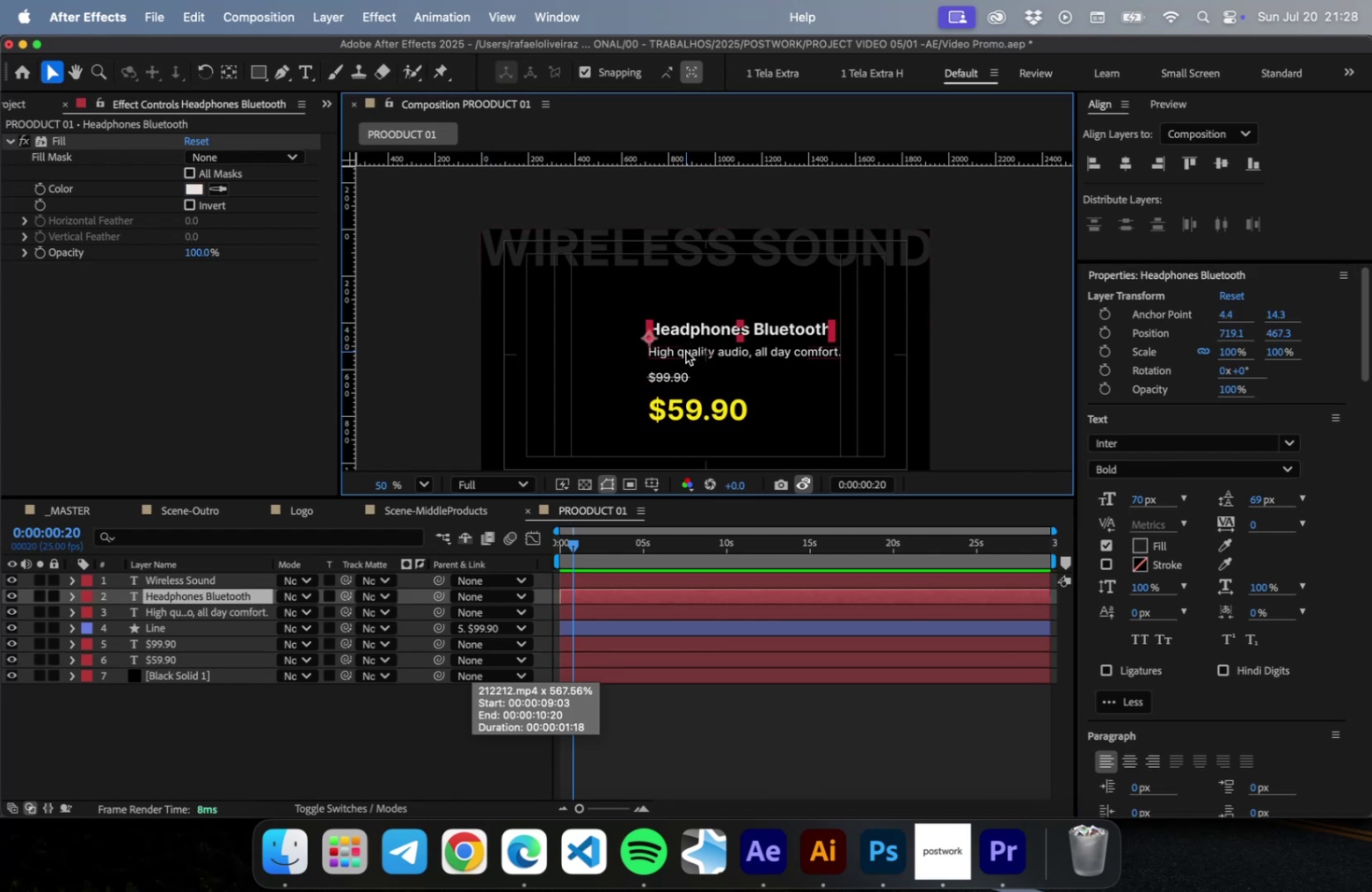 
key(Shift+ShiftRight)
 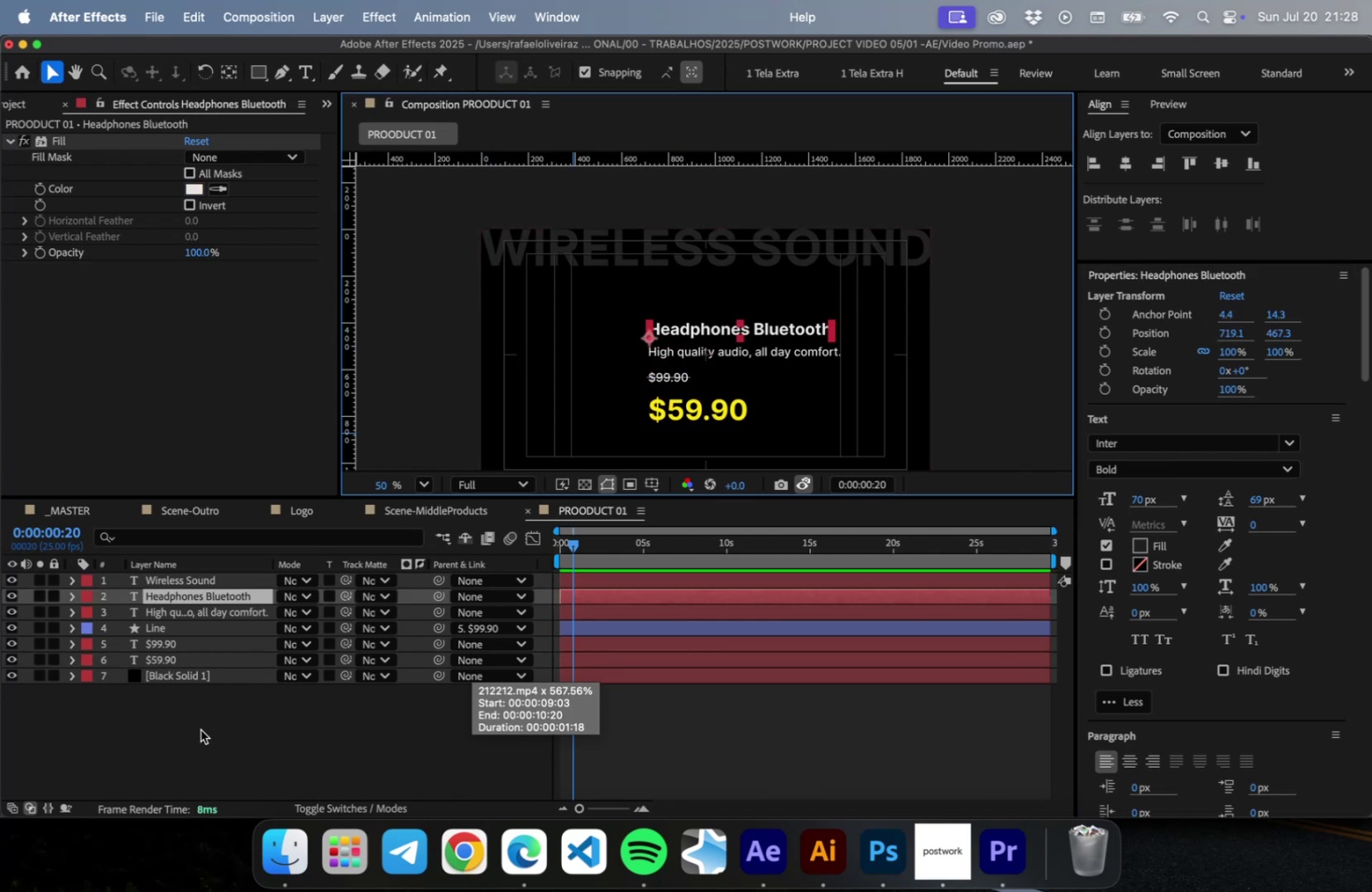 
left_click([201, 729])
 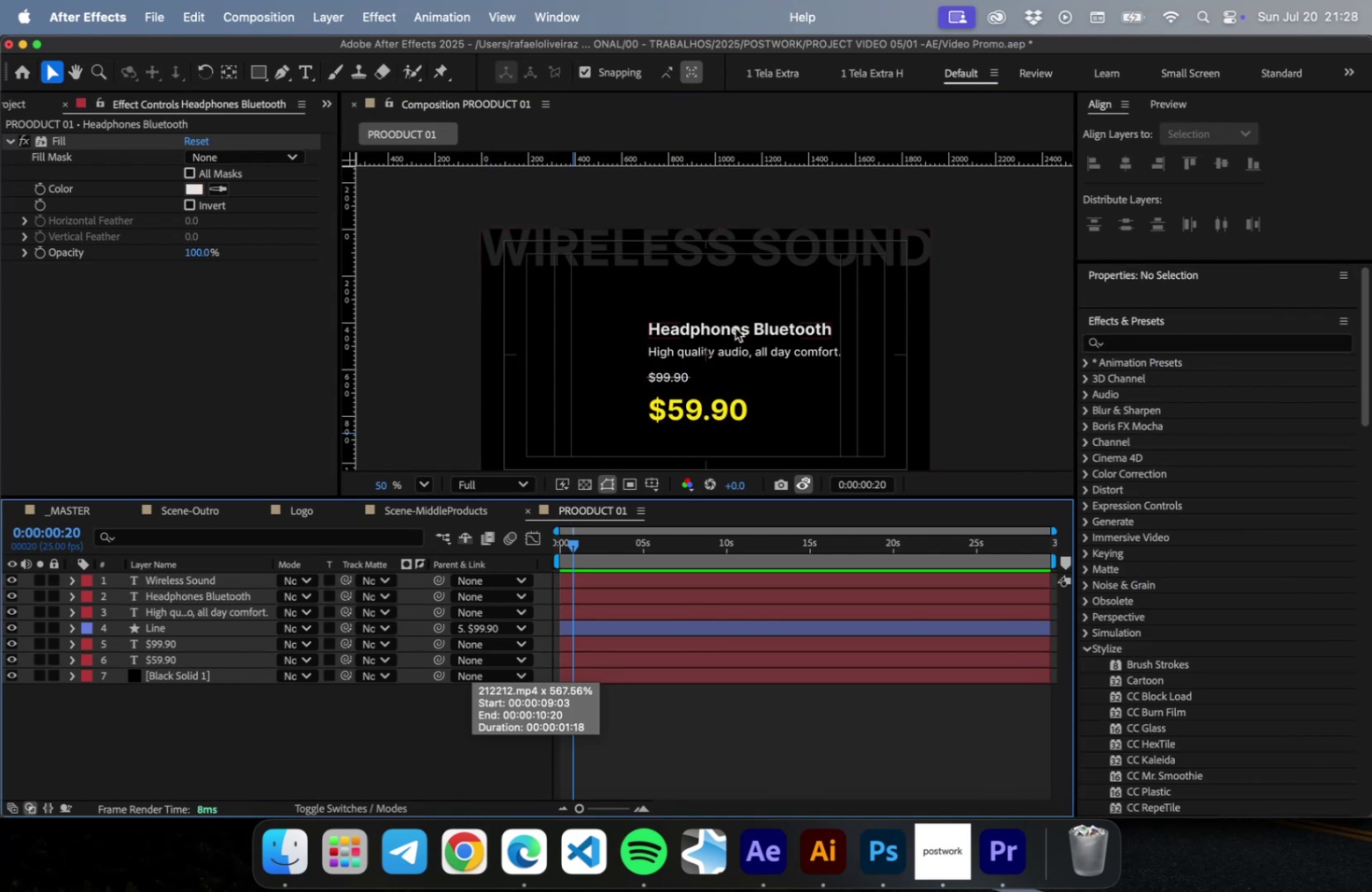 
left_click_drag(start_coordinate=[735, 330], to_coordinate=[781, 300])
 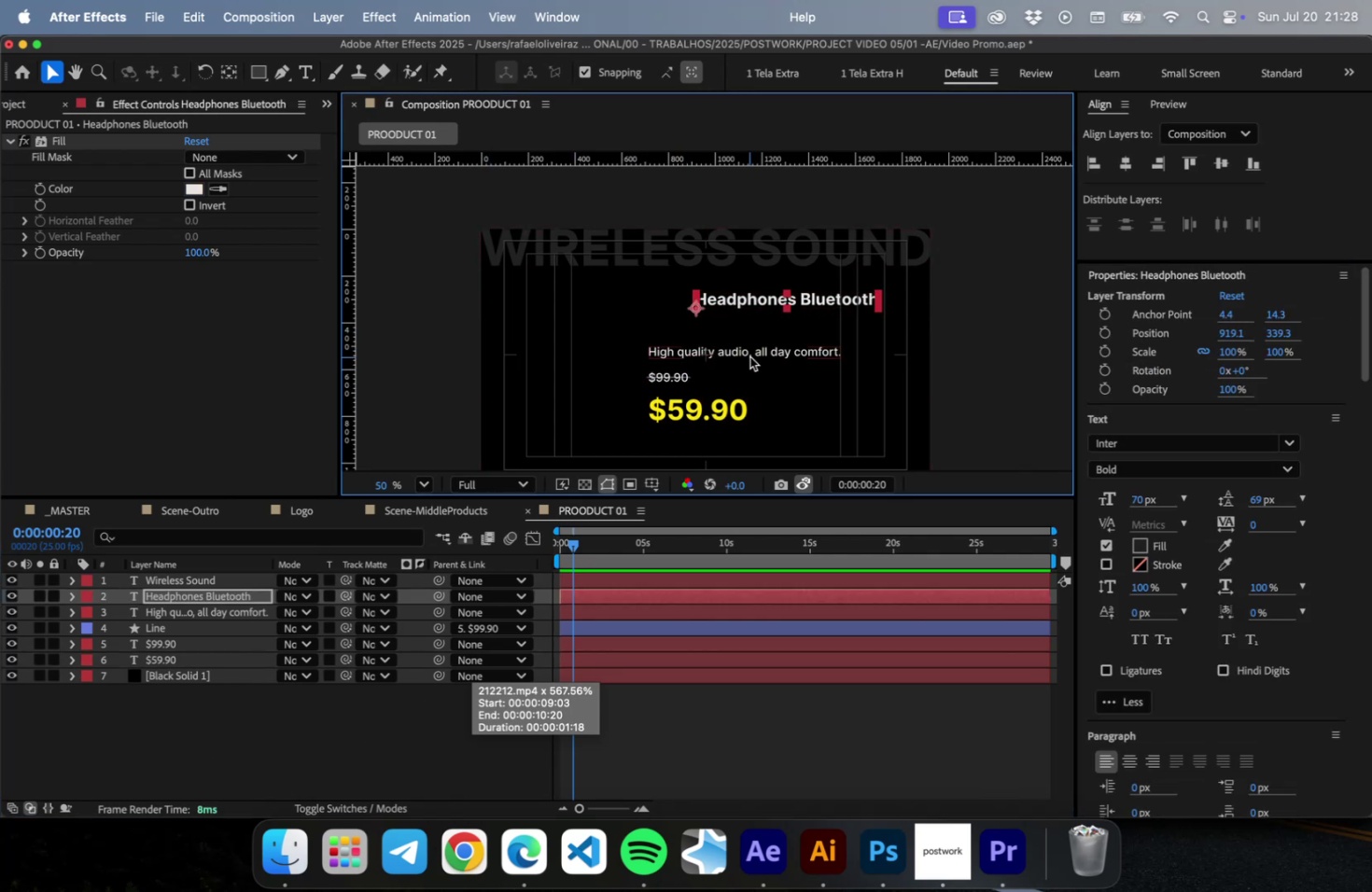 
left_click_drag(start_coordinate=[749, 356], to_coordinate=[811, 322])
 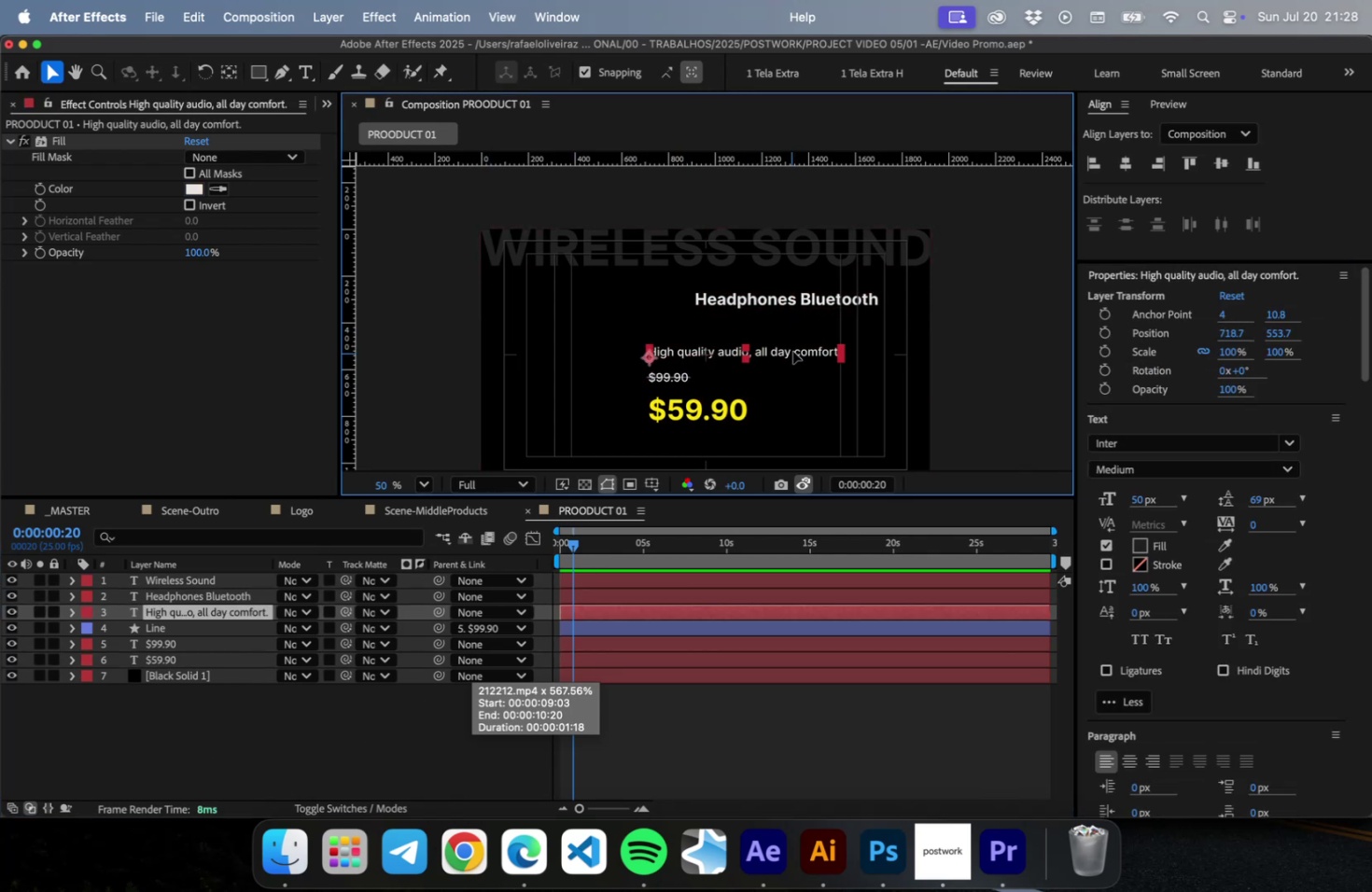 
left_click_drag(start_coordinate=[791, 353], to_coordinate=[837, 330])
 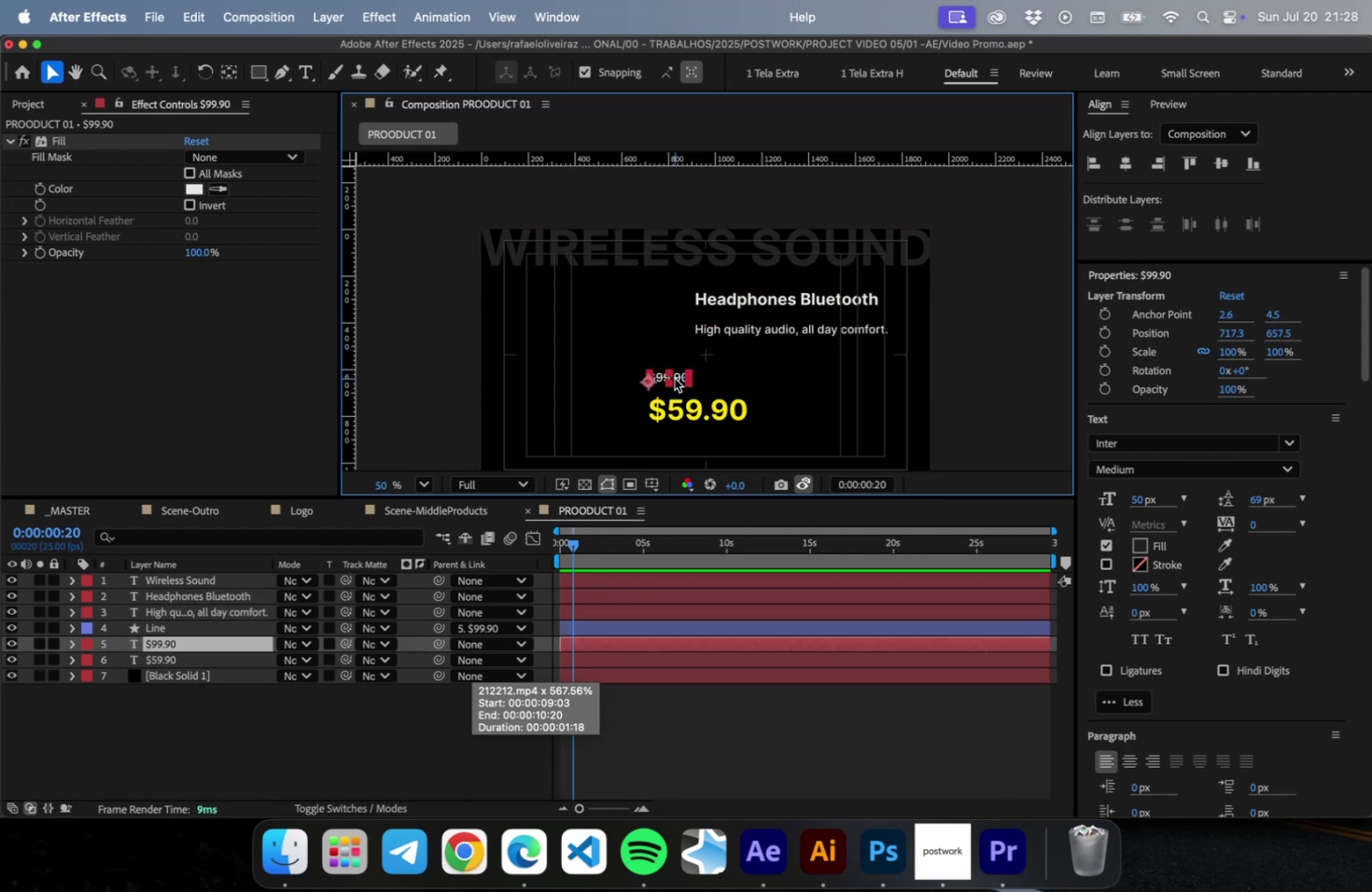 
left_click([674, 378])
 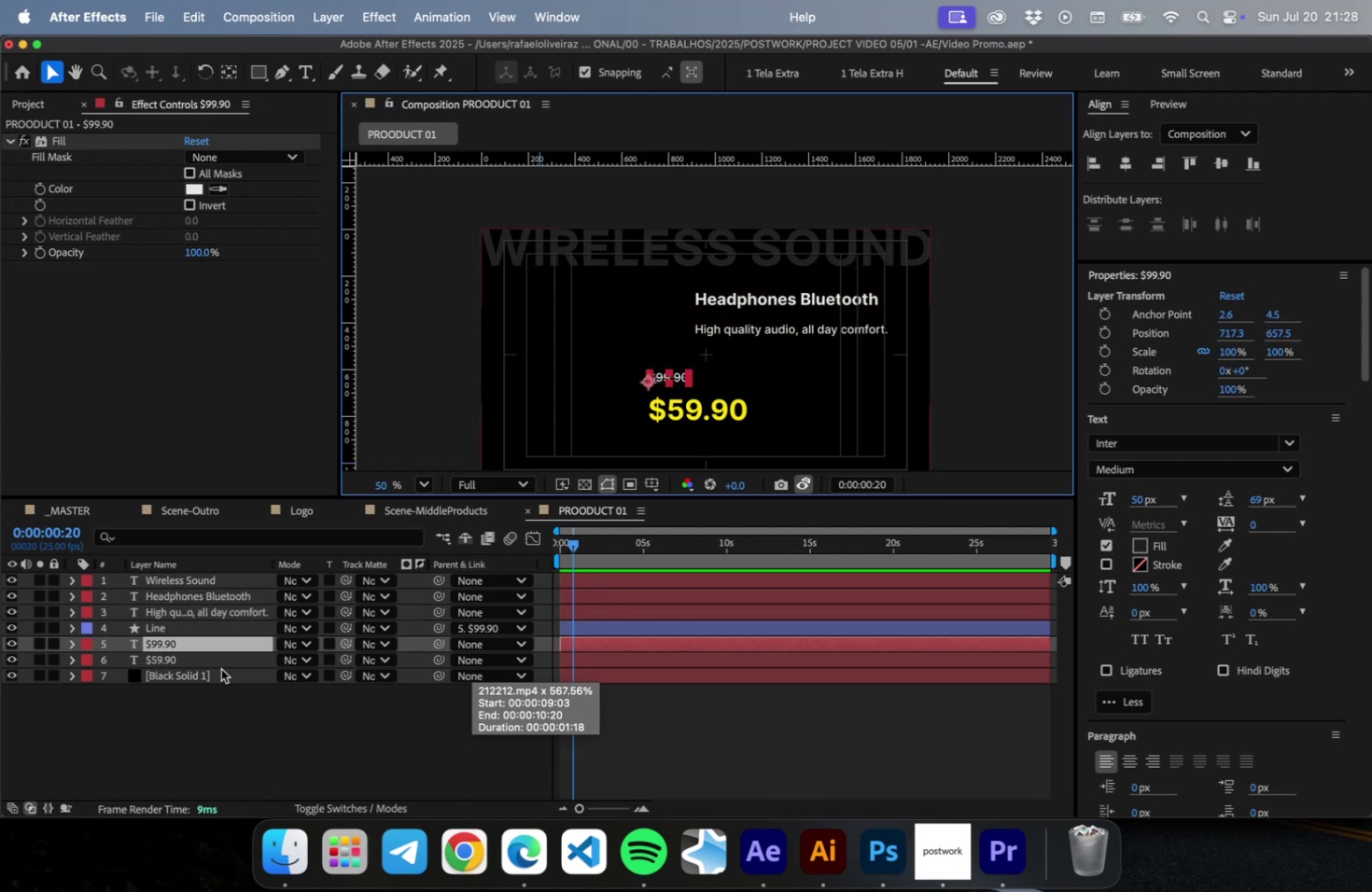 
key(Shift+ArrowRight)
 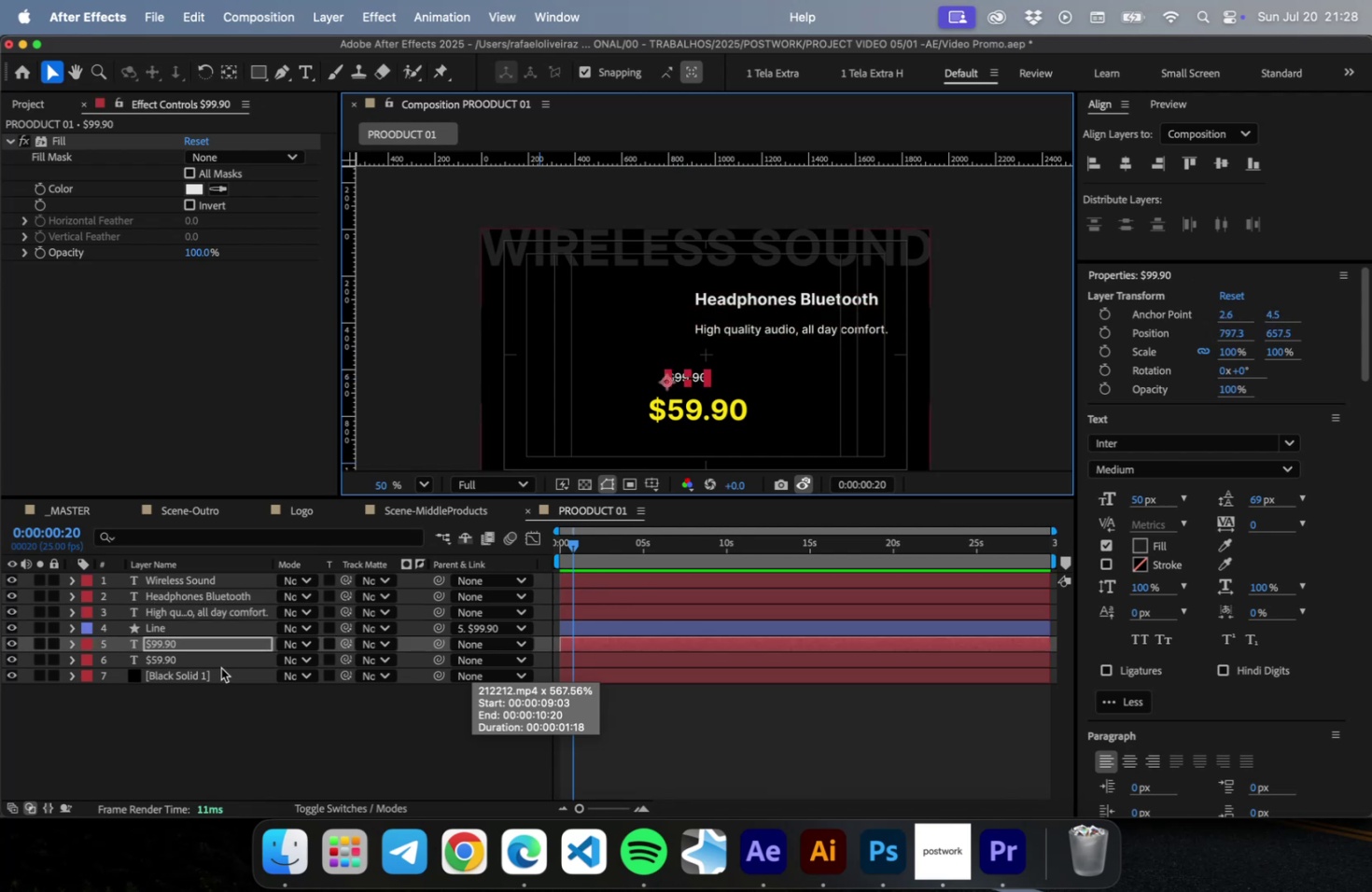 
hold_key(key=ArrowRight, duration=0.69)
 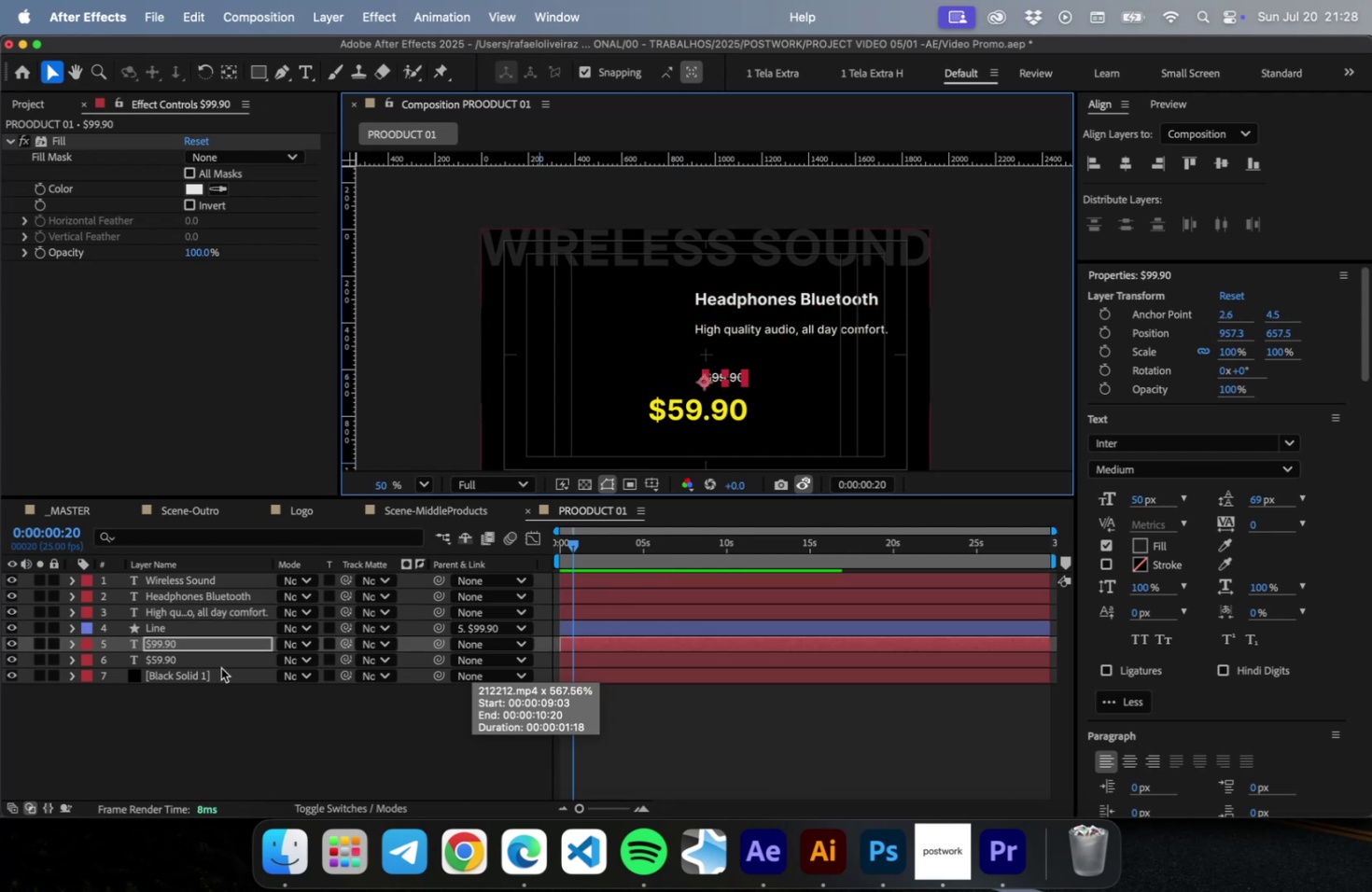 
key(Shift+ArrowRight)
 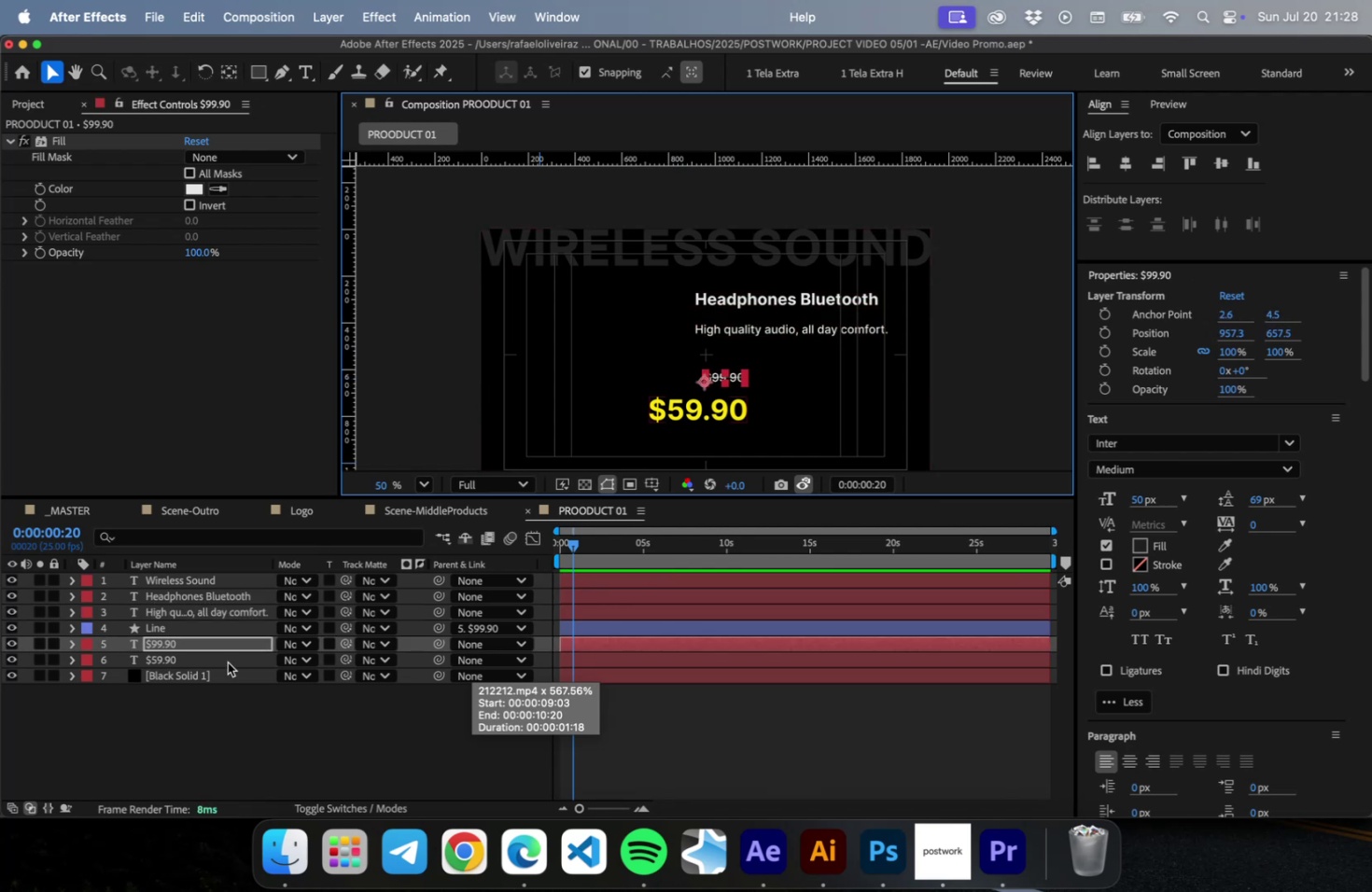 
key(Shift+ArrowUp)
 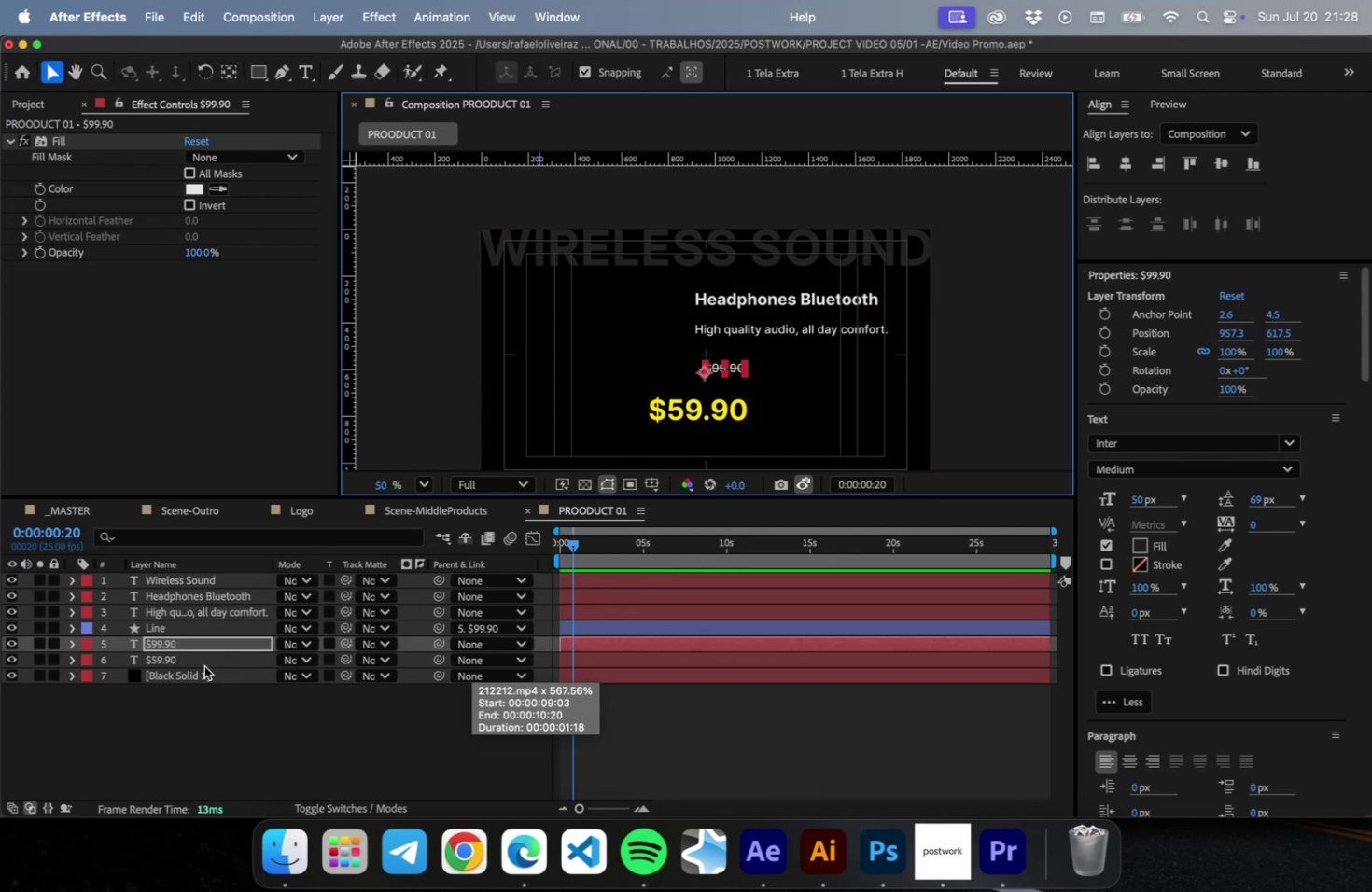 
left_click([204, 665])
 